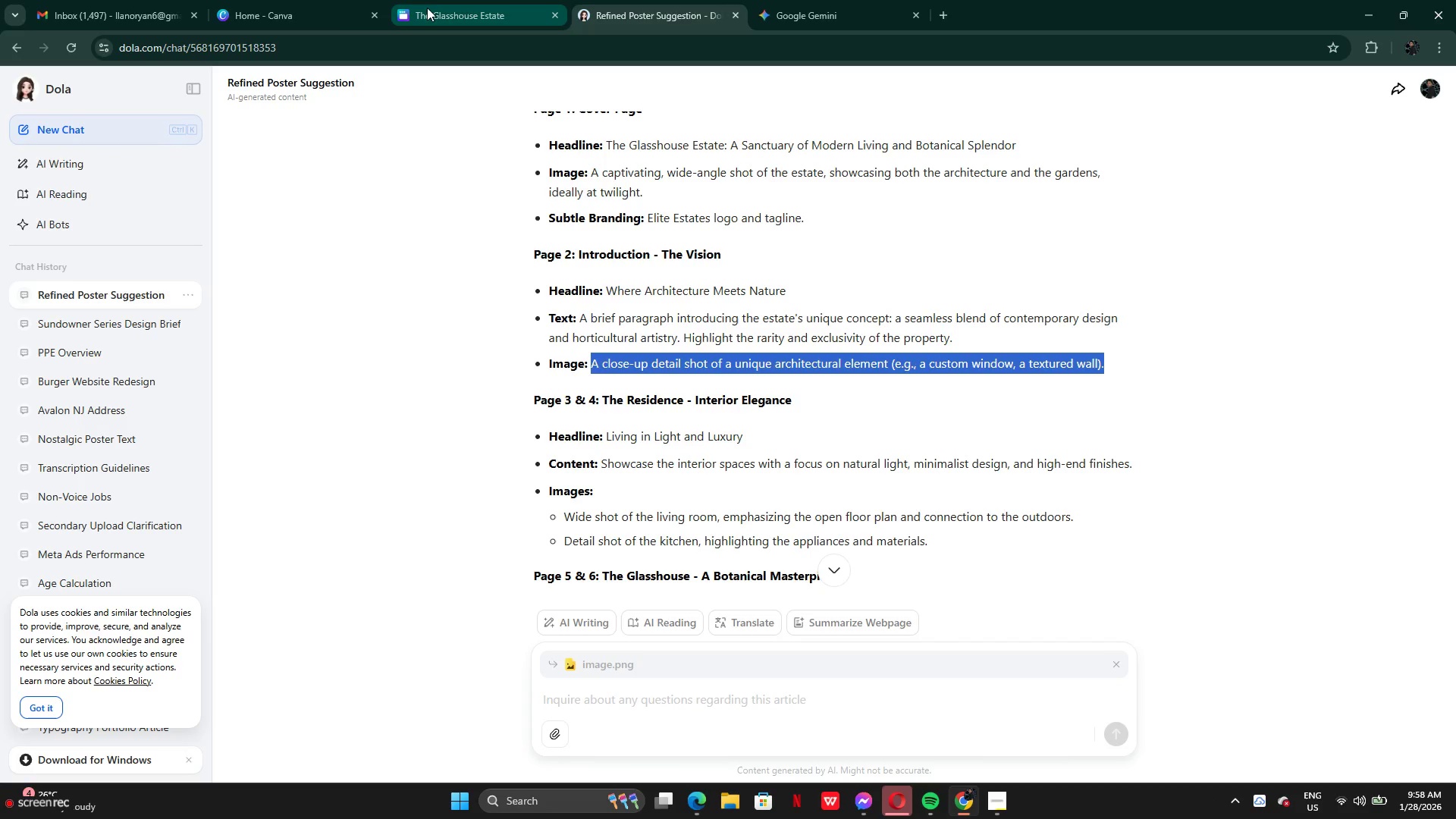 
left_click([238, 14])
 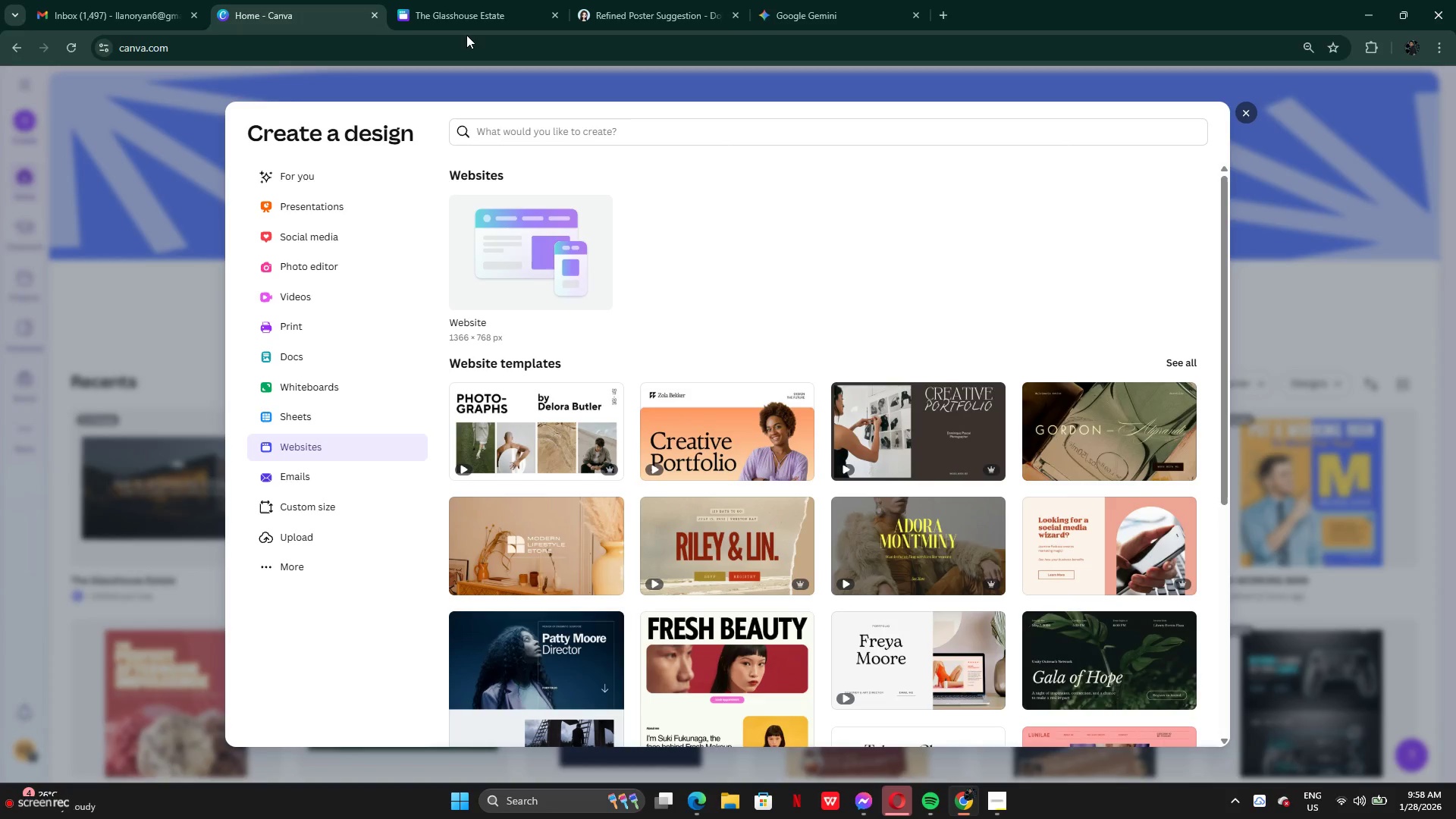 
left_click([467, 20])
 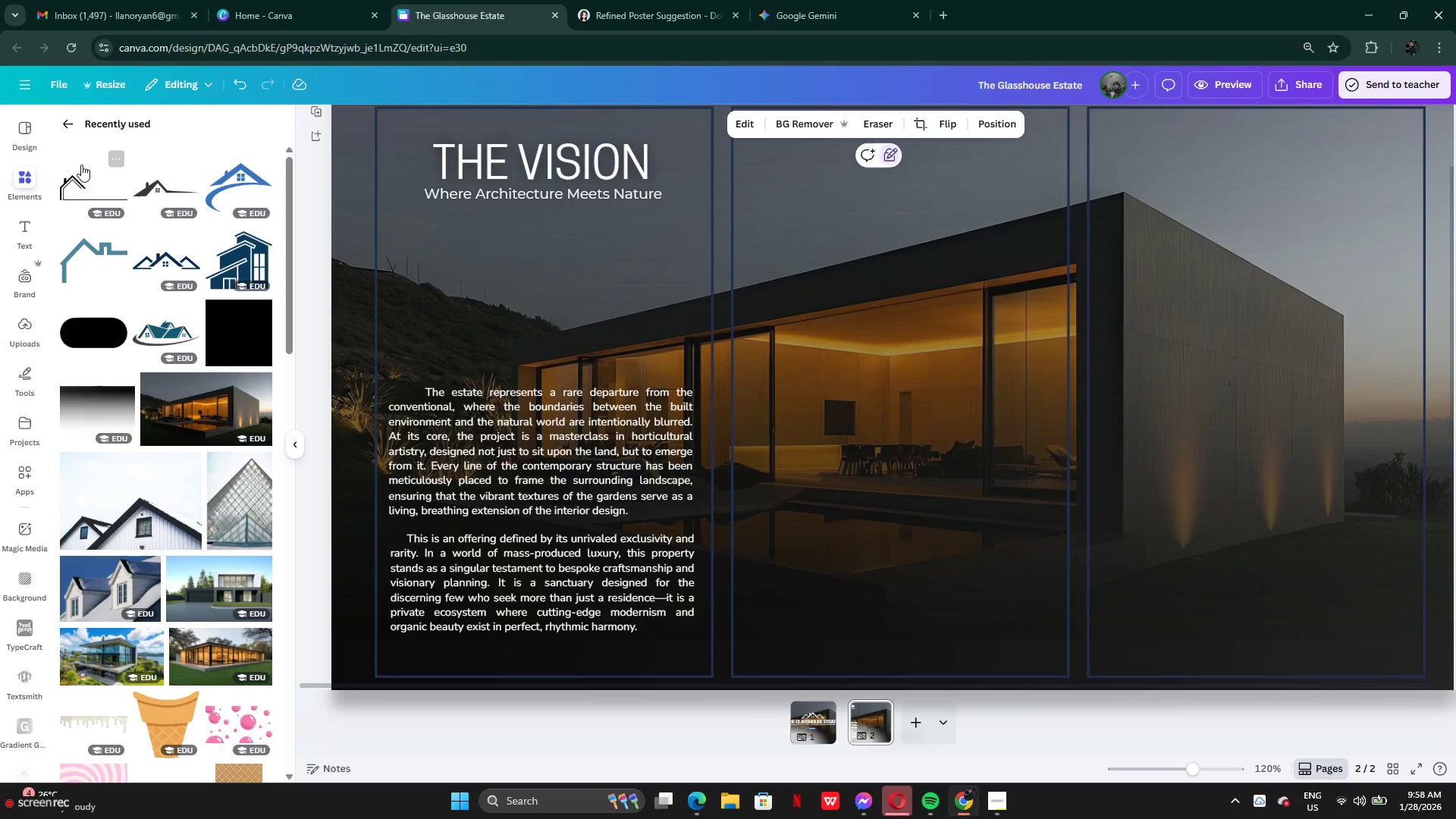 
left_click([67, 130])
 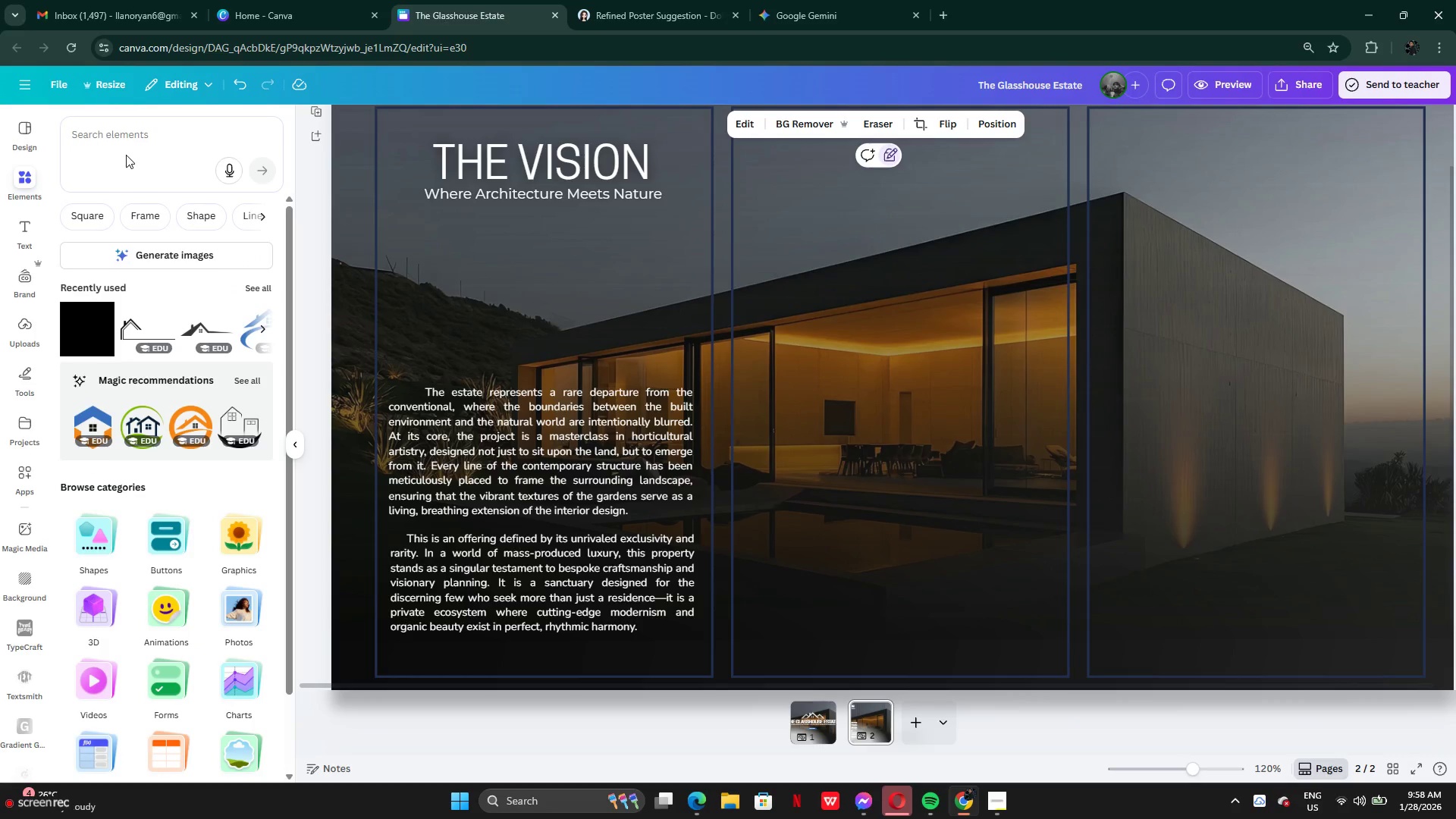 
left_click([123, 140])
 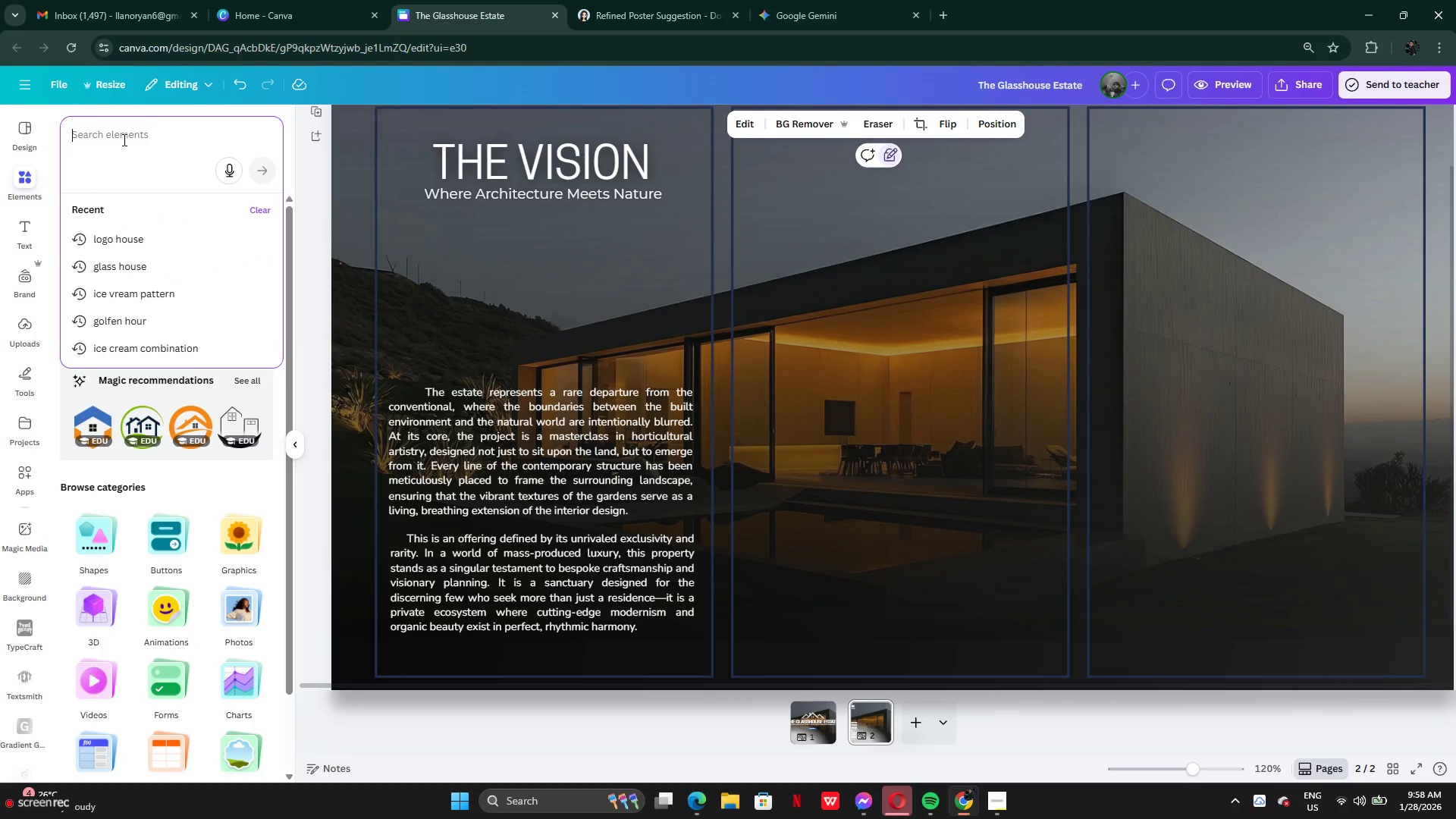 
key(Control+V)
 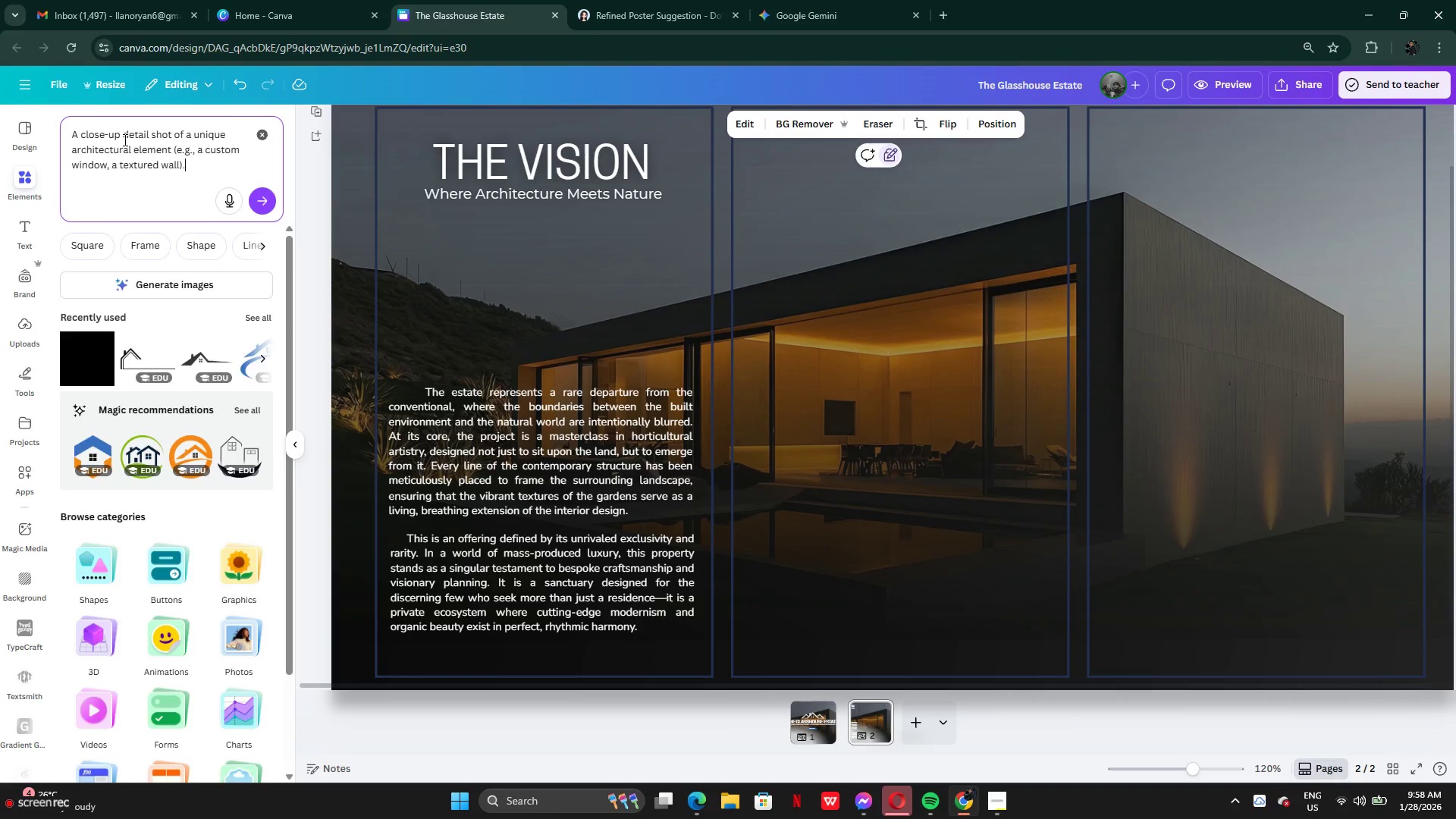 
key(Enter)
 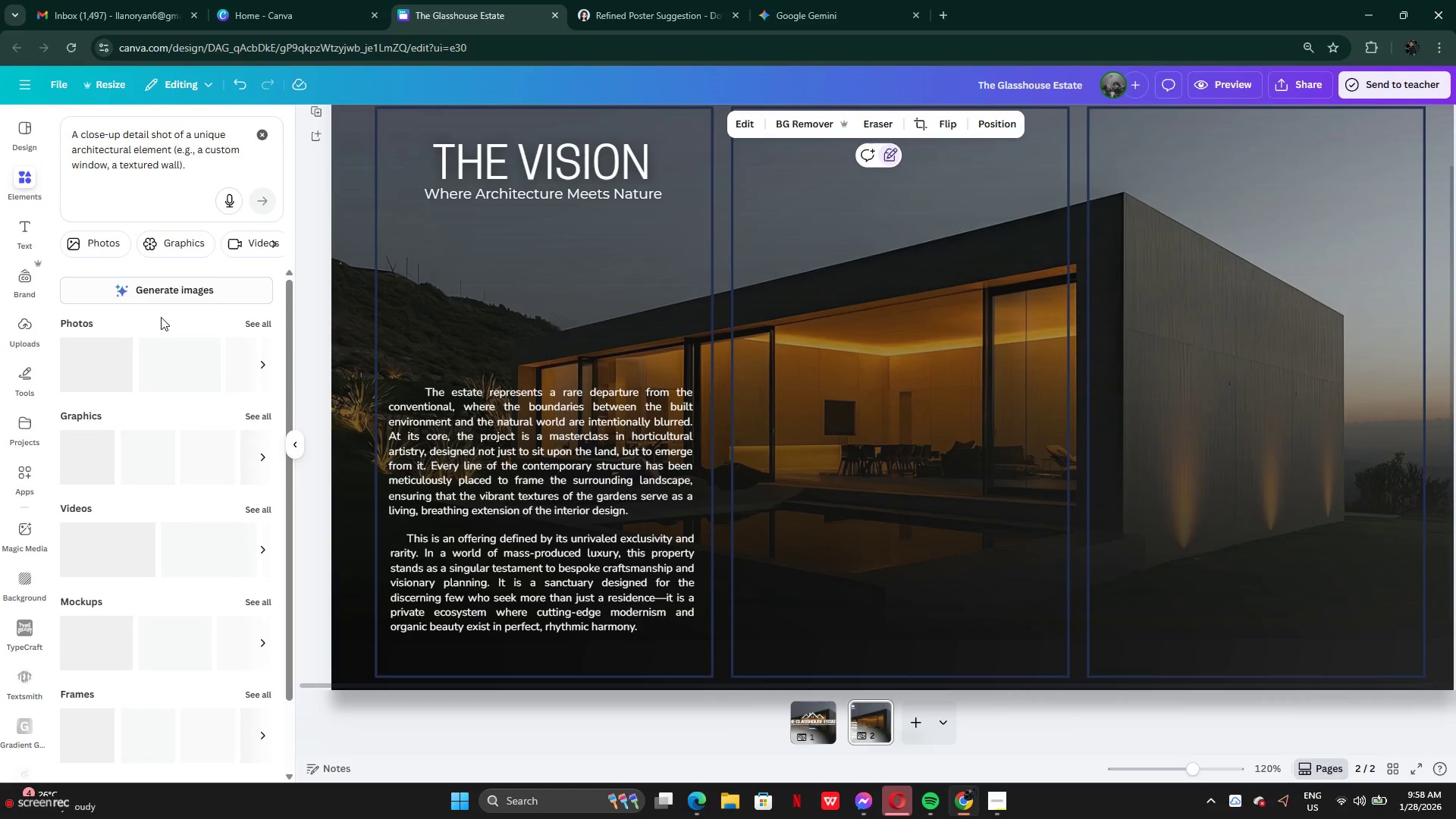 
mouse_move([186, 429])
 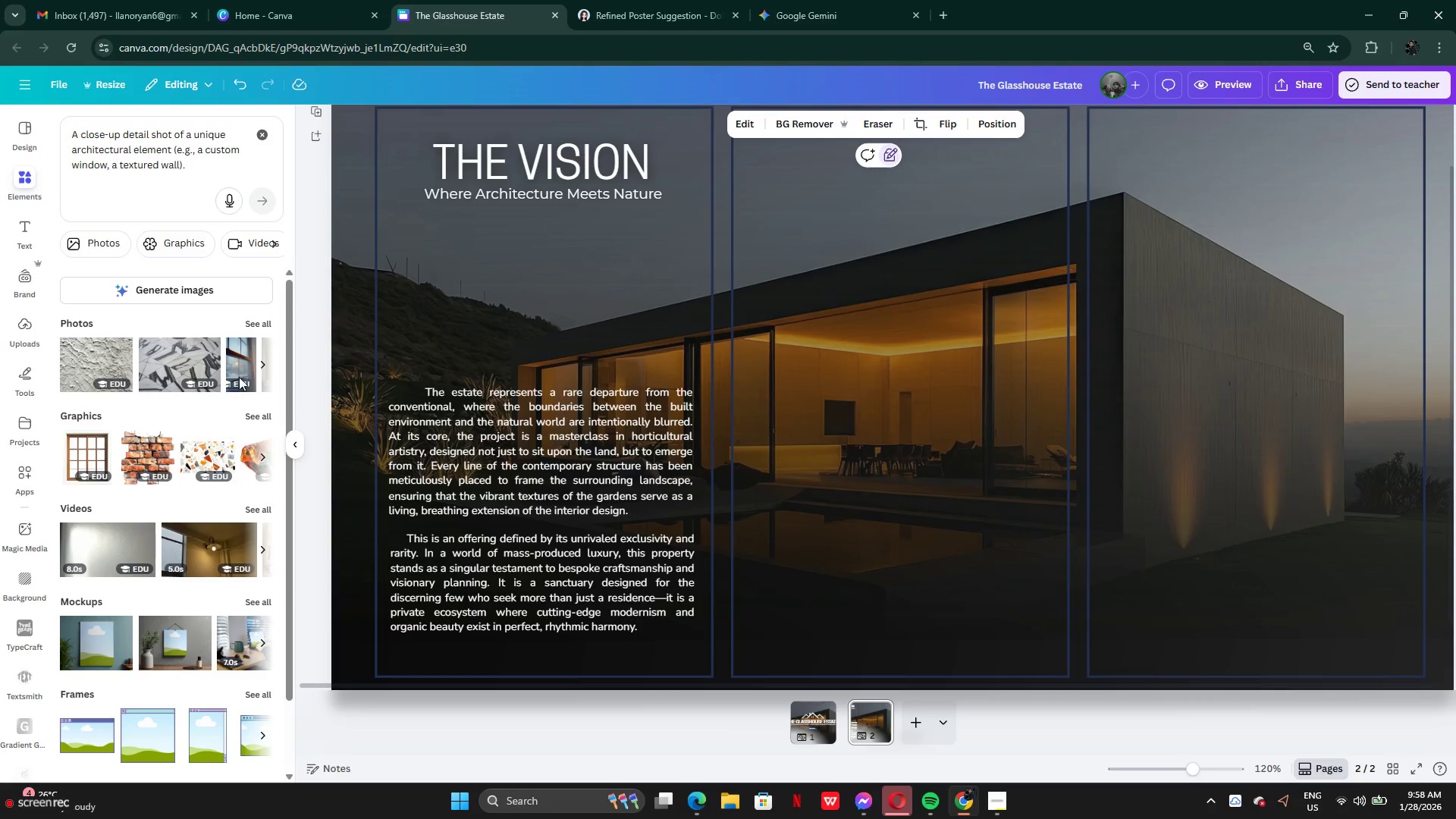 
left_click([251, 324])
 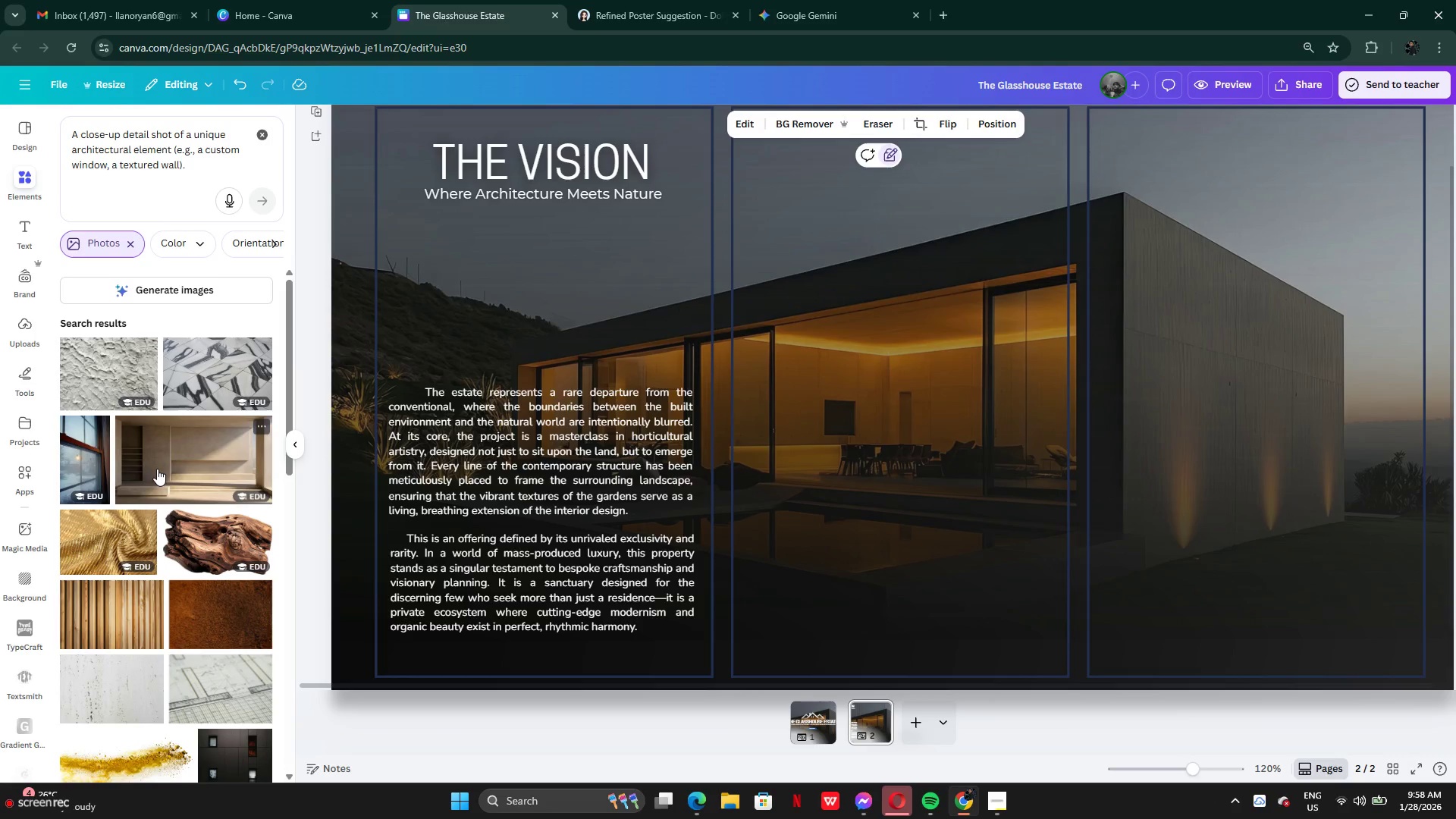 
wait(11.61)
 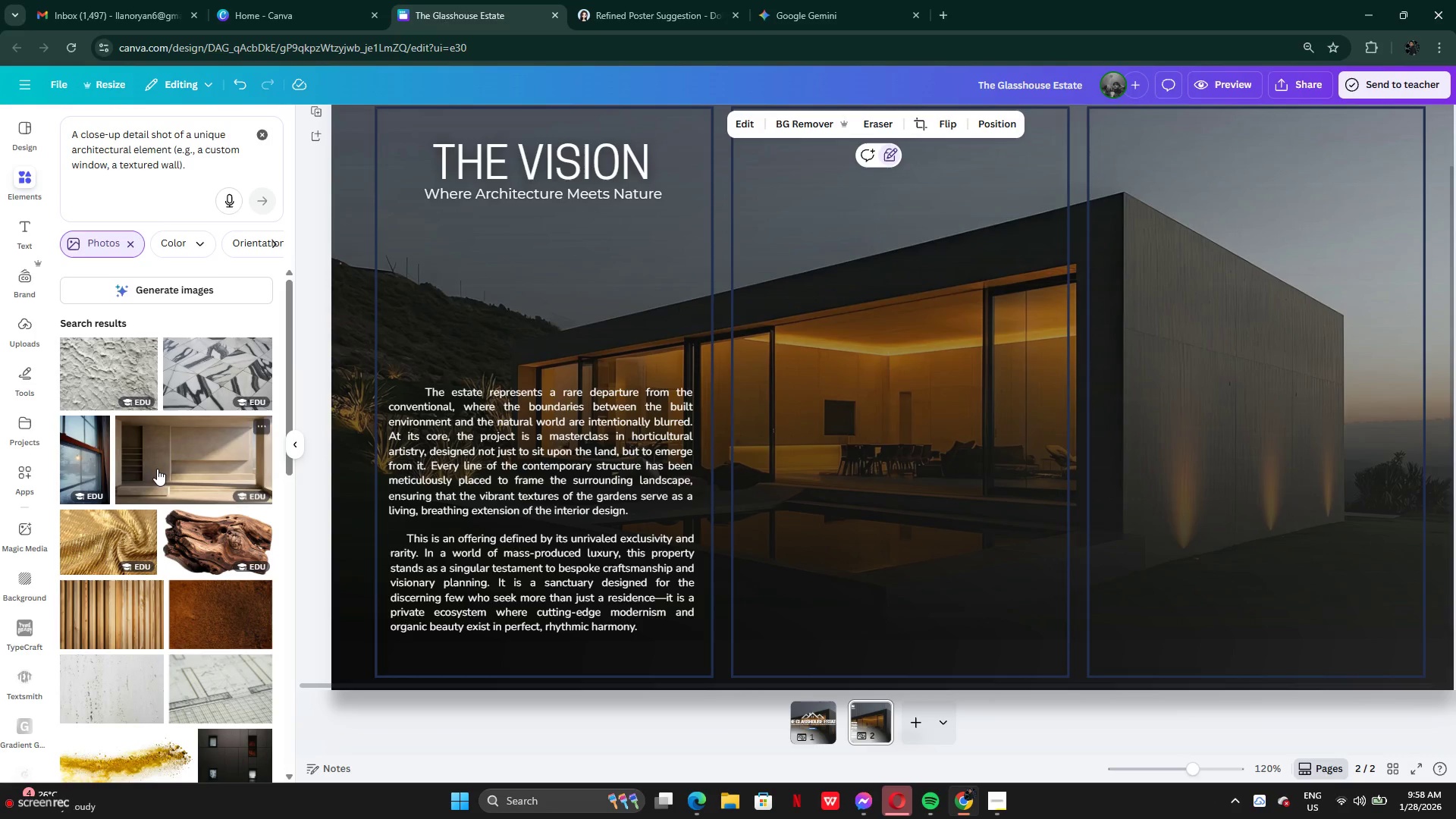 
scroll: coordinate [184, 459], scroll_direction: down, amount: 13.0
 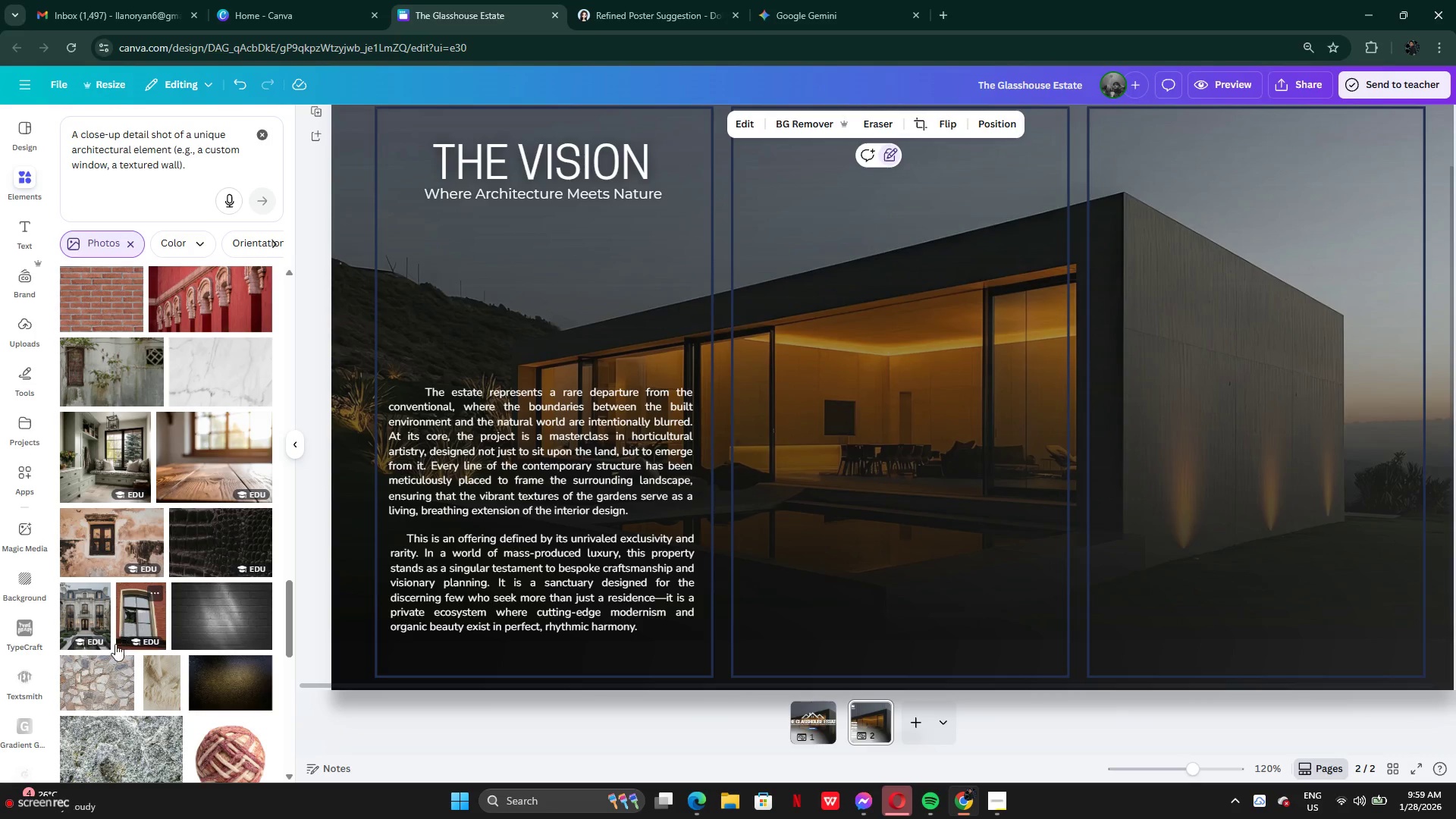 
scroll: coordinate [165, 647], scroll_direction: down, amount: 12.0
 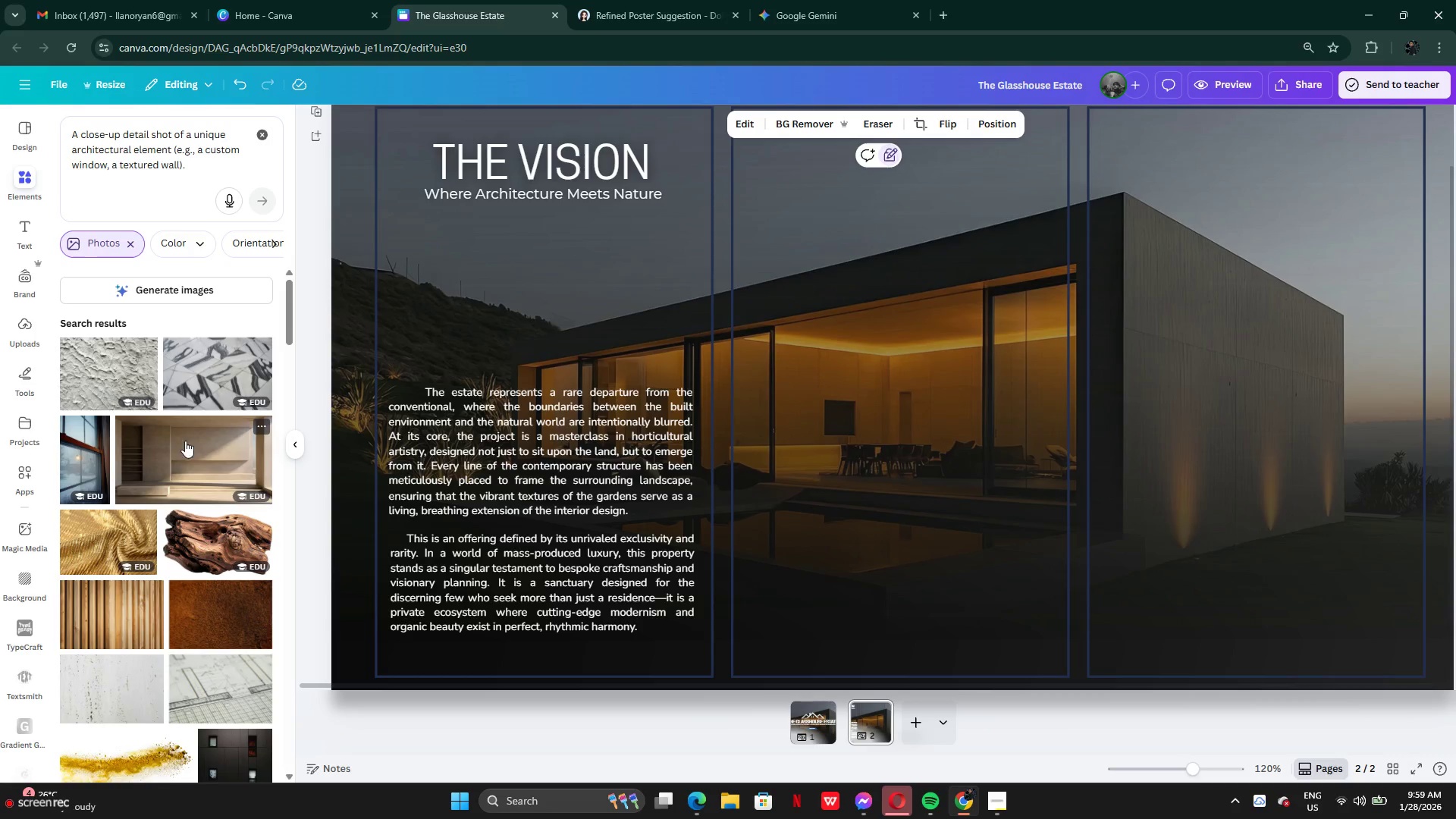 
left_click([267, 423])
 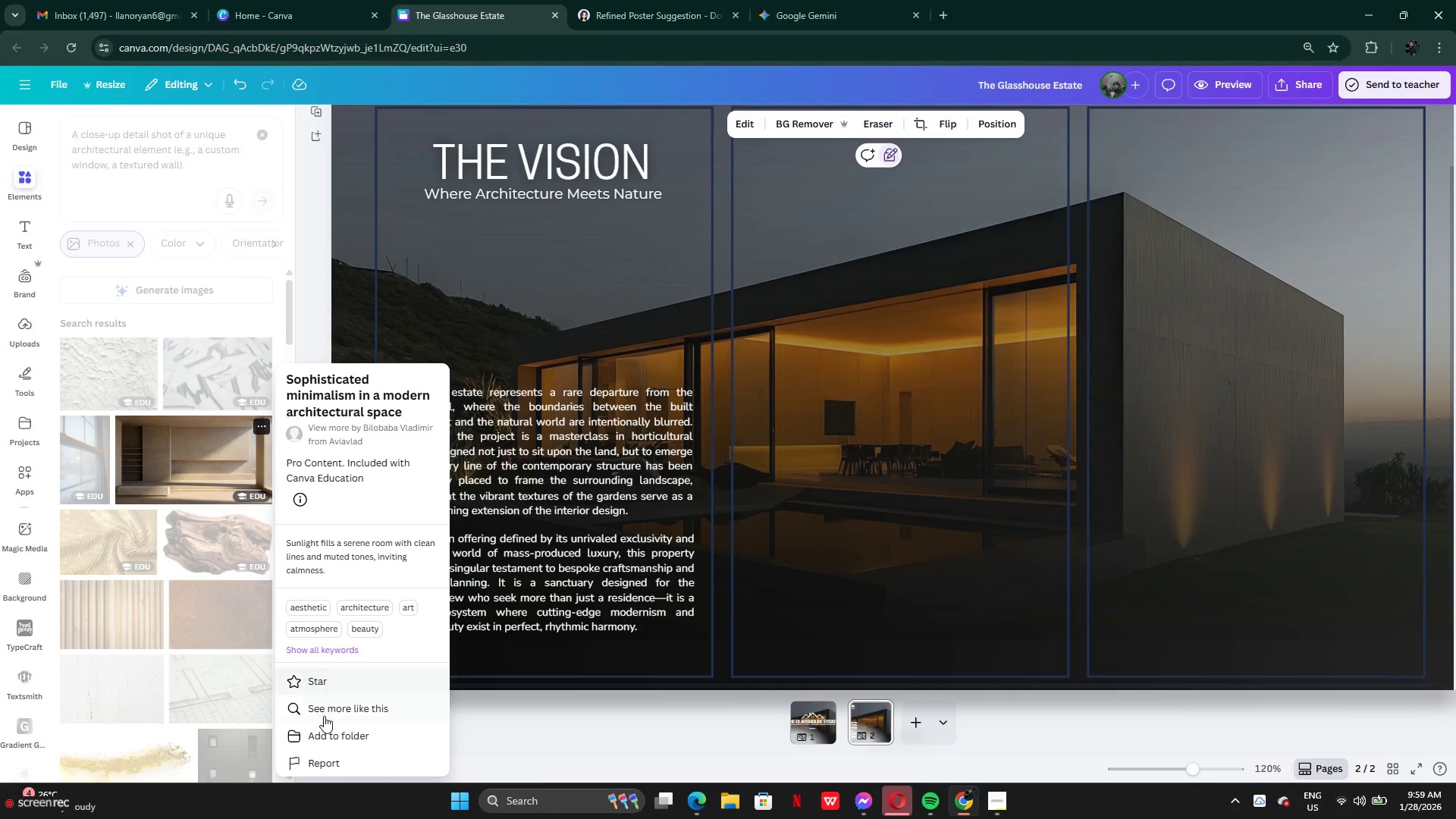 
left_click([325, 709])
 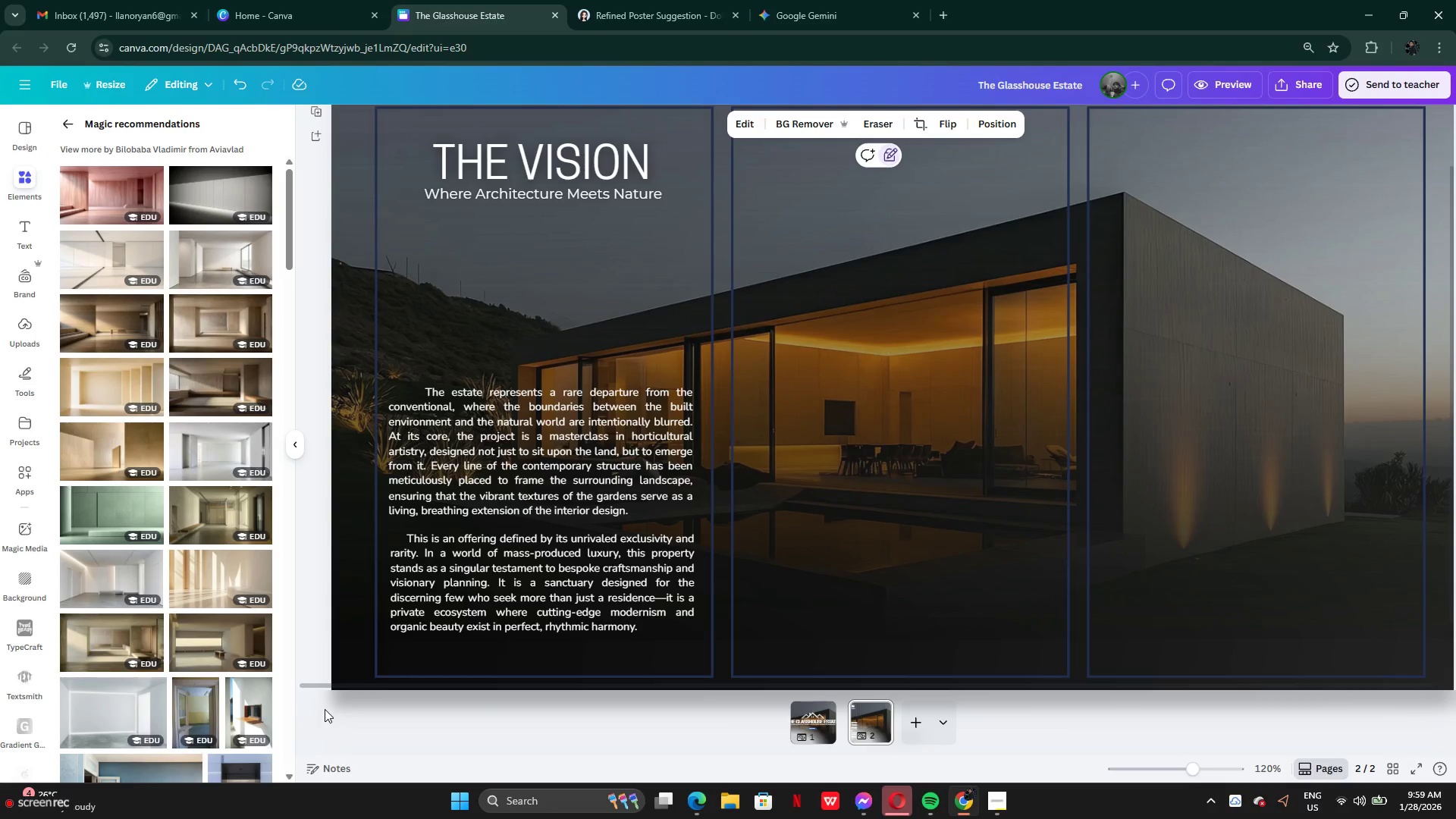 
wait(11.08)
 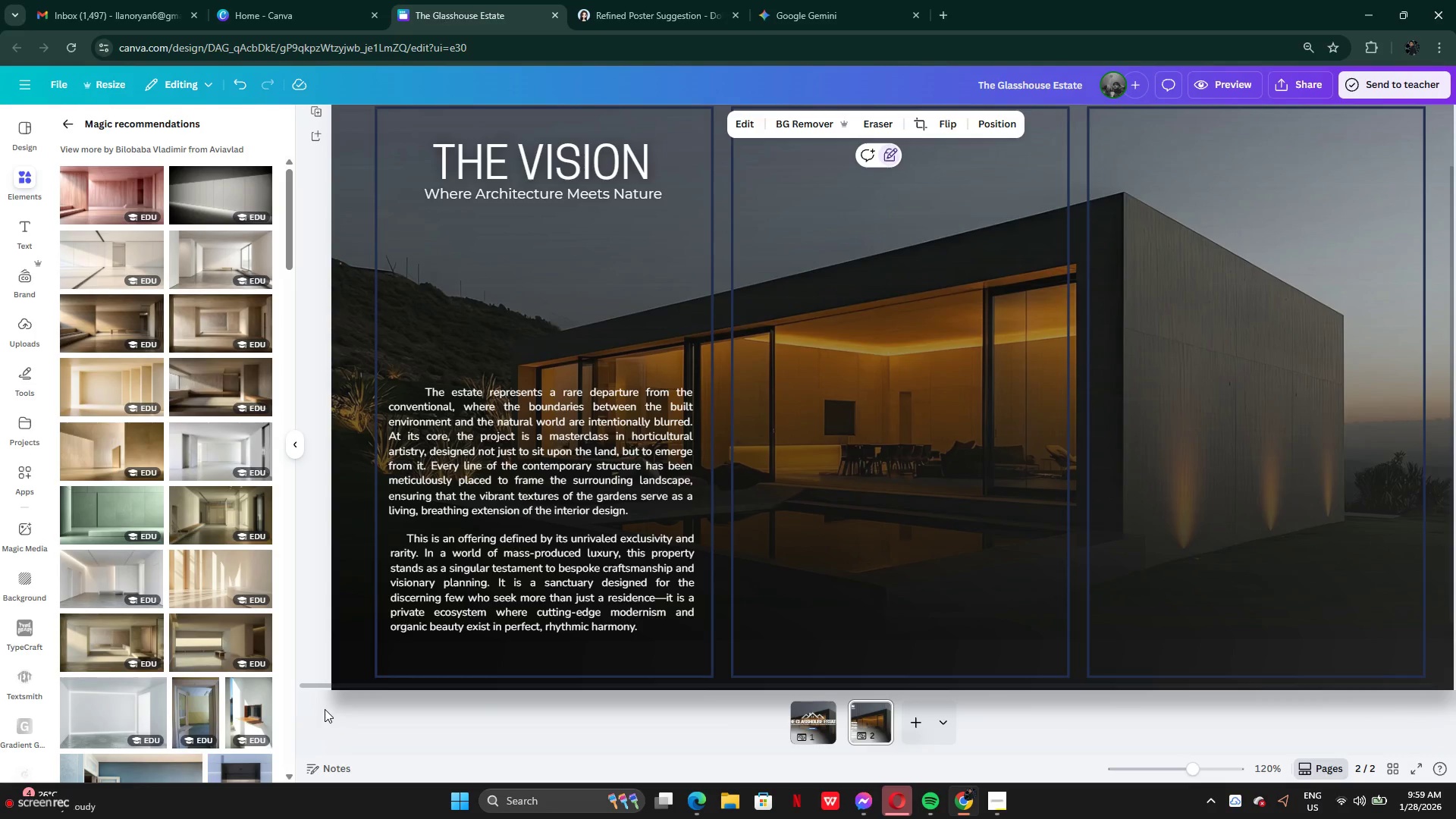 
scroll: coordinate [126, 533], scroll_direction: down, amount: 10.0
 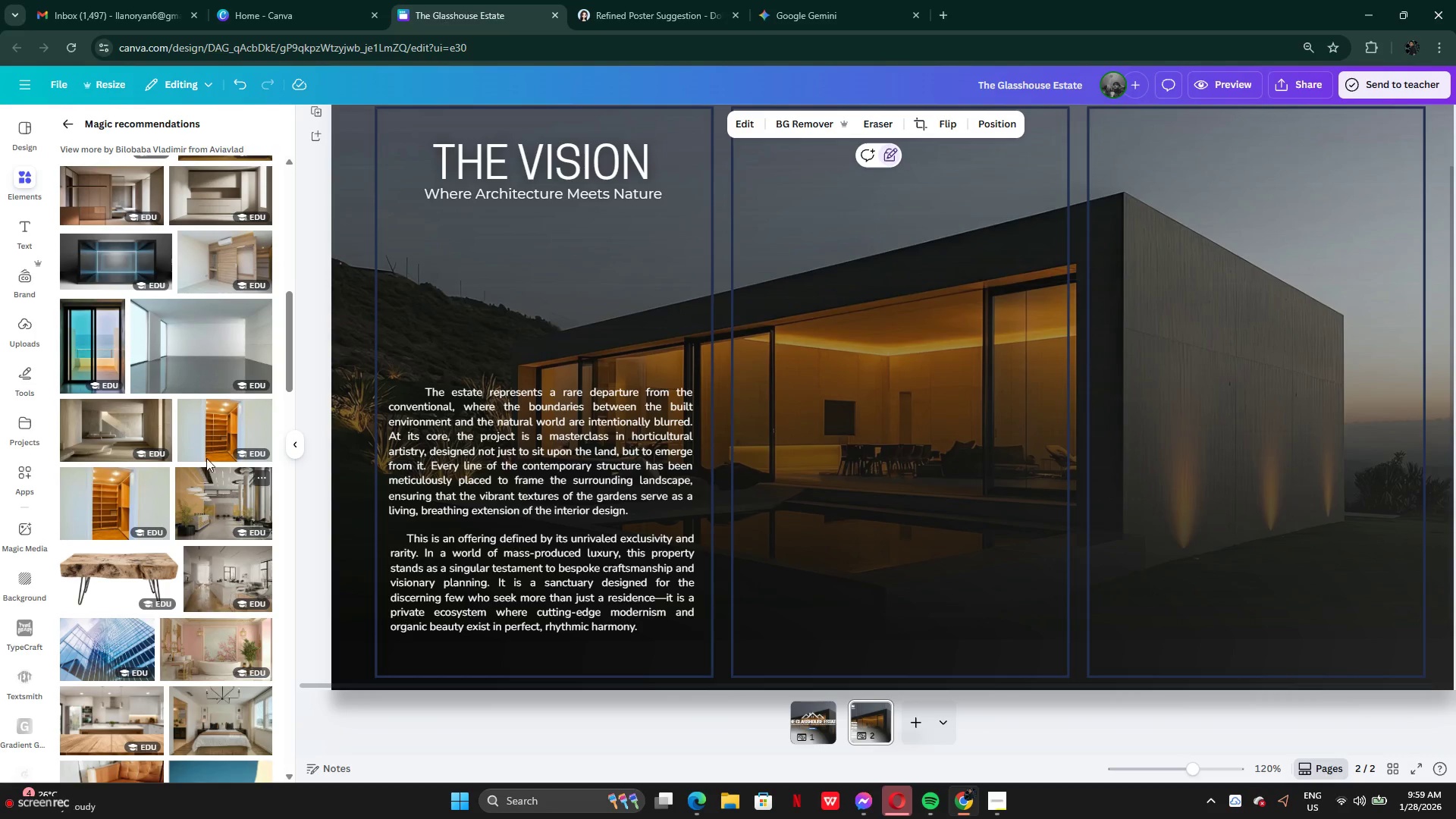 
scroll: coordinate [155, 586], scroll_direction: down, amount: 8.0
 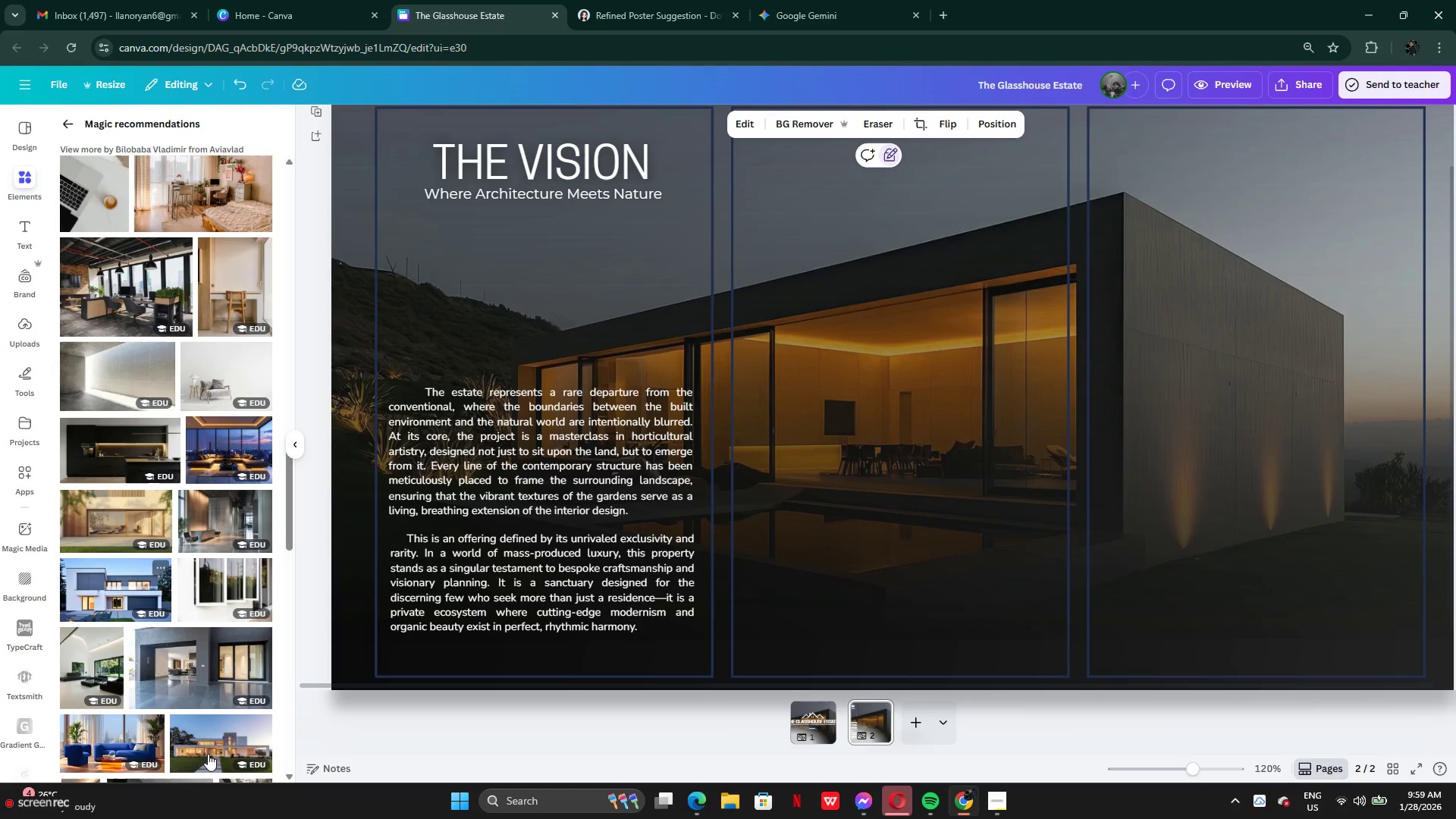 
mouse_move([229, 769])
 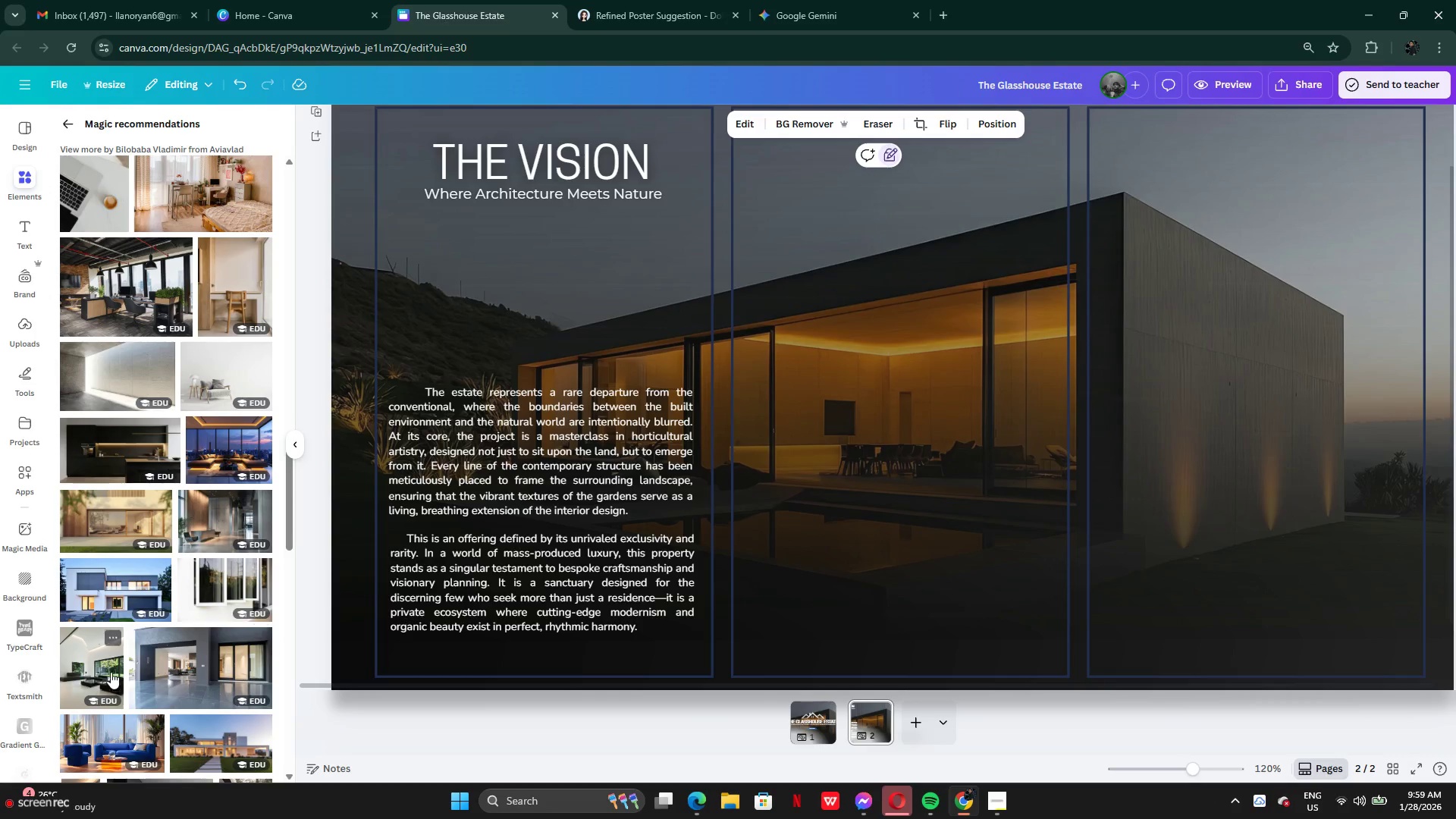 
left_click([102, 664])
 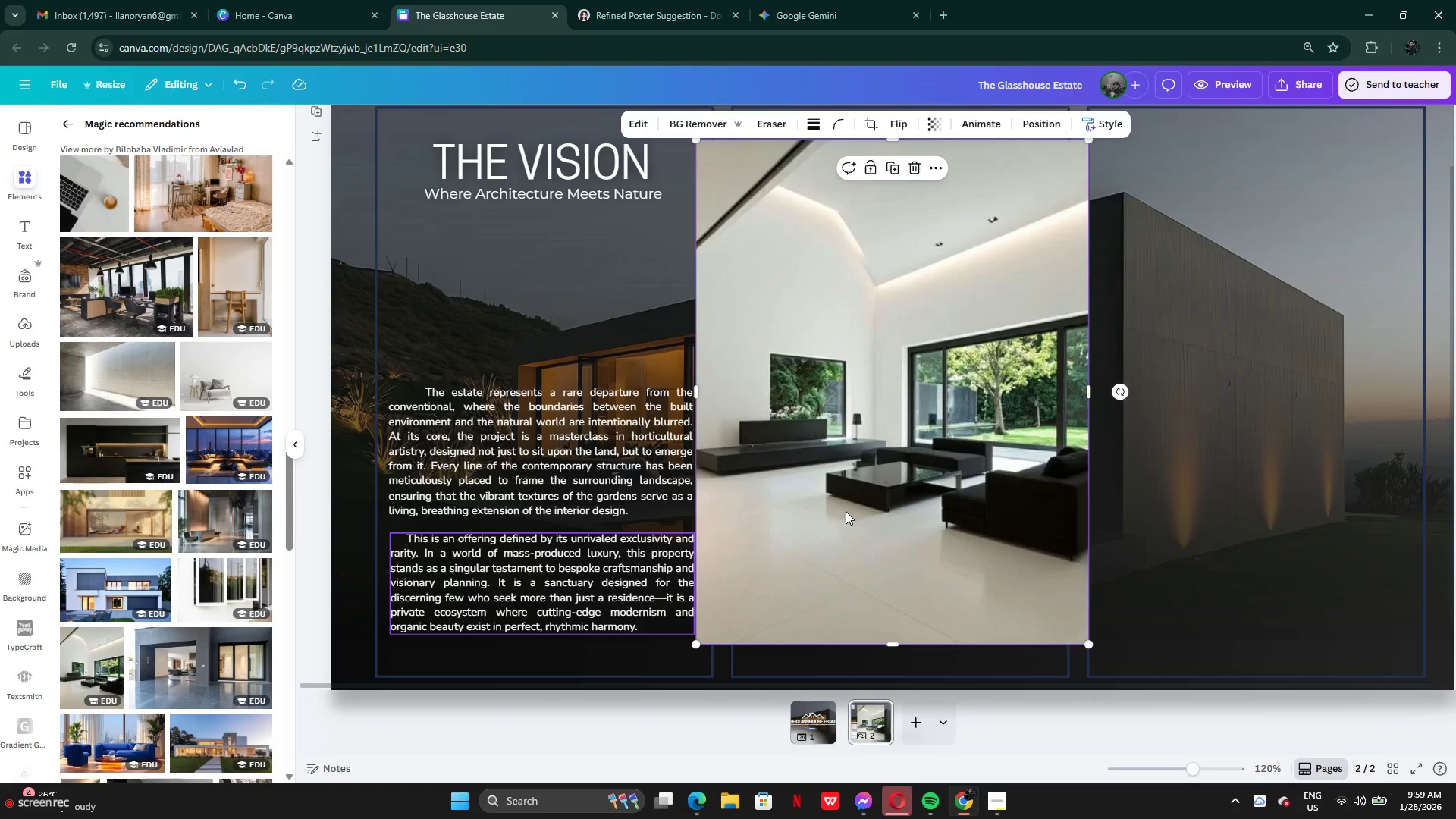 
left_click_drag(start_coordinate=[846, 511], to_coordinate=[815, 538])
 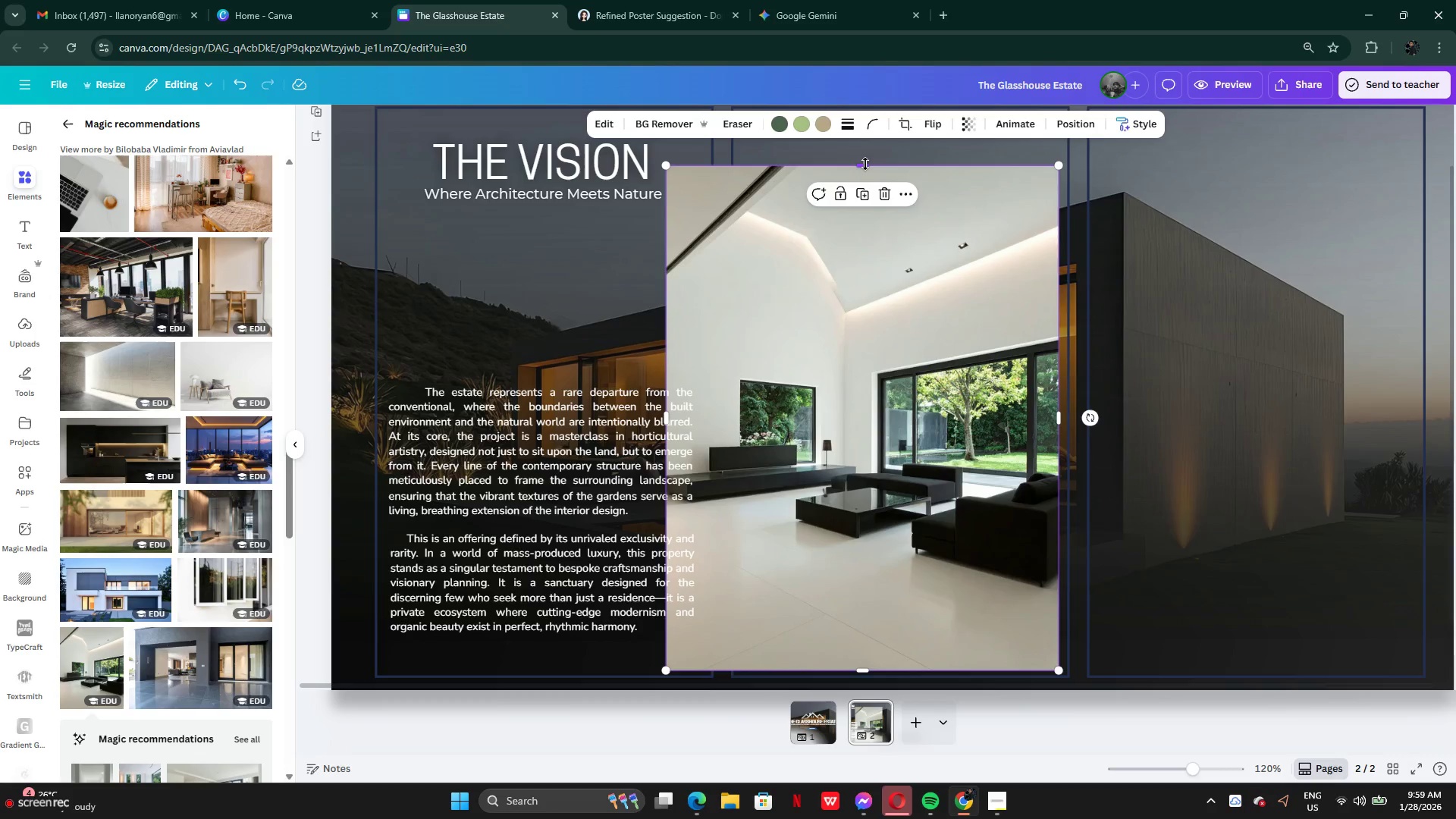 
left_click_drag(start_coordinate=[865, 164], to_coordinate=[881, 286])
 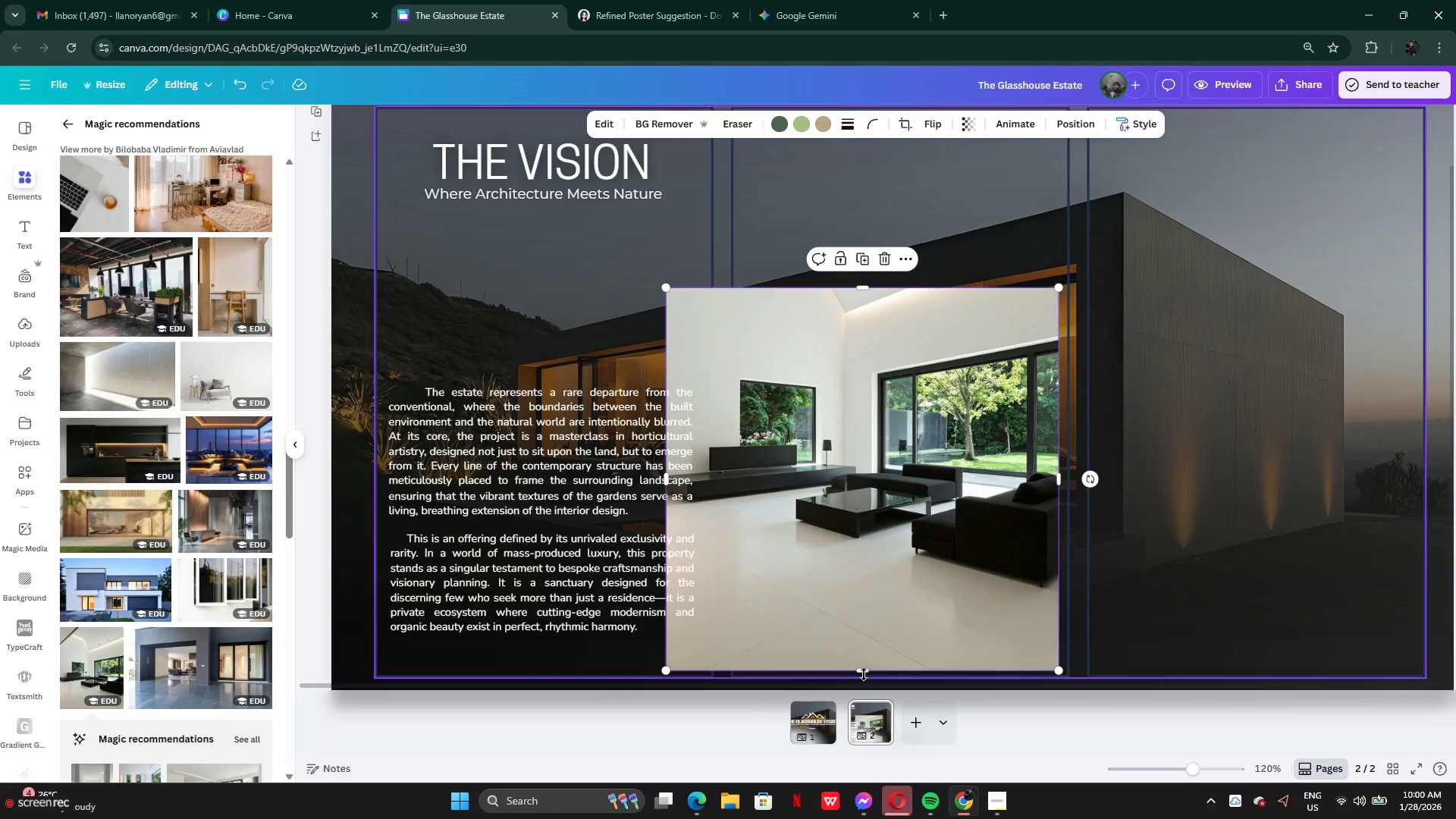 
left_click_drag(start_coordinate=[862, 670], to_coordinate=[862, 522])
 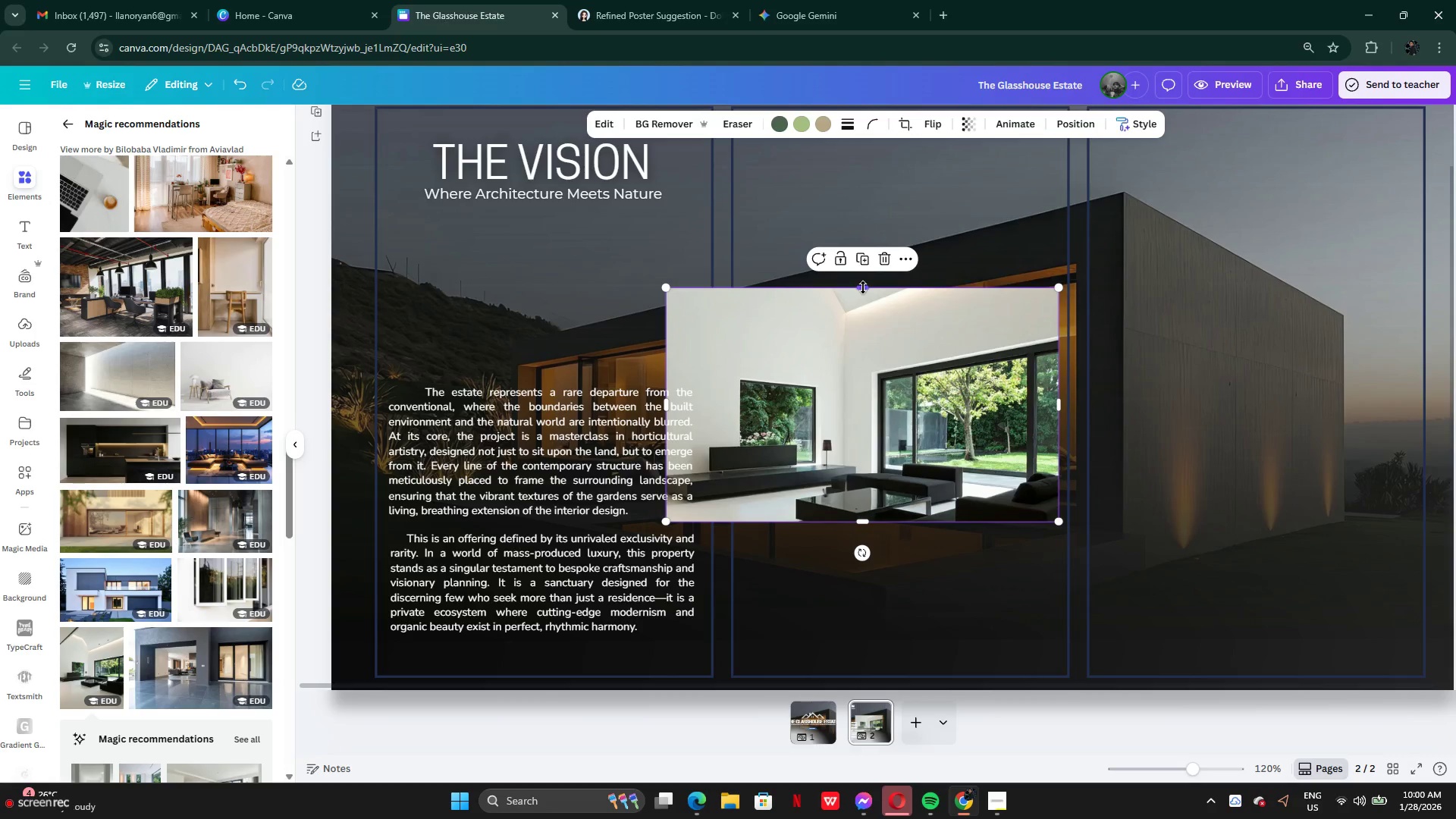 
left_click_drag(start_coordinate=[863, 287], to_coordinate=[863, 330])
 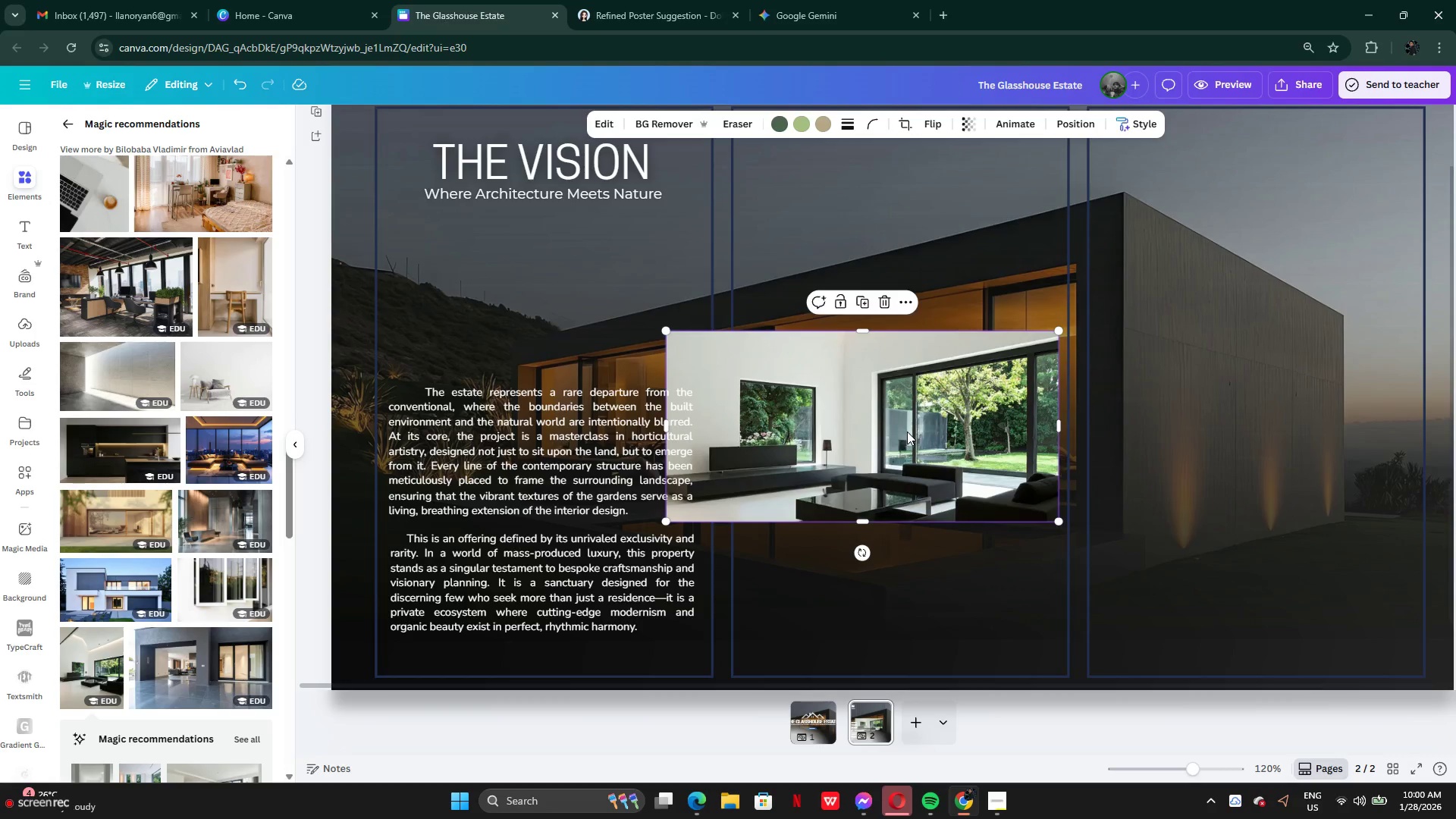 
left_click_drag(start_coordinate=[907, 431], to_coordinate=[635, 319])
 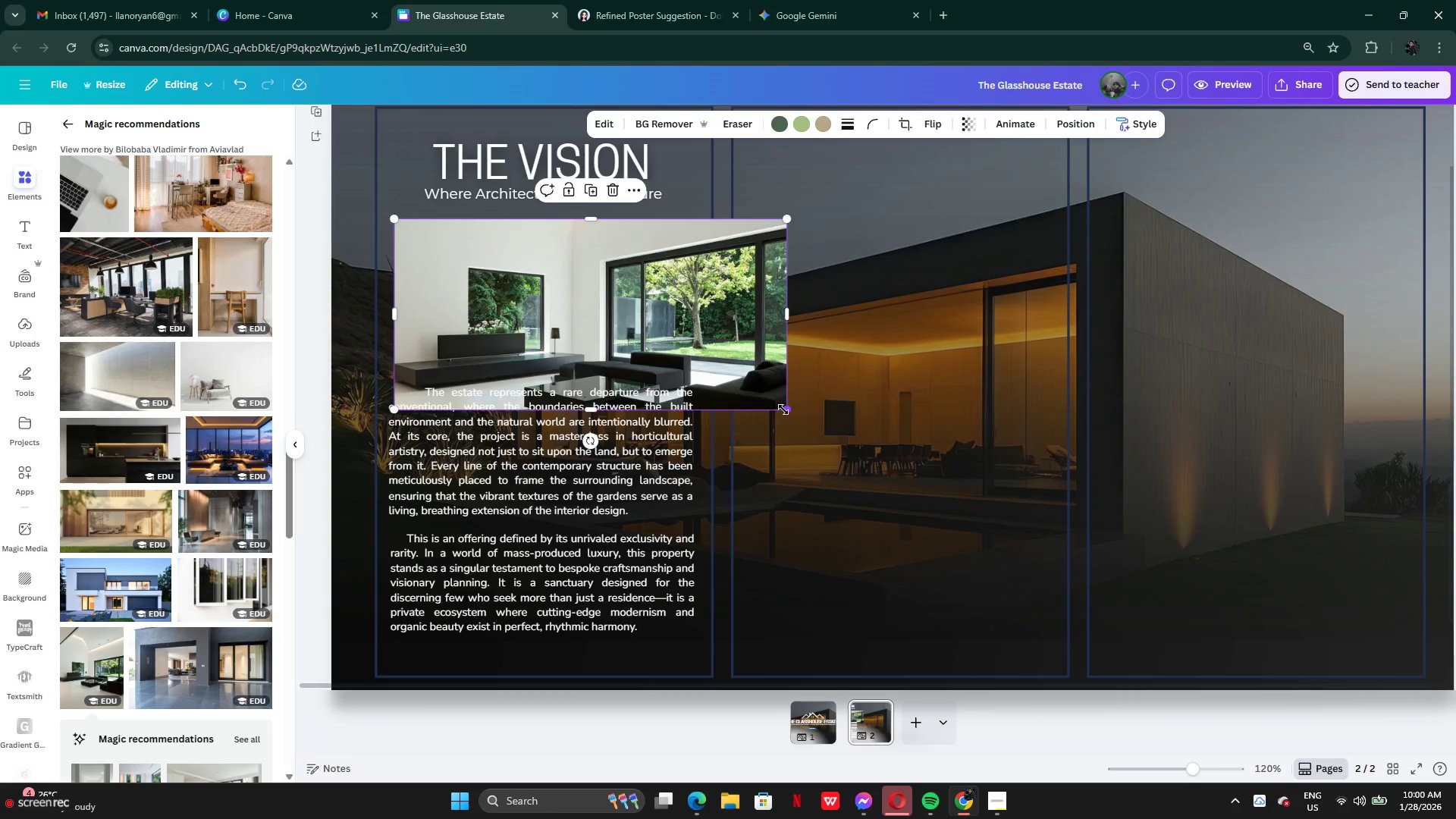 
left_click_drag(start_coordinate=[784, 410], to_coordinate=[689, 365])
 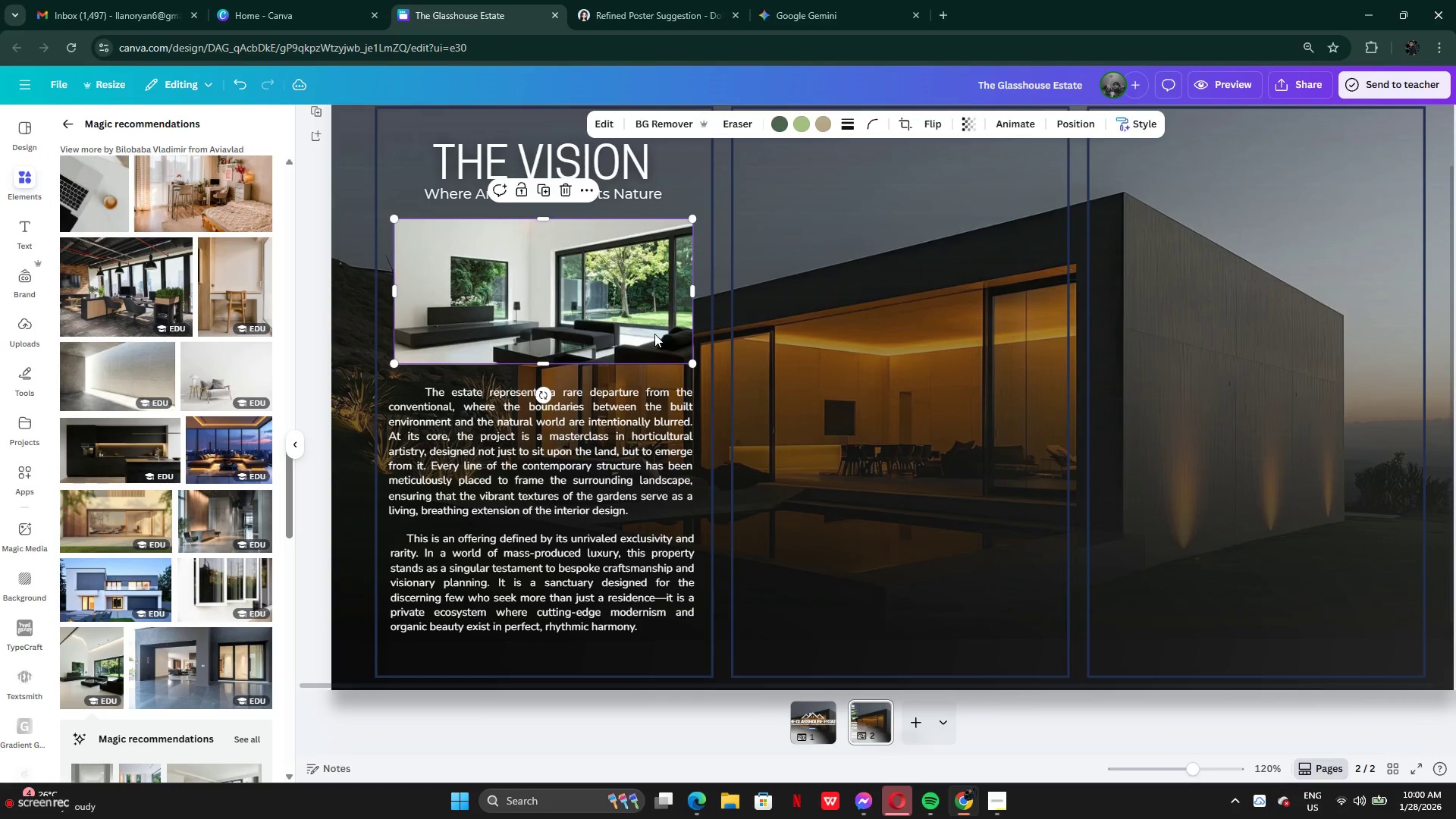 
left_click_drag(start_coordinate=[654, 334], to_coordinate=[654, 341])
 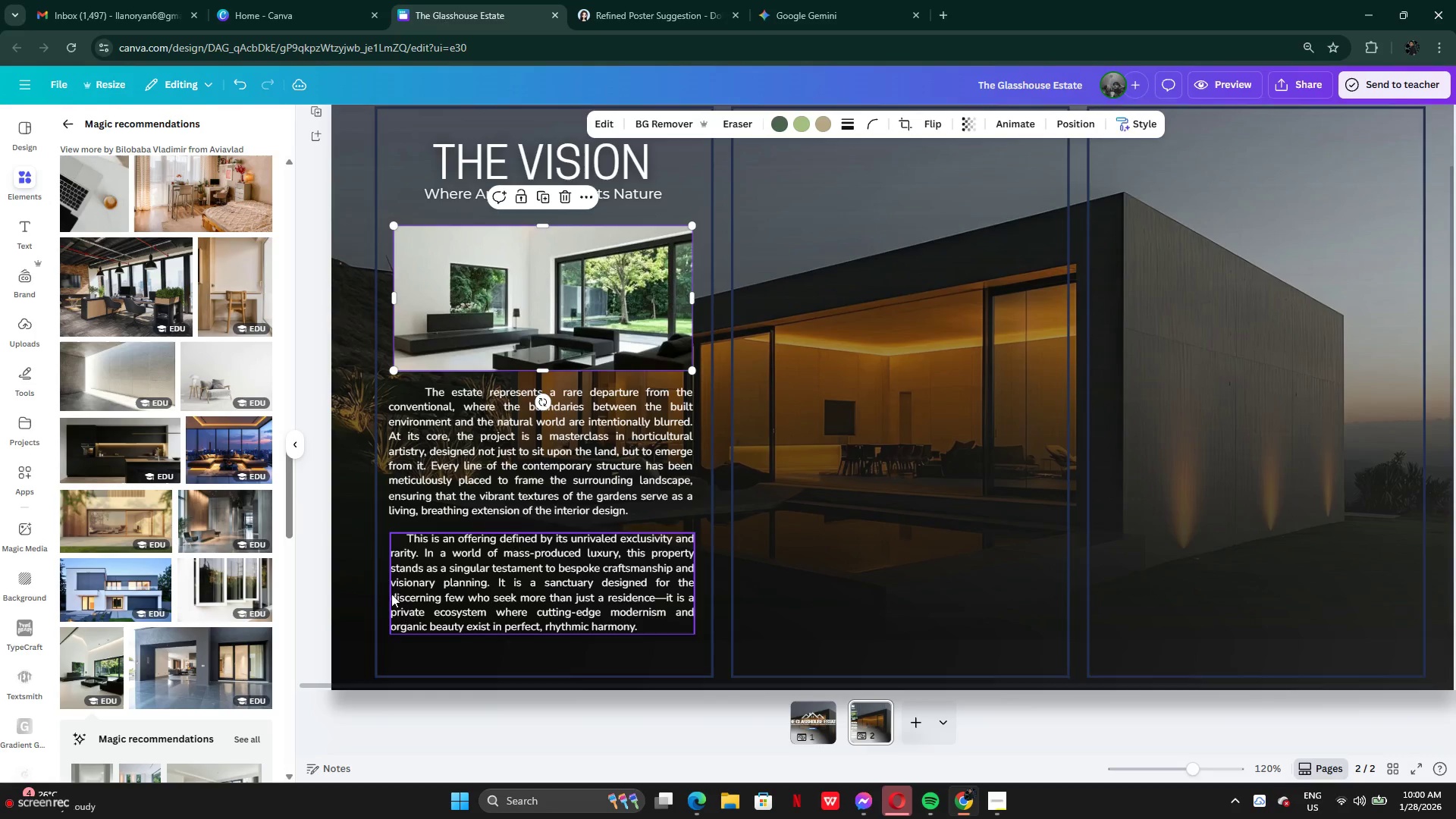 
left_click([362, 584])
 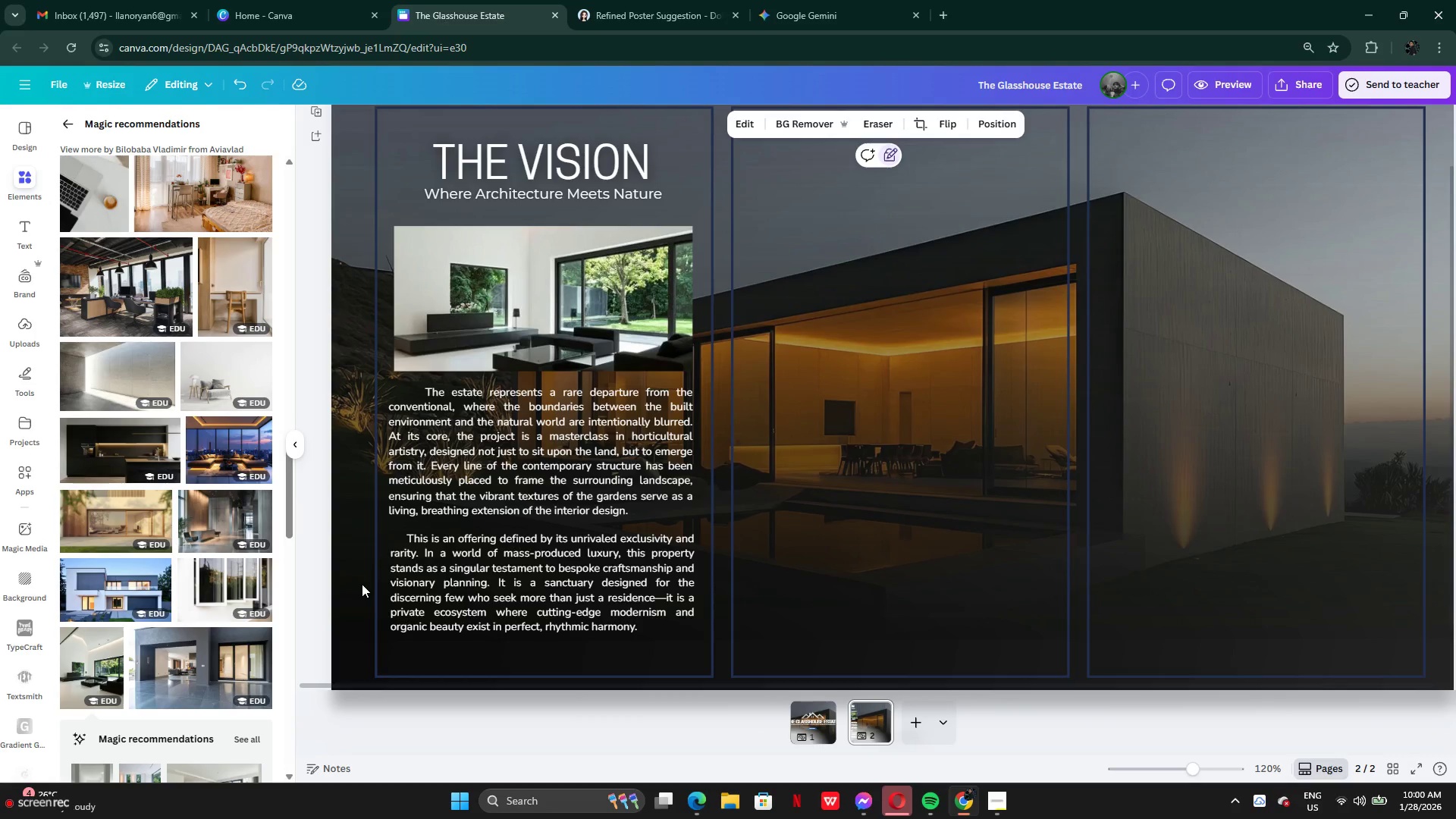 
scroll: coordinate [362, 584], scroll_direction: up, amount: 3.0
 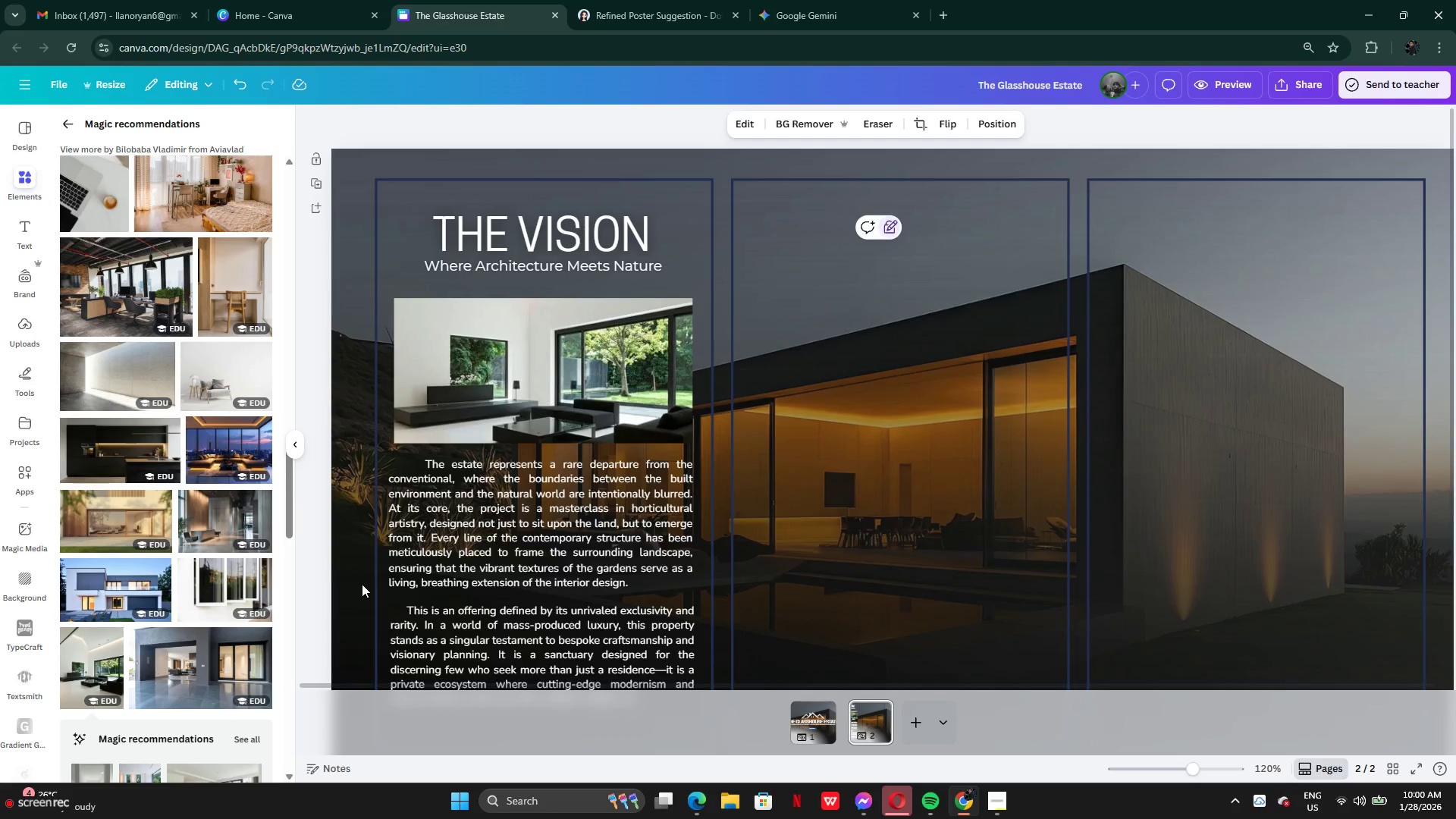 
scroll: coordinate [362, 584], scroll_direction: down, amount: 1.0
 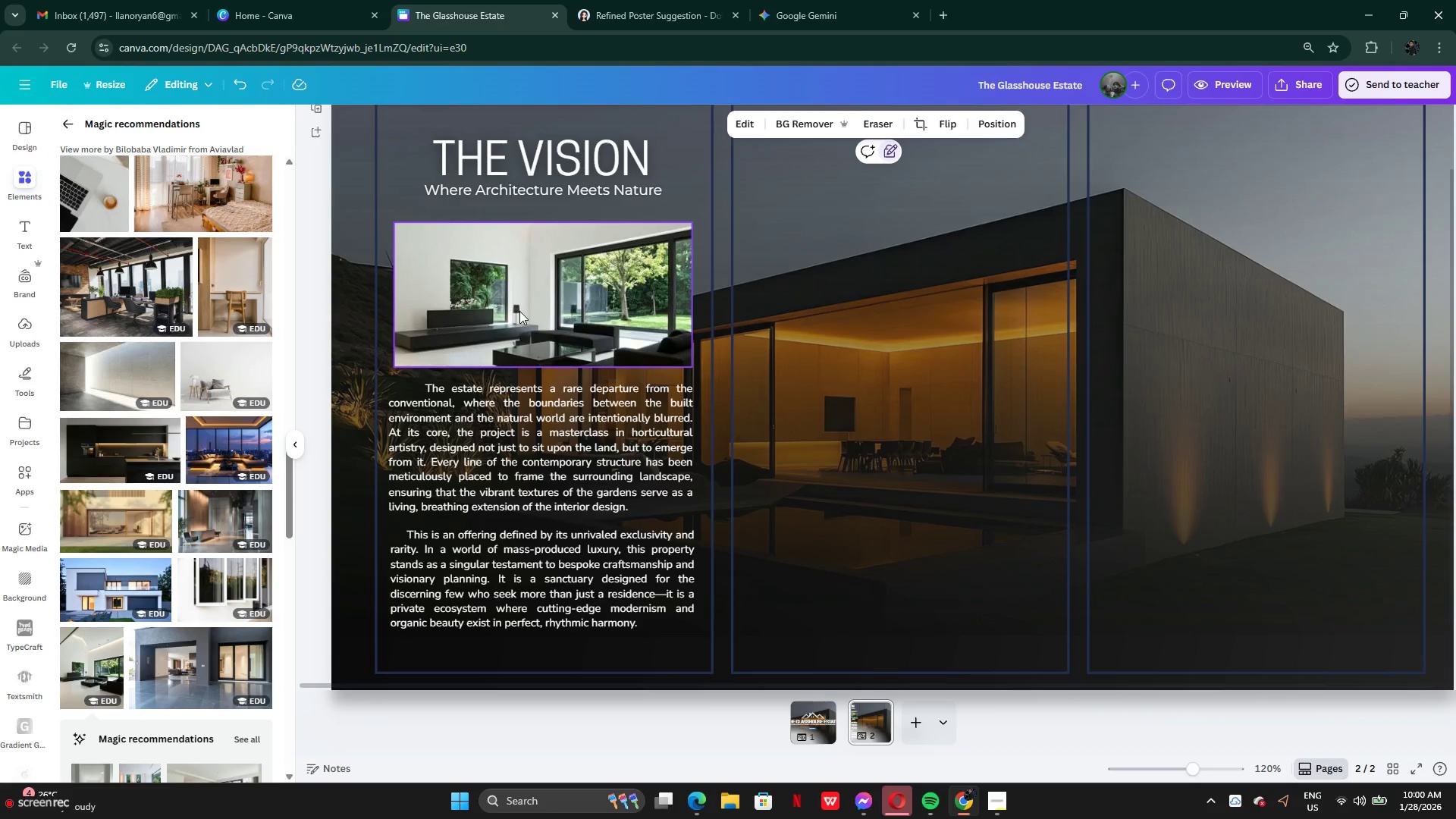 
scroll: coordinate [539, 289], scroll_direction: up, amount: 1.0
 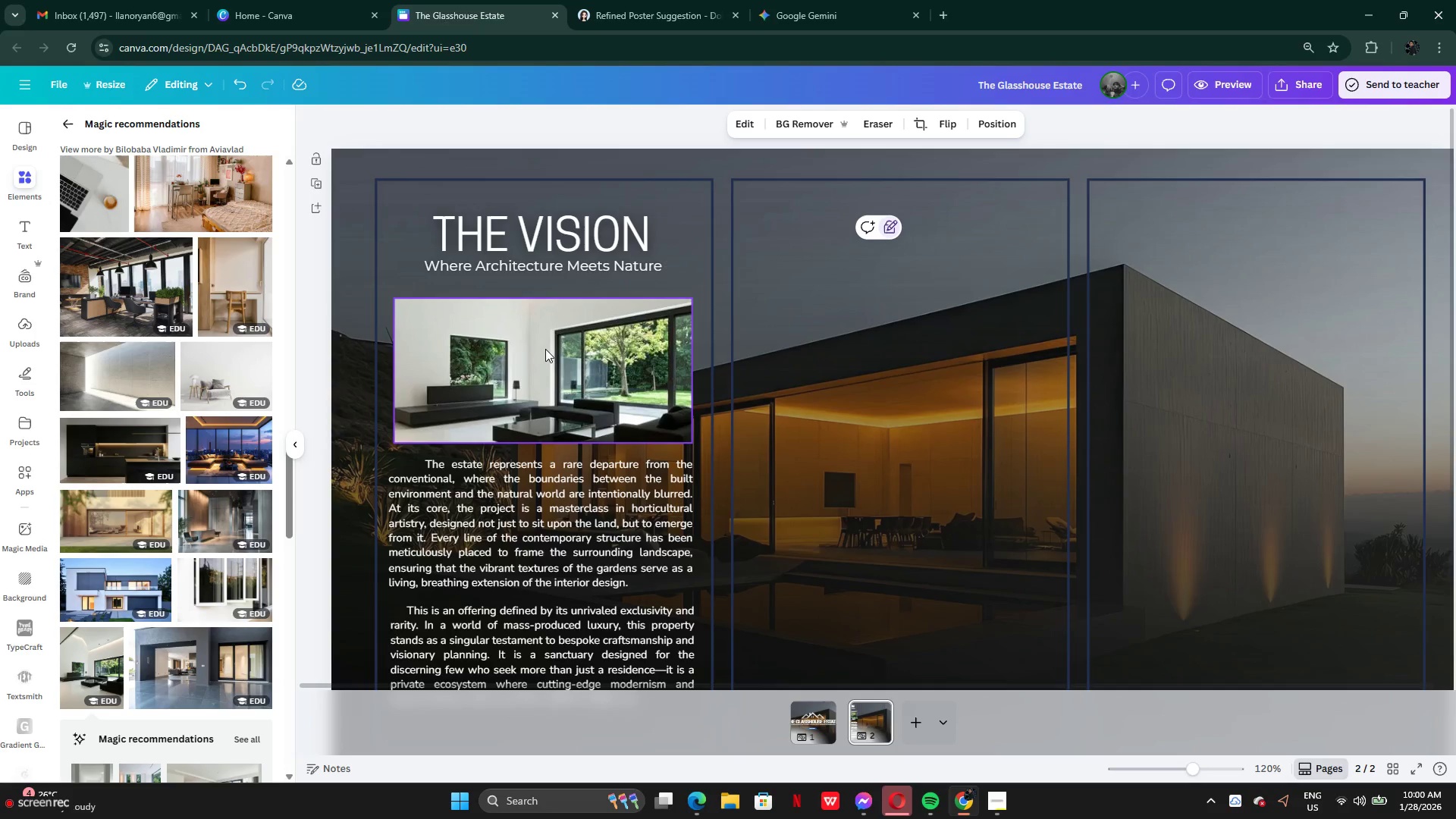 
left_click_drag(start_coordinate=[545, 352], to_coordinate=[545, 347])
 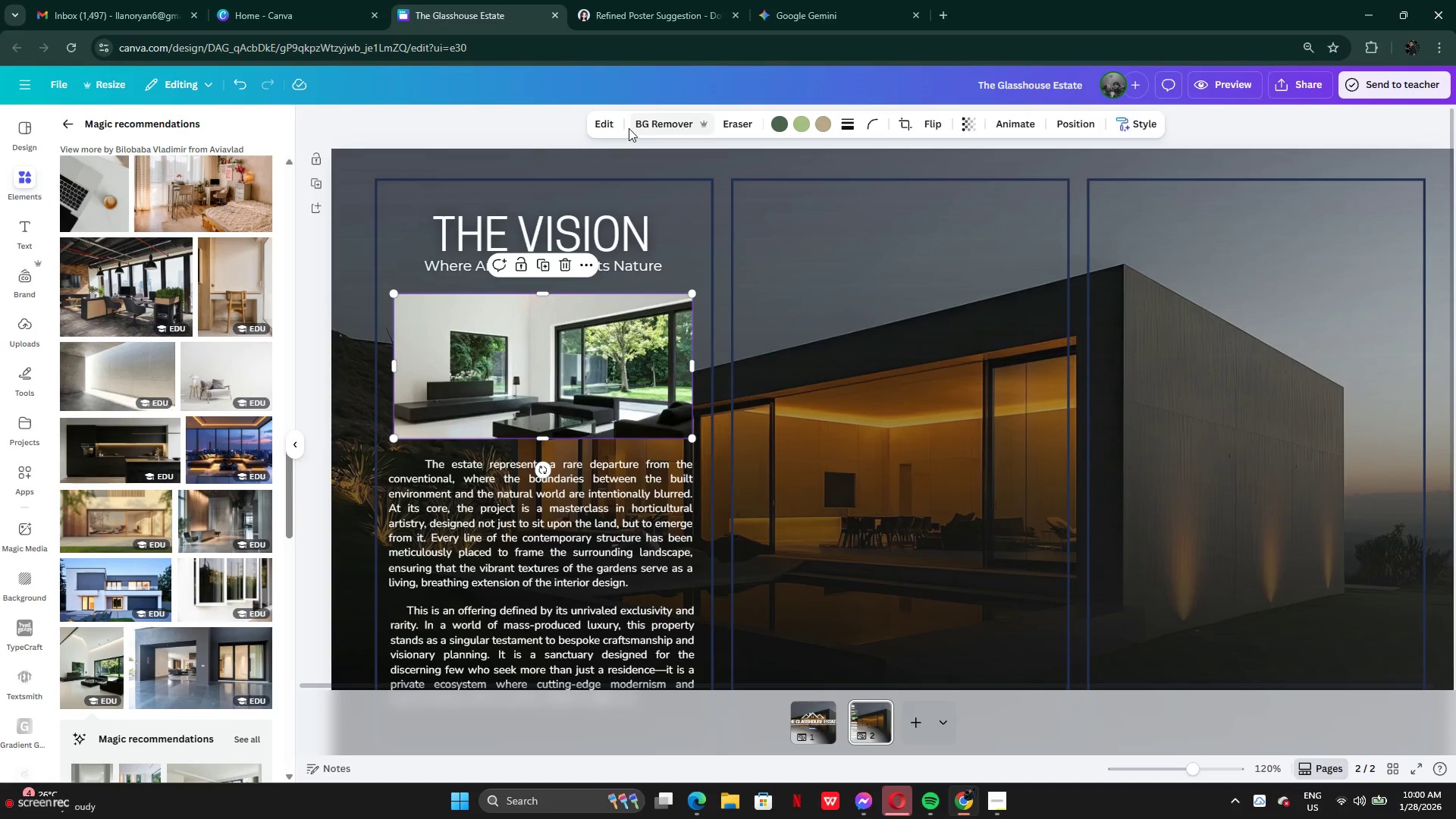 
left_click([613, 128])
 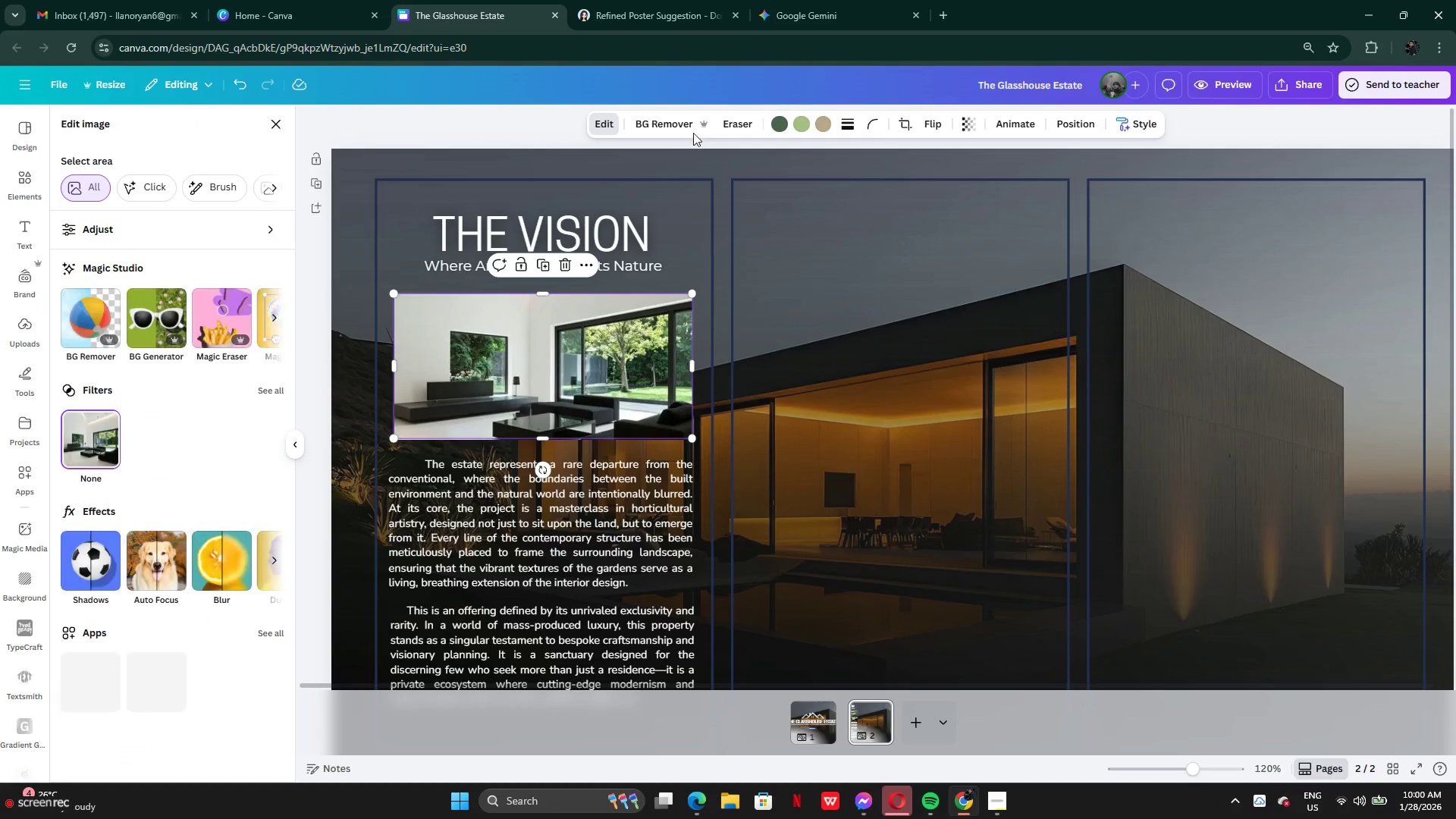 
left_click([675, 126])
 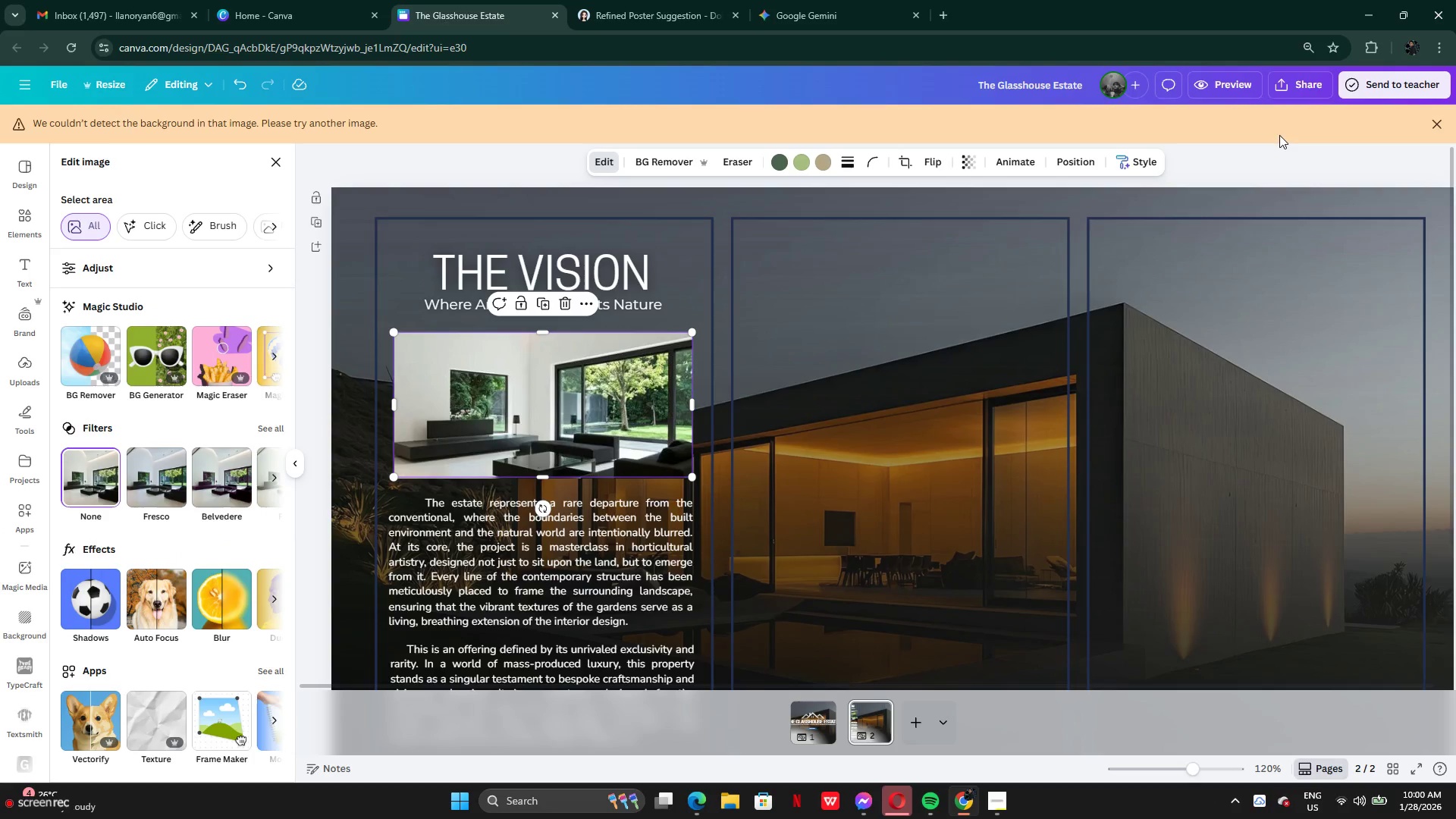 
wait(5.11)
 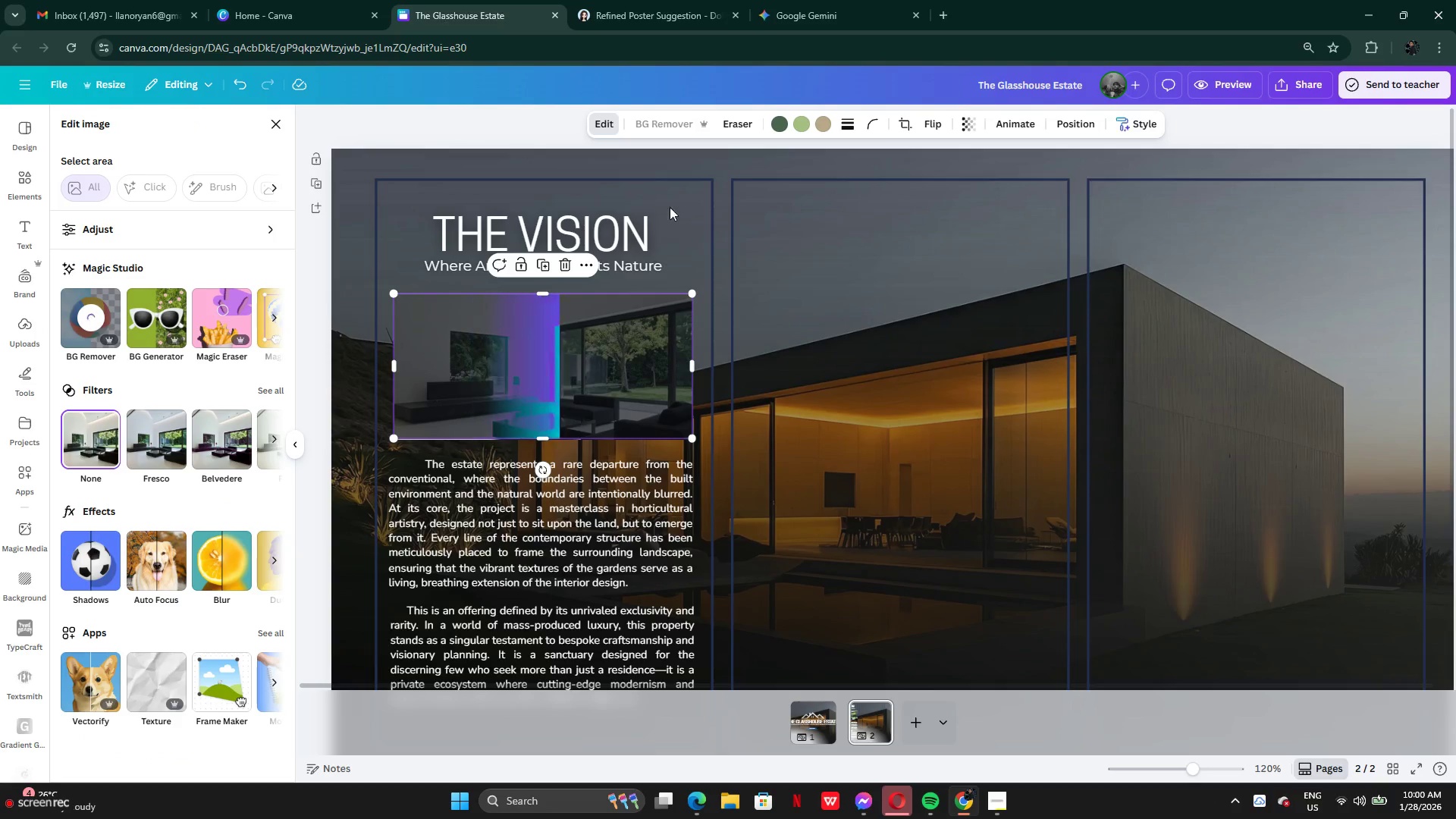 
left_click([1433, 124])
 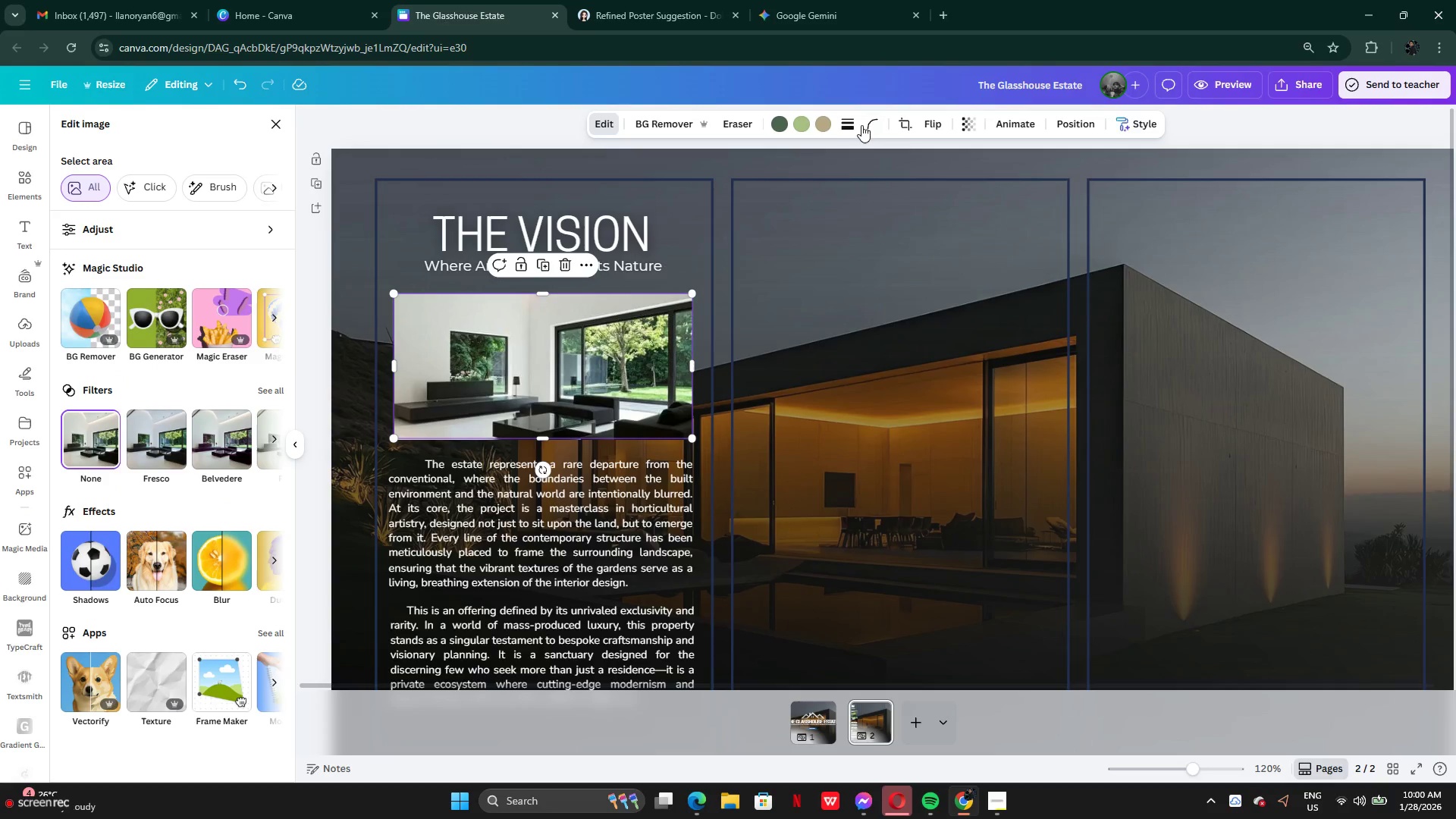 
double_click([873, 125])
 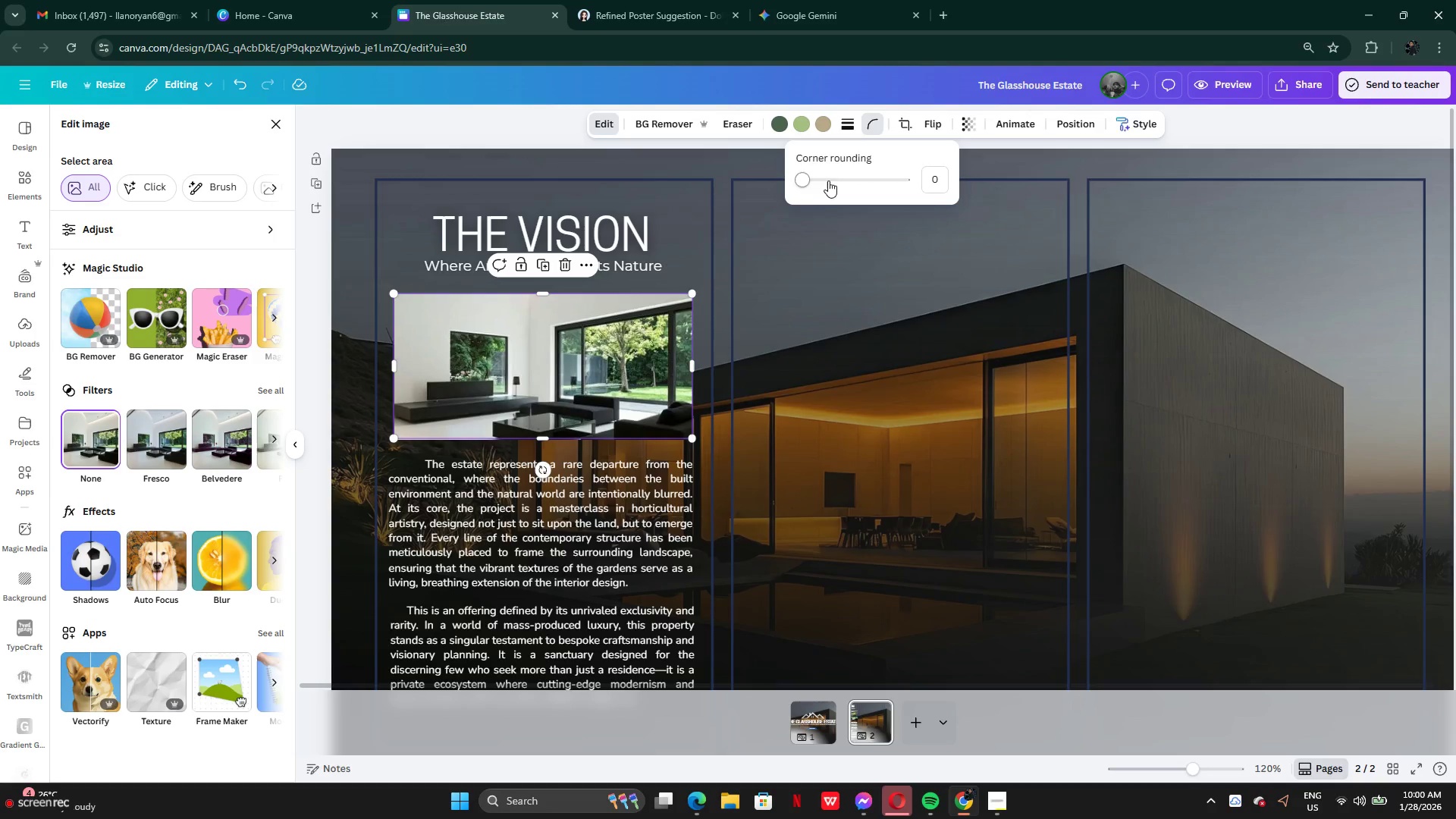 
left_click_drag(start_coordinate=[824, 184], to_coordinate=[813, 174])
 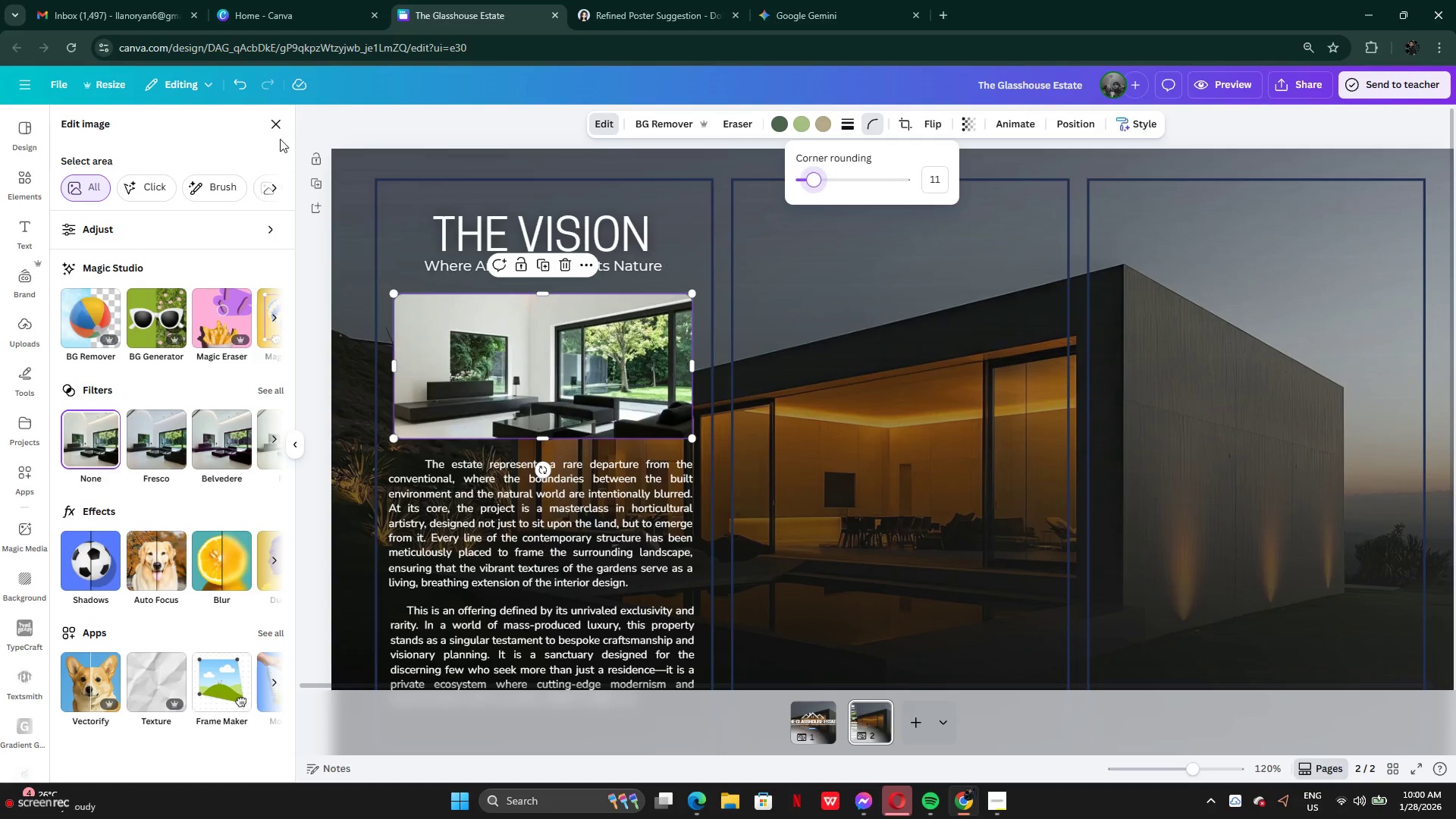 
left_click([273, 128])
 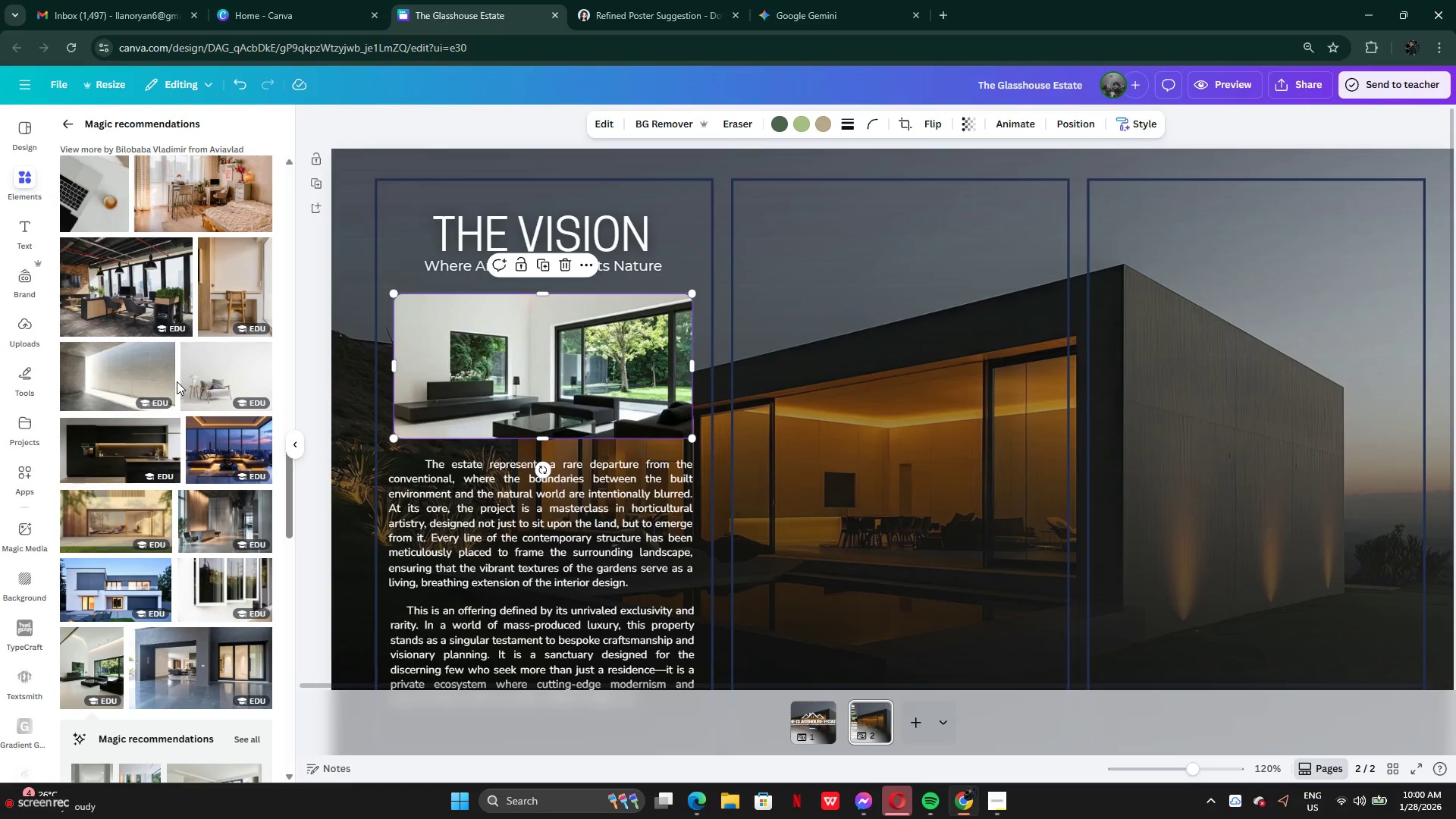 
scroll: coordinate [158, 580], scroll_direction: down, amount: 15.0
 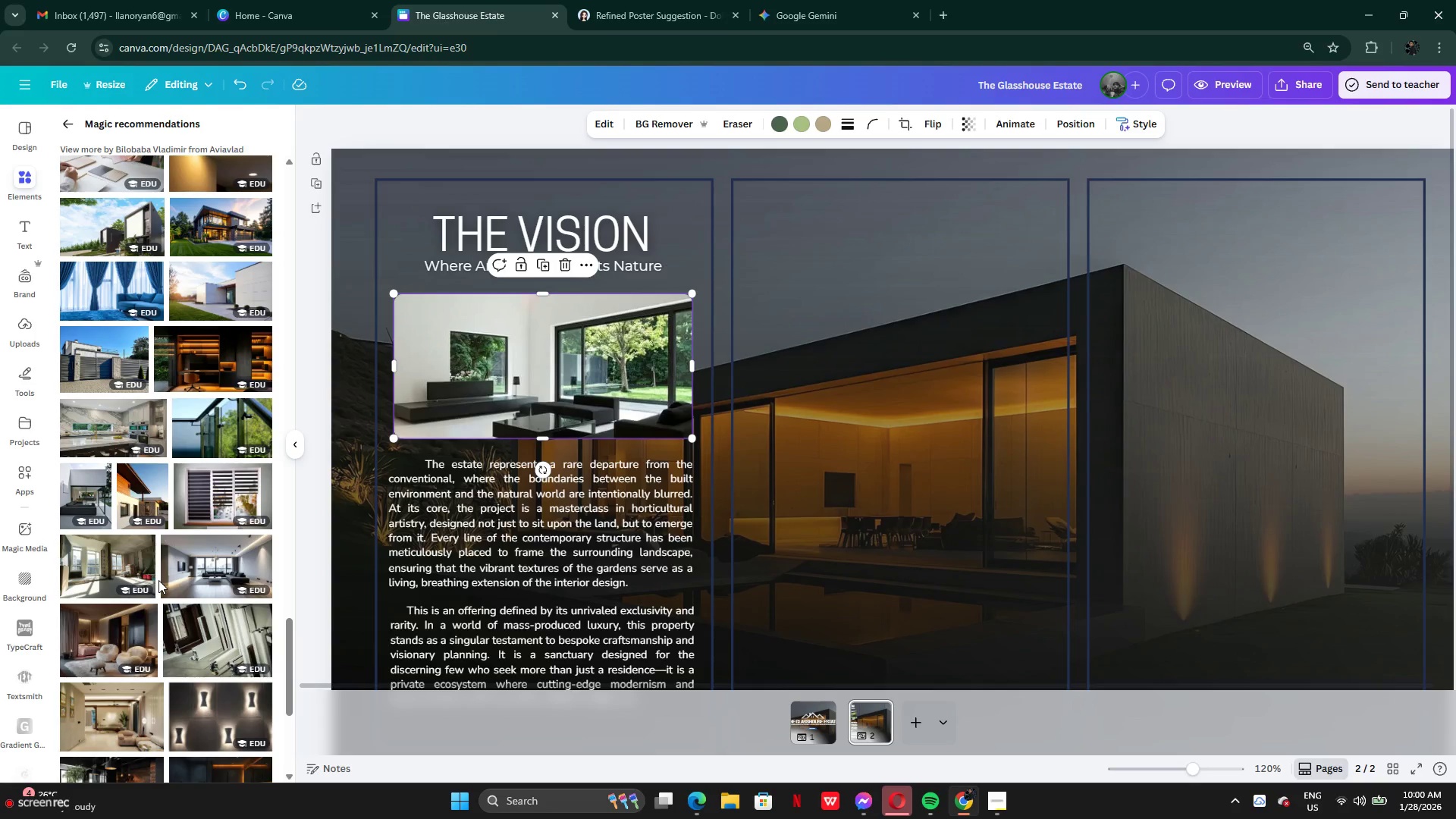 
scroll: coordinate [158, 580], scroll_direction: down, amount: 6.0
 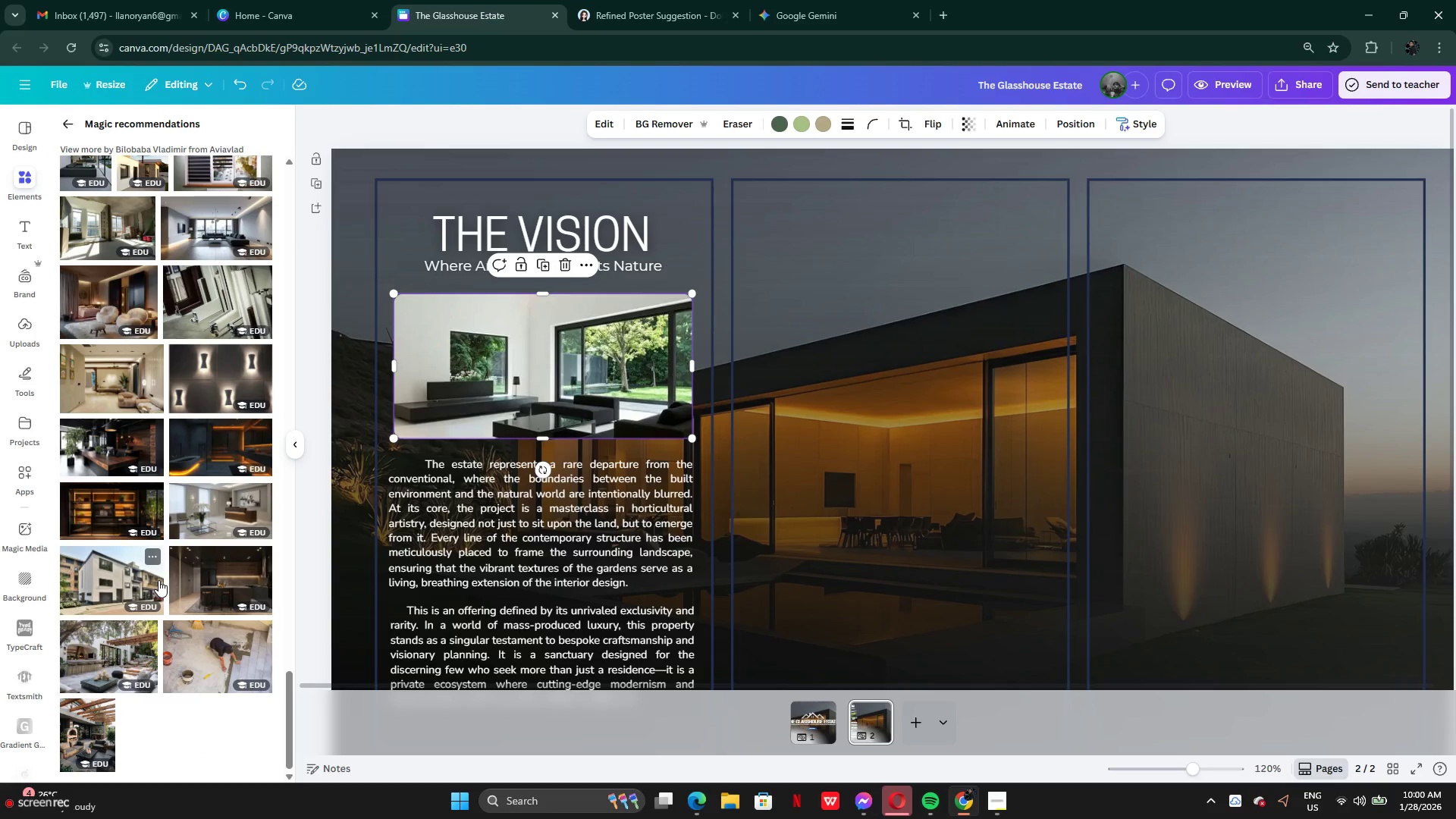 
left_click([215, 449])
 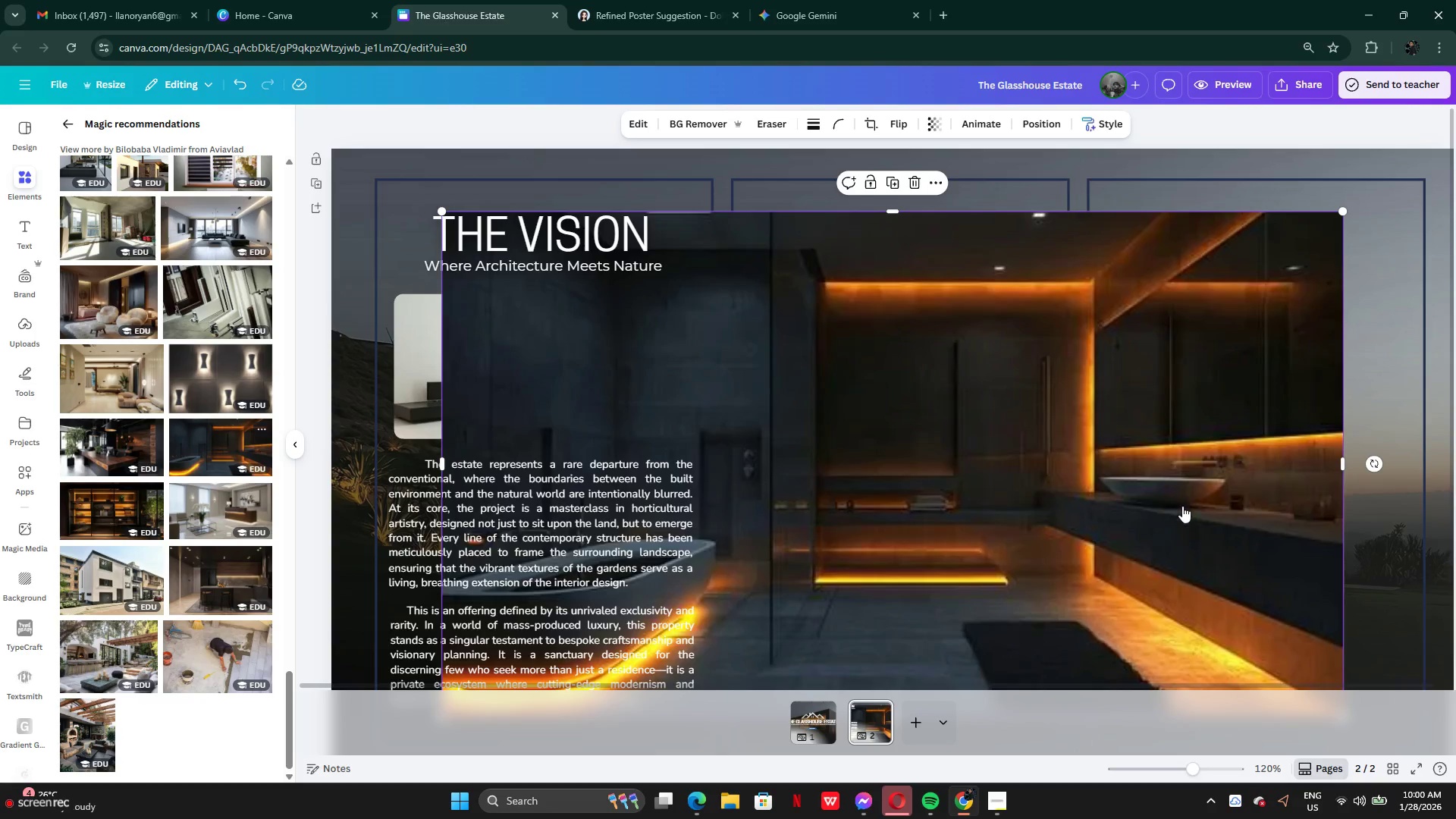 
left_click_drag(start_coordinate=[1157, 518], to_coordinate=[1159, 399])
 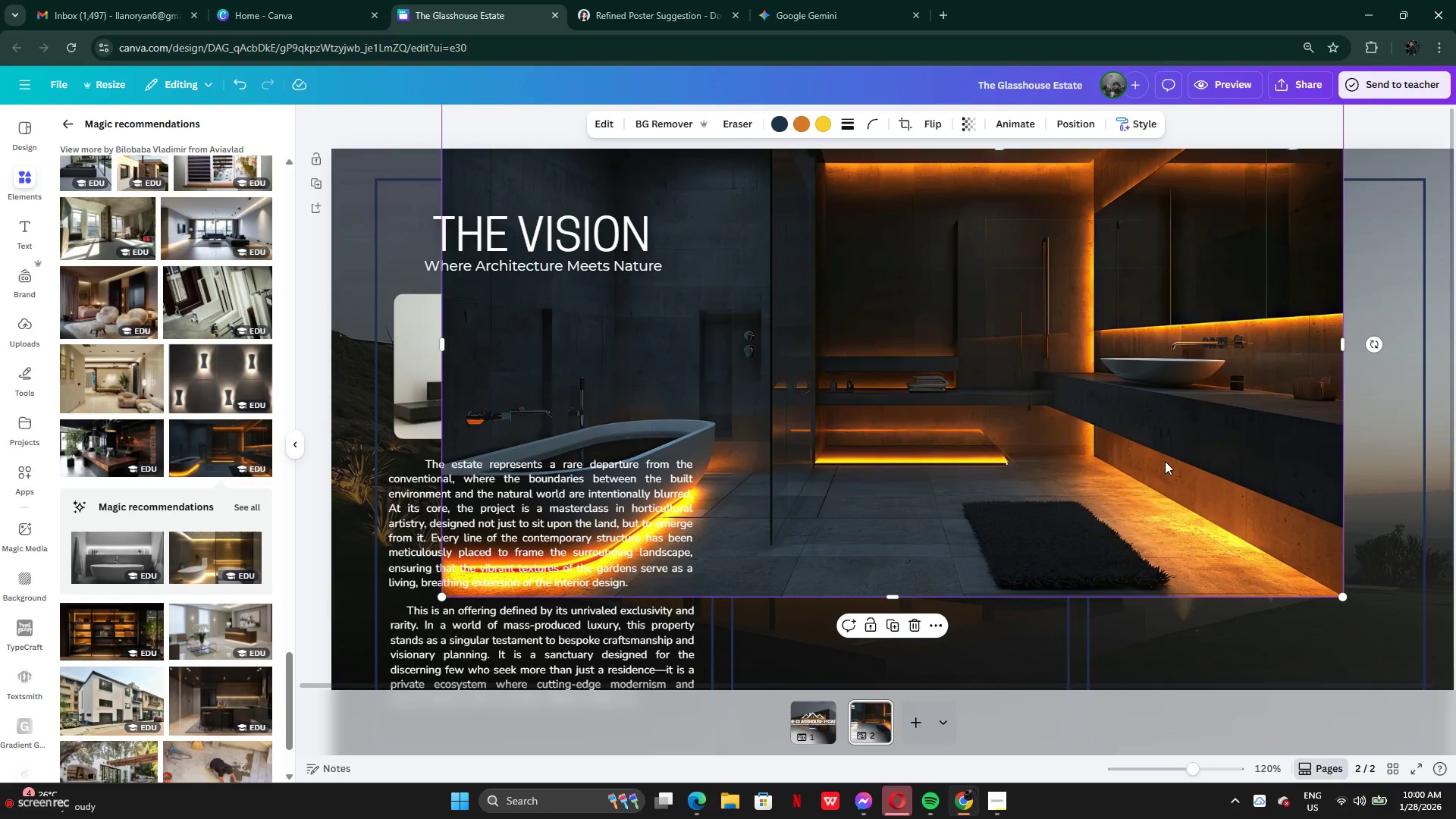 
left_click_drag(start_coordinate=[1152, 412], to_coordinate=[1141, 491])
 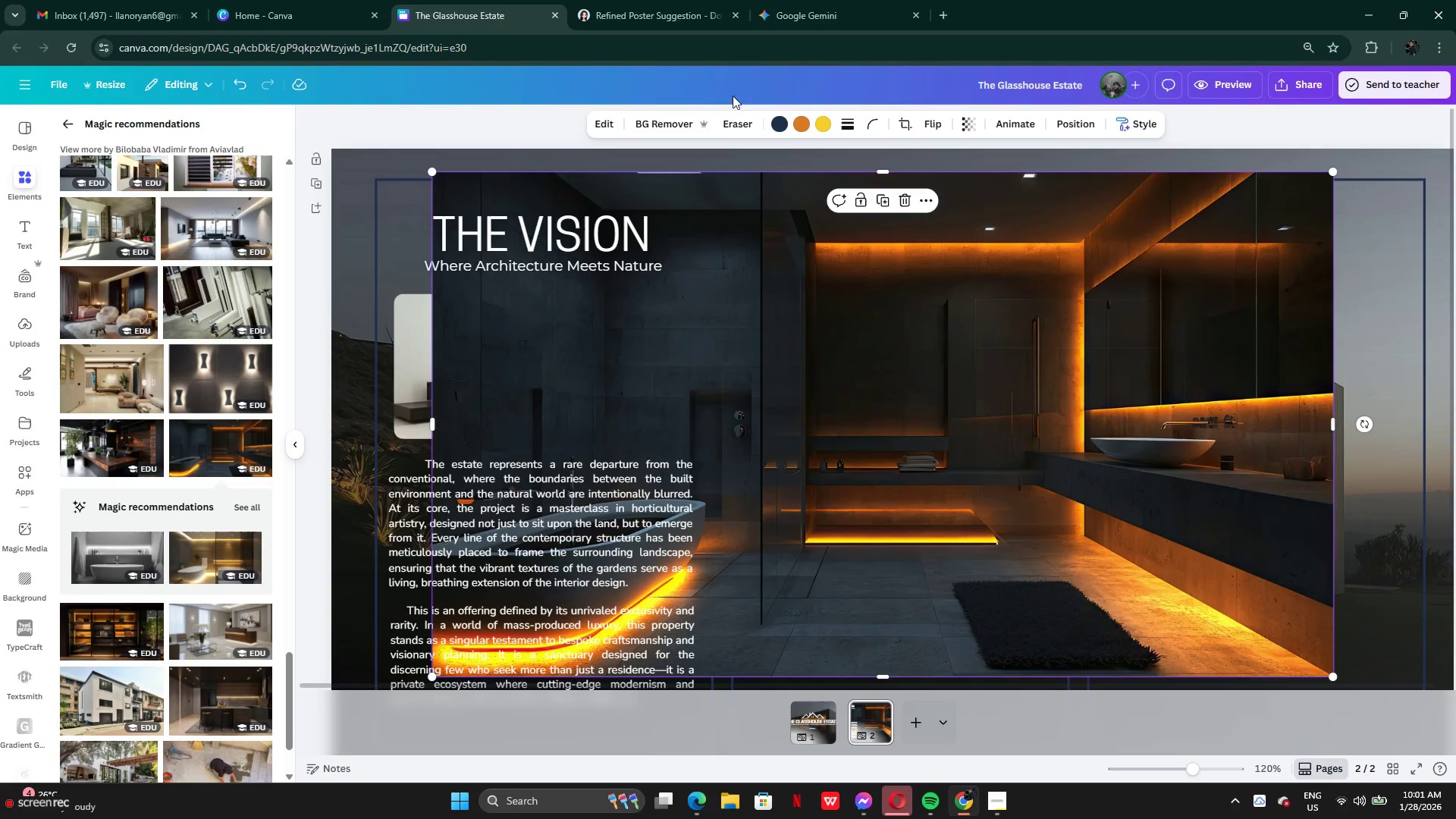 
scroll: coordinate [1165, 461], scroll_direction: up, amount: 3.0
 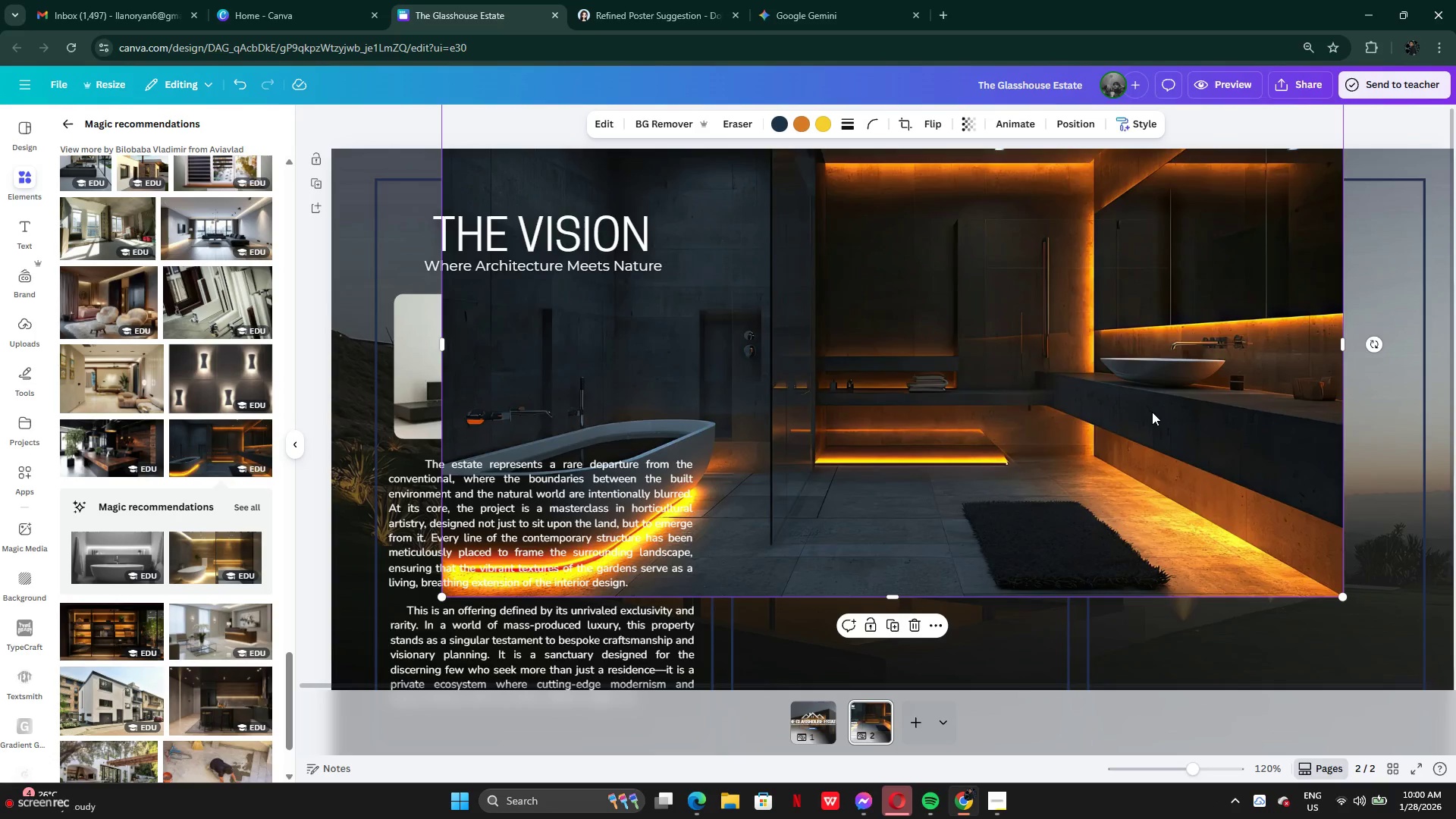 
left_click([701, 17])
 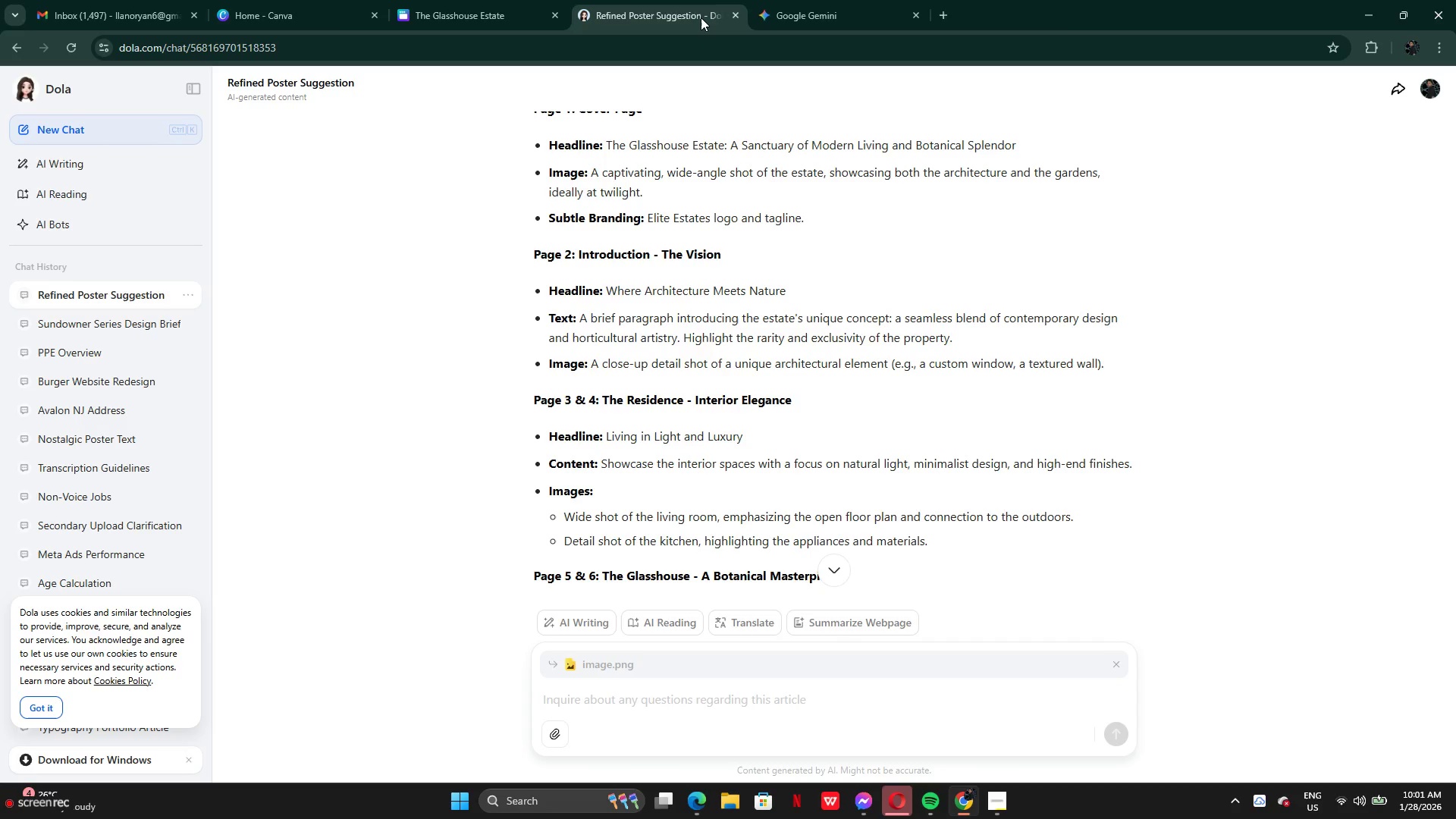 
left_click([679, 17])
 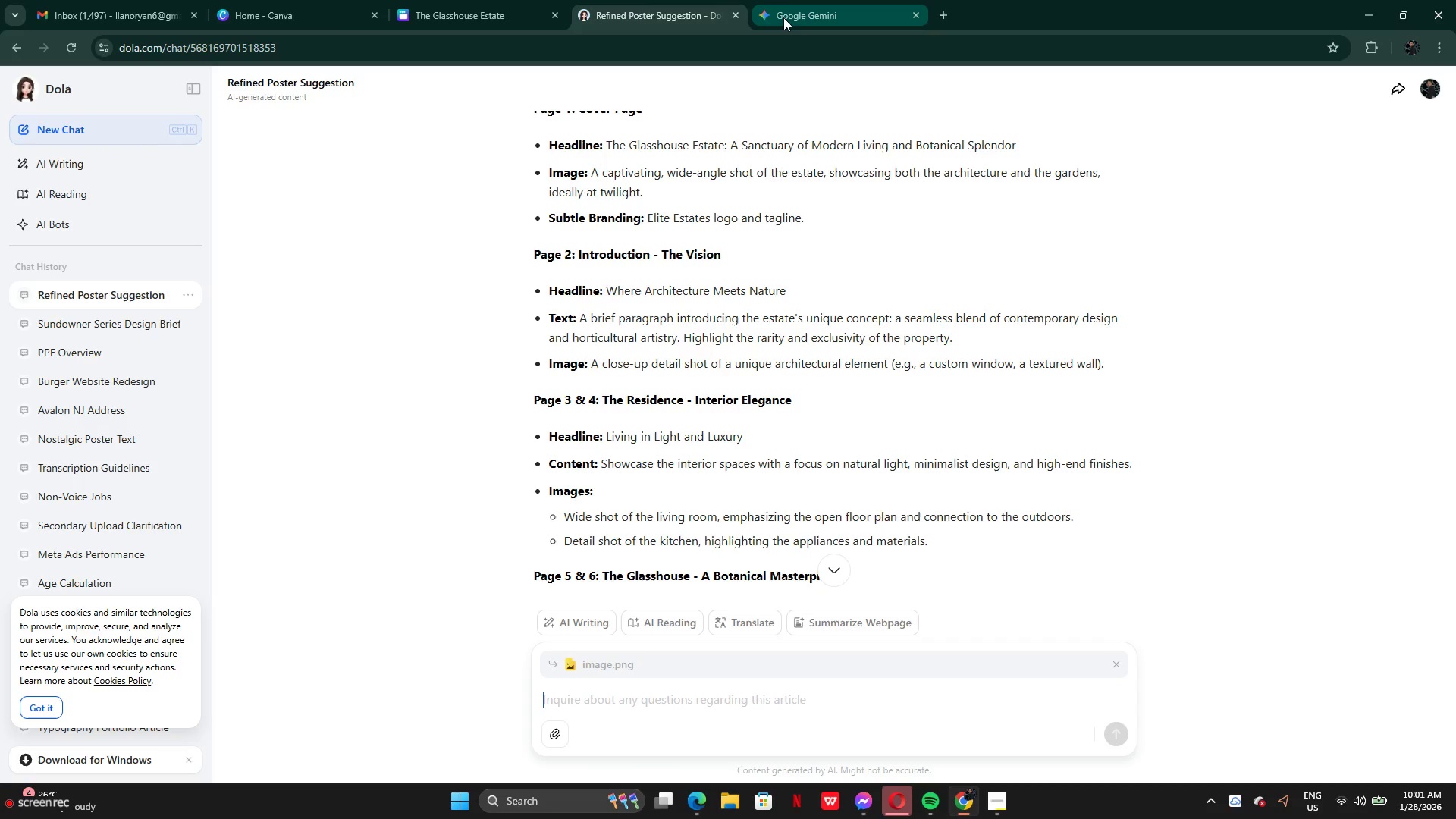 
left_click([781, 10])
 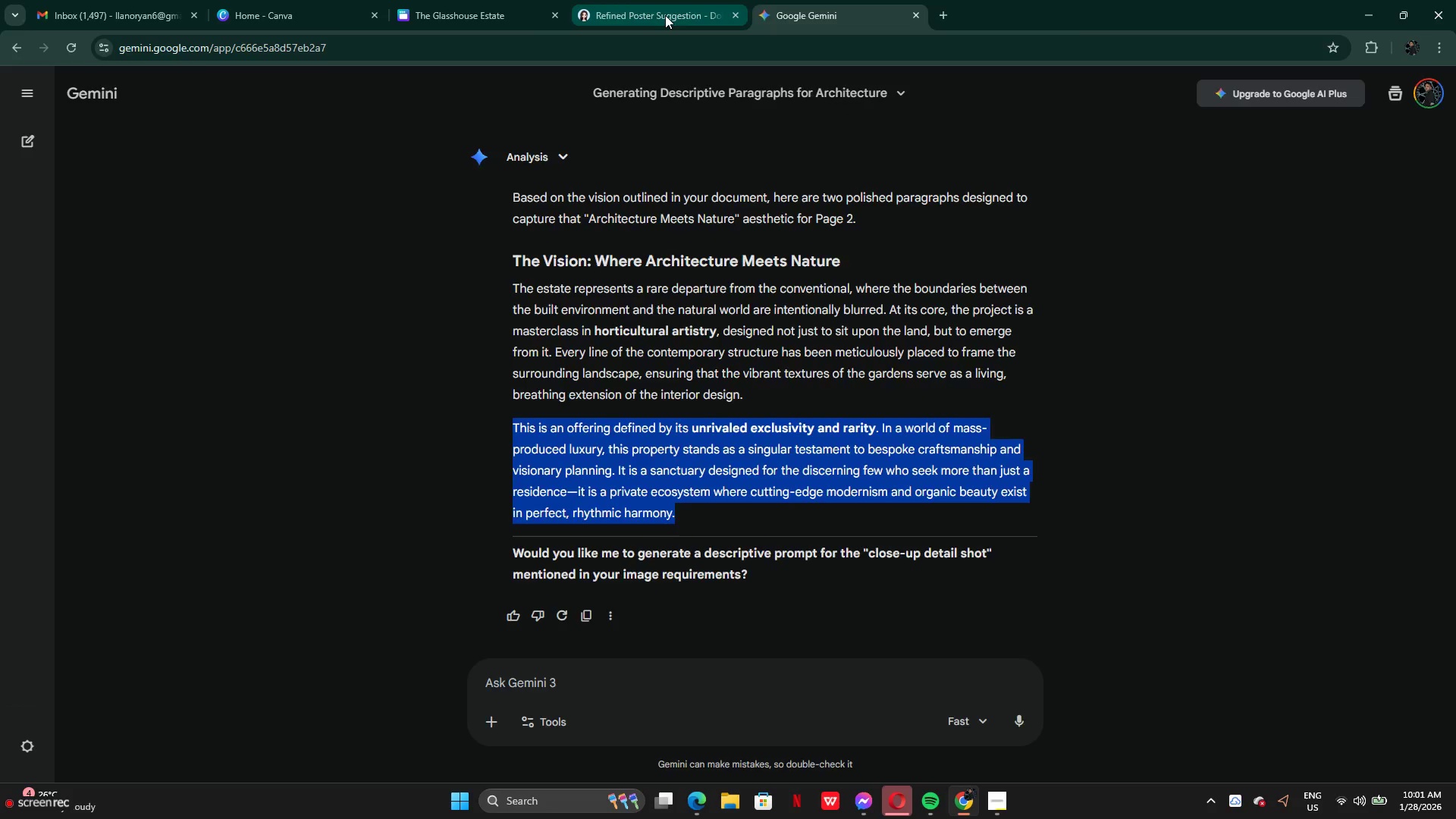 
left_click([665, 15])
 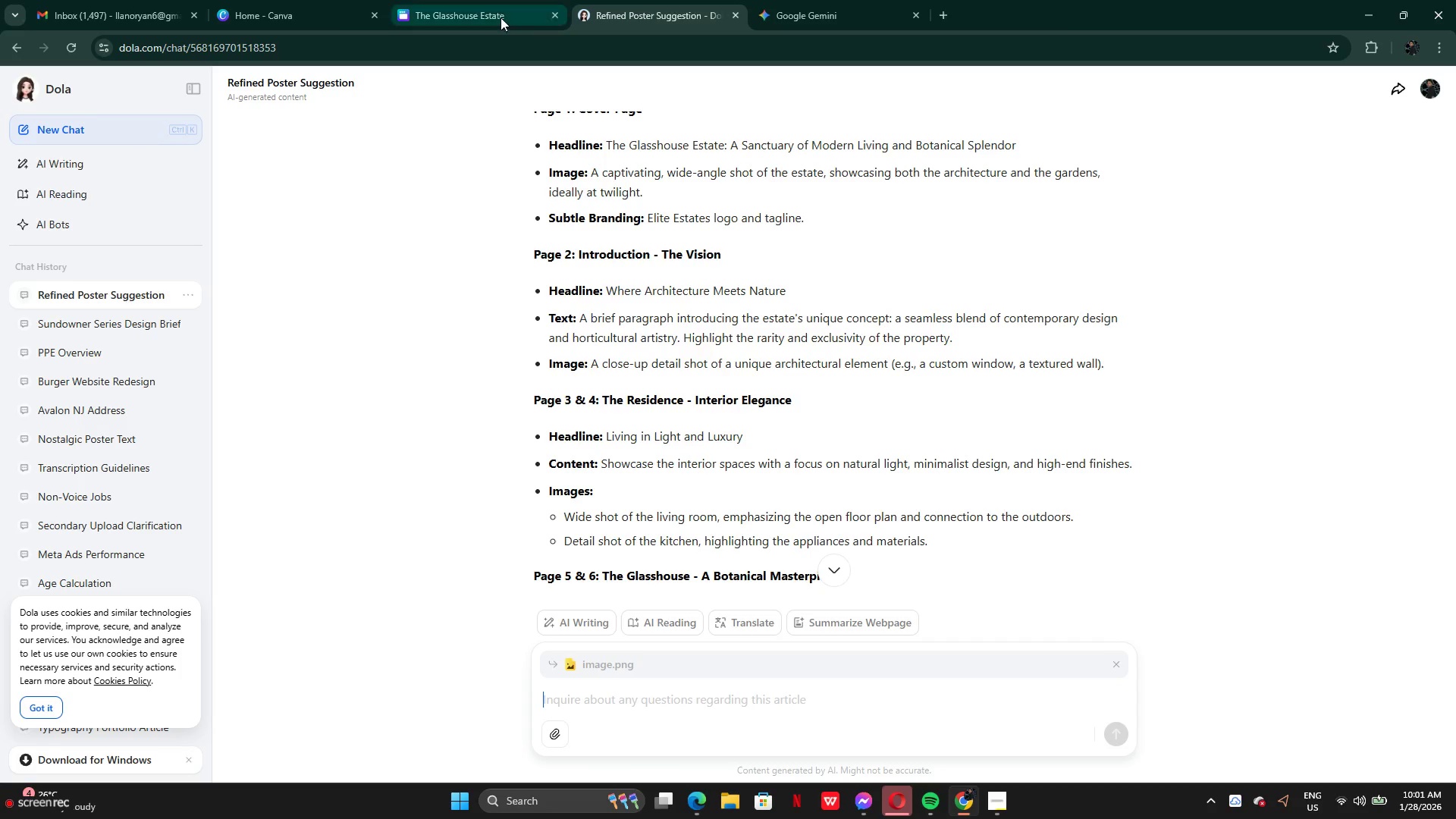 
left_click([484, 14])
 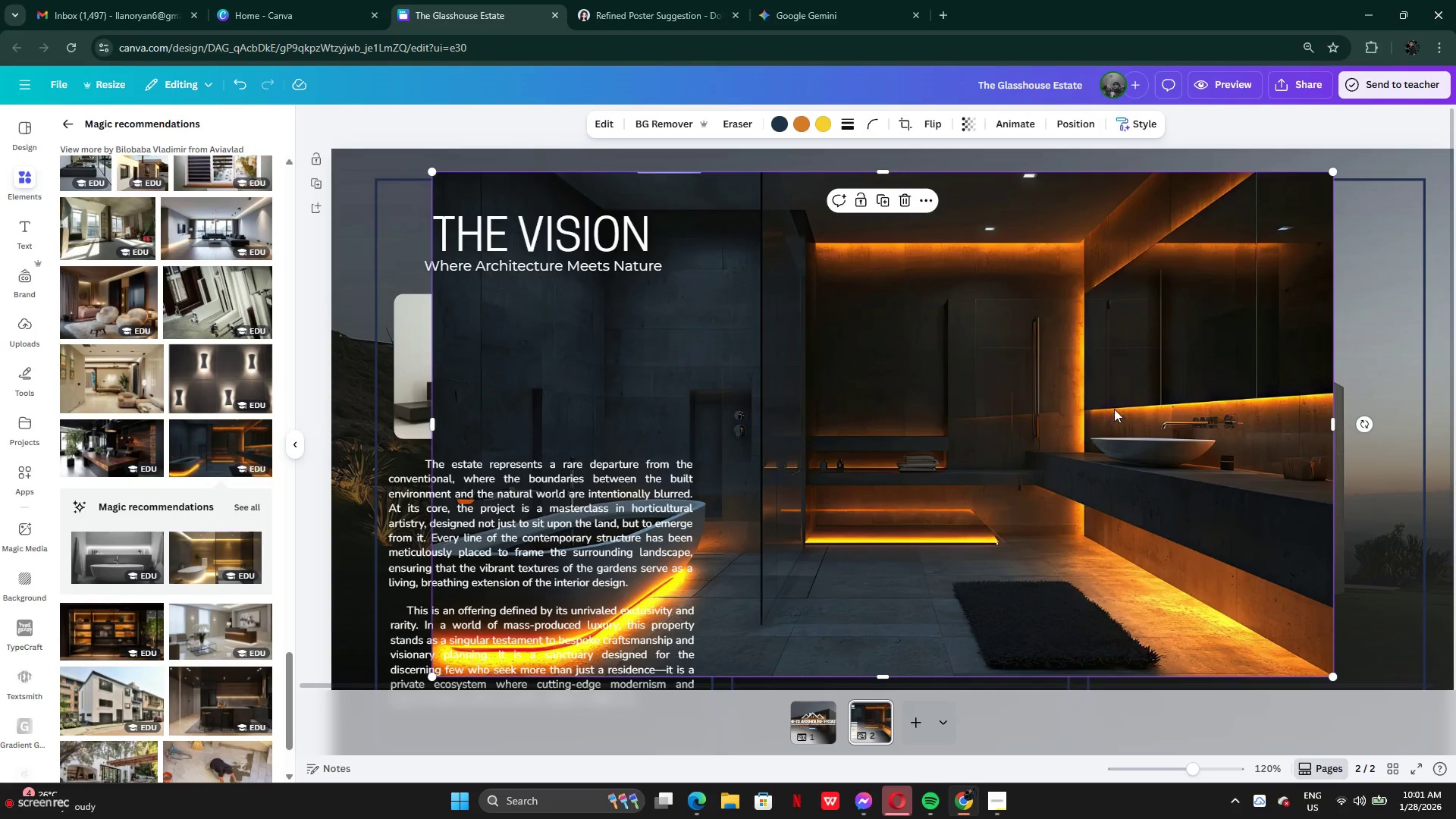 
left_click([1201, 316])
 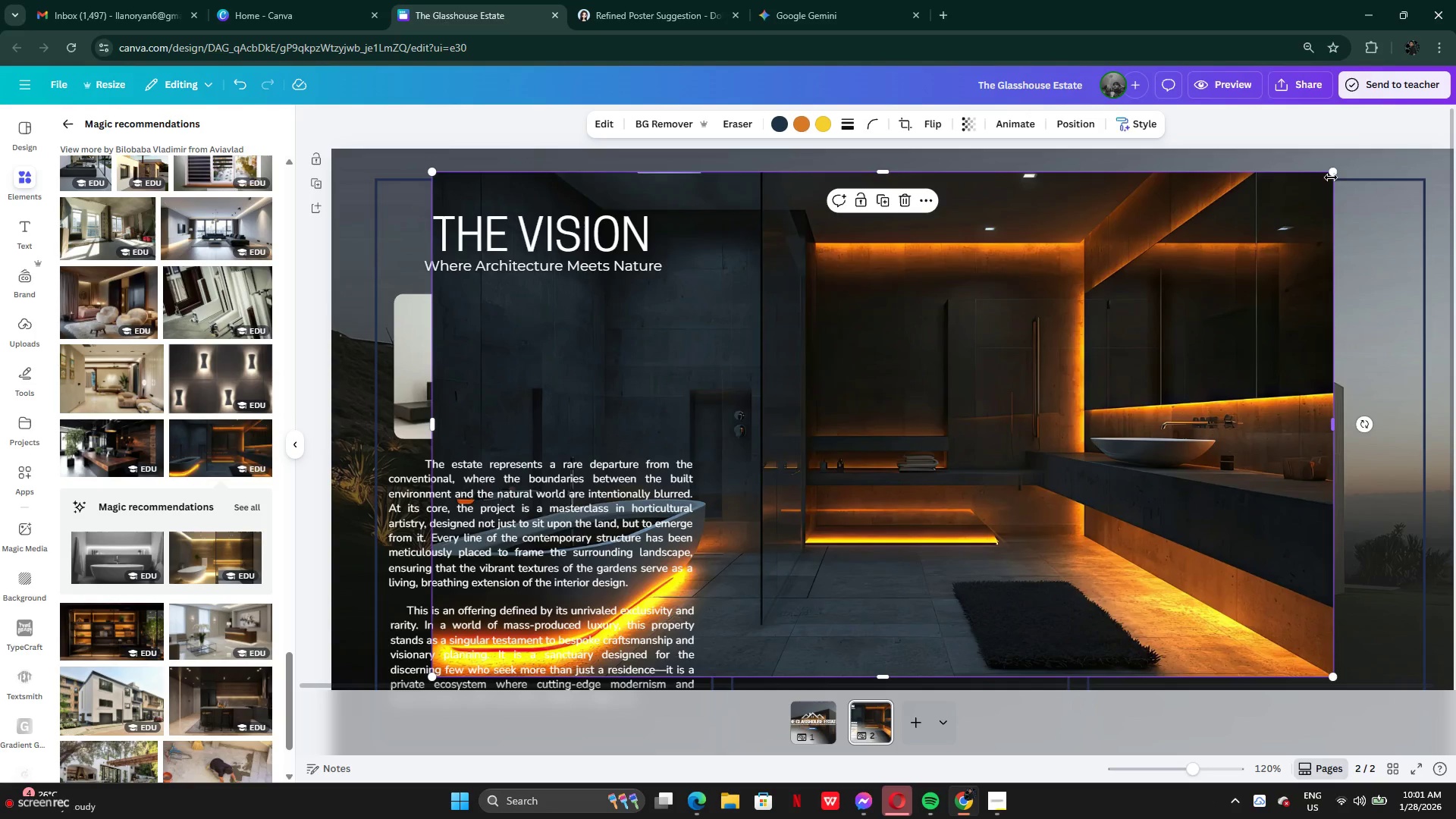 
left_click_drag(start_coordinate=[1333, 172], to_coordinate=[868, 513])
 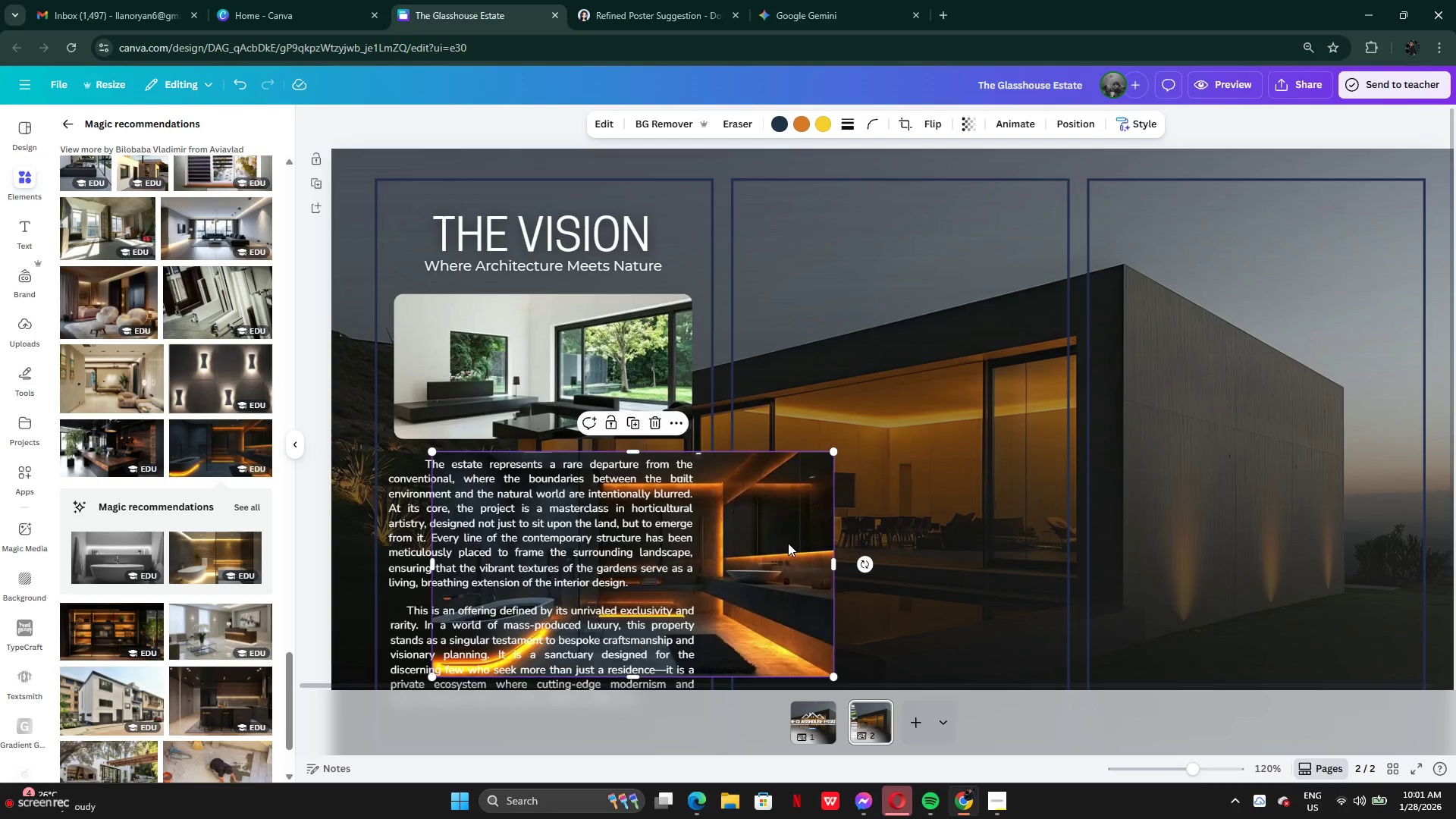 
left_click_drag(start_coordinate=[788, 544], to_coordinate=[1130, 431])
 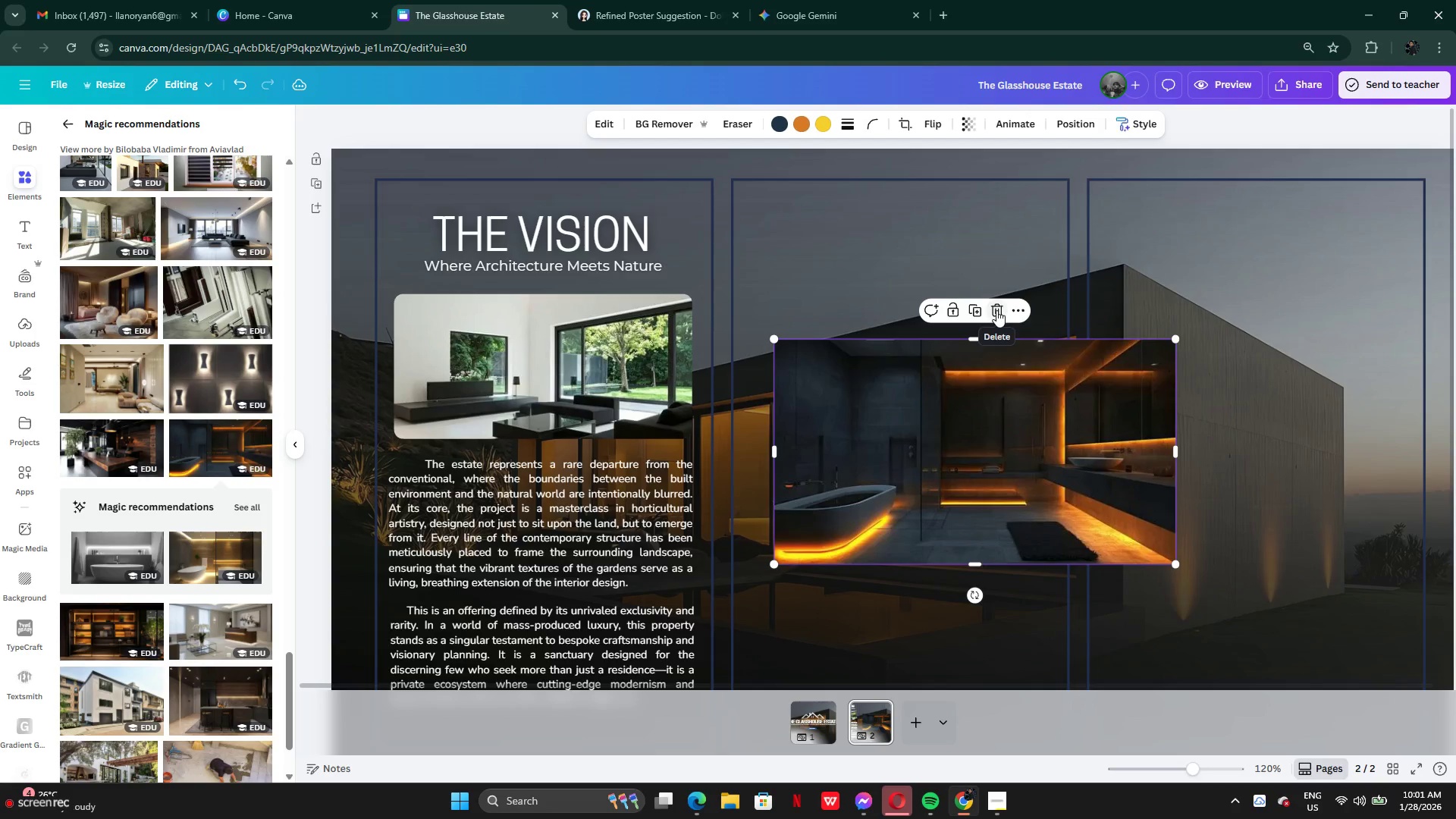 
left_click_drag(start_coordinate=[1021, 472], to_coordinate=[1027, 446])
 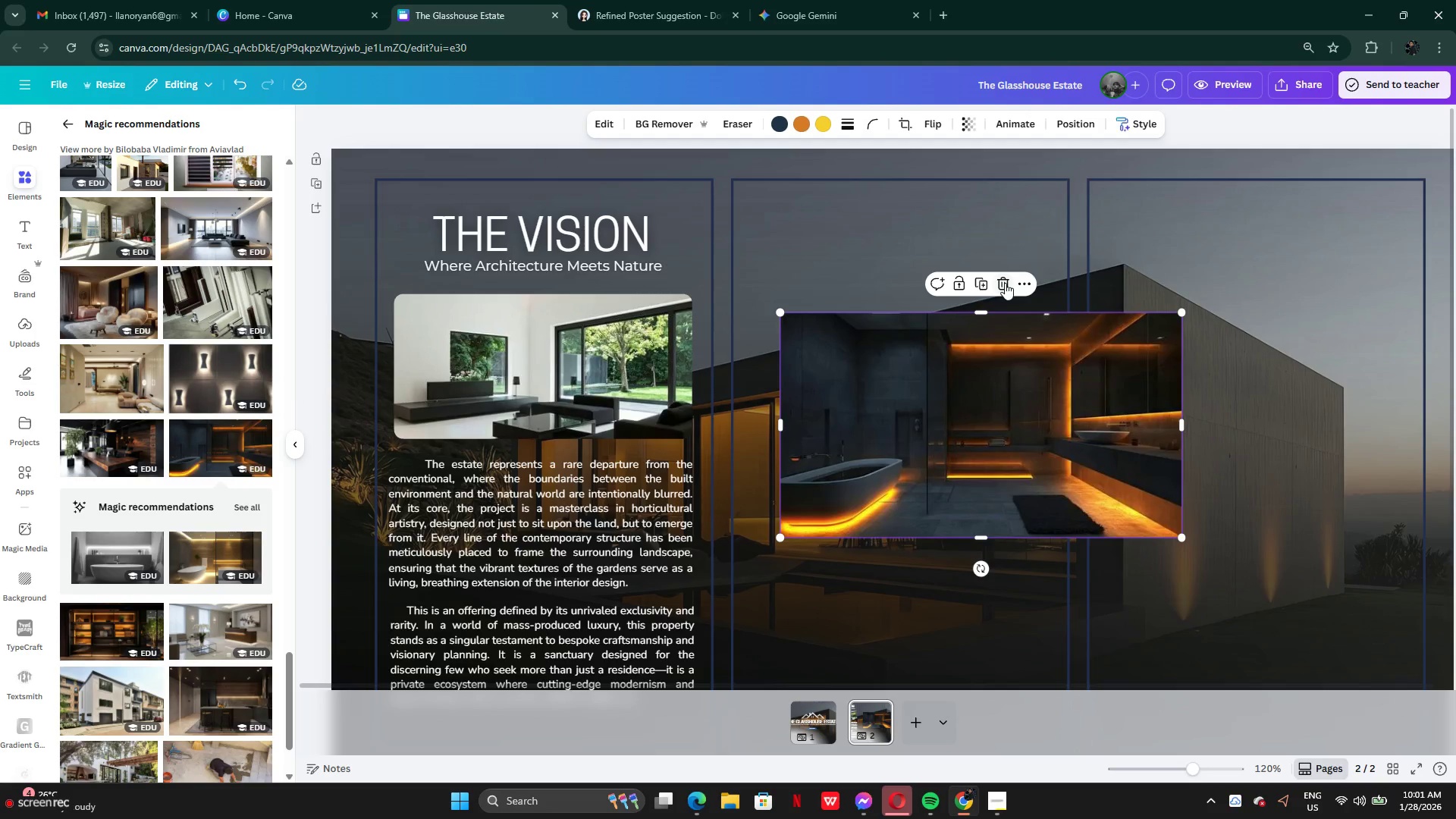 
left_click([1005, 283])
 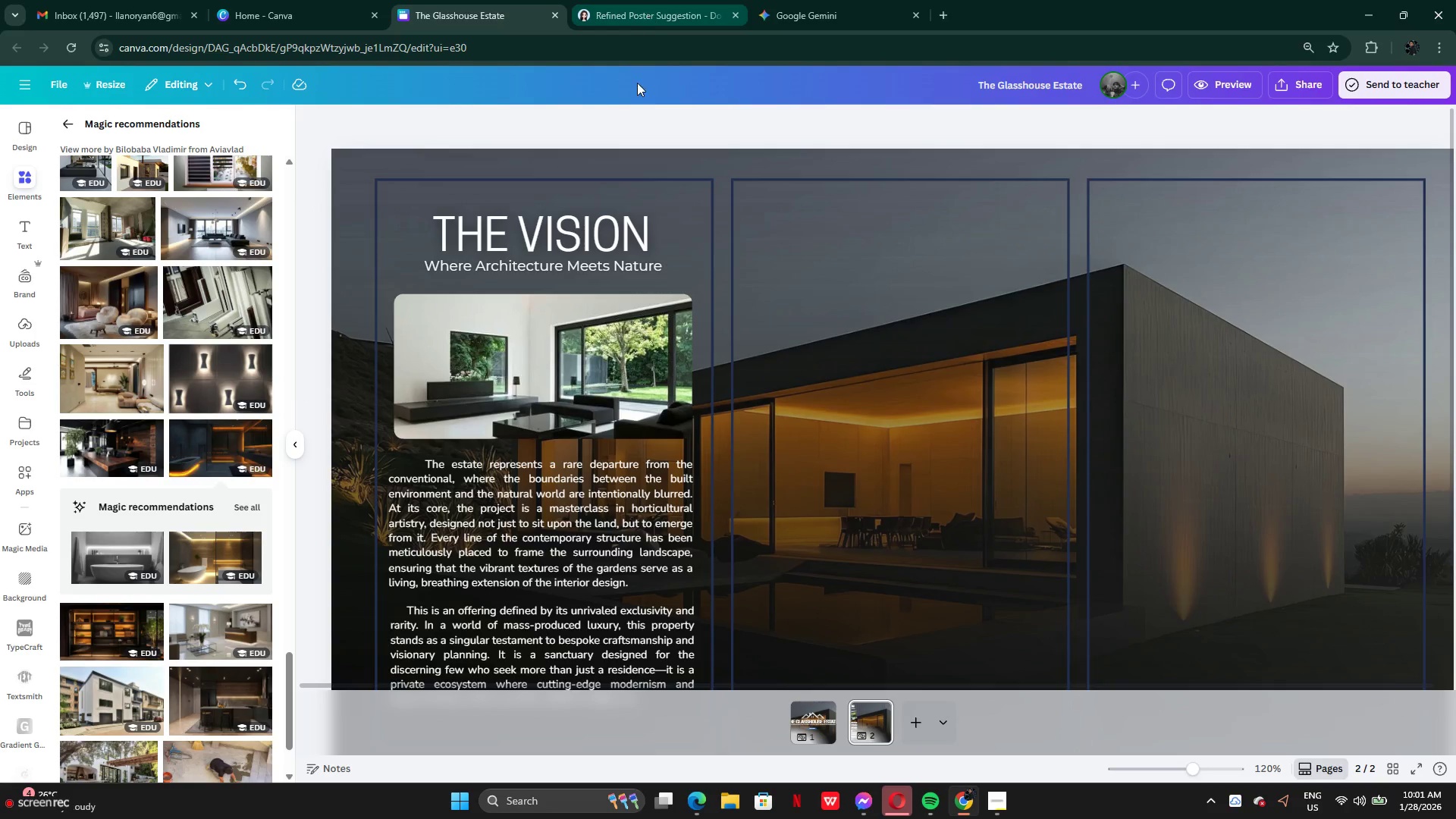 
scroll: coordinate [645, 362], scroll_direction: down, amount: 2.0
 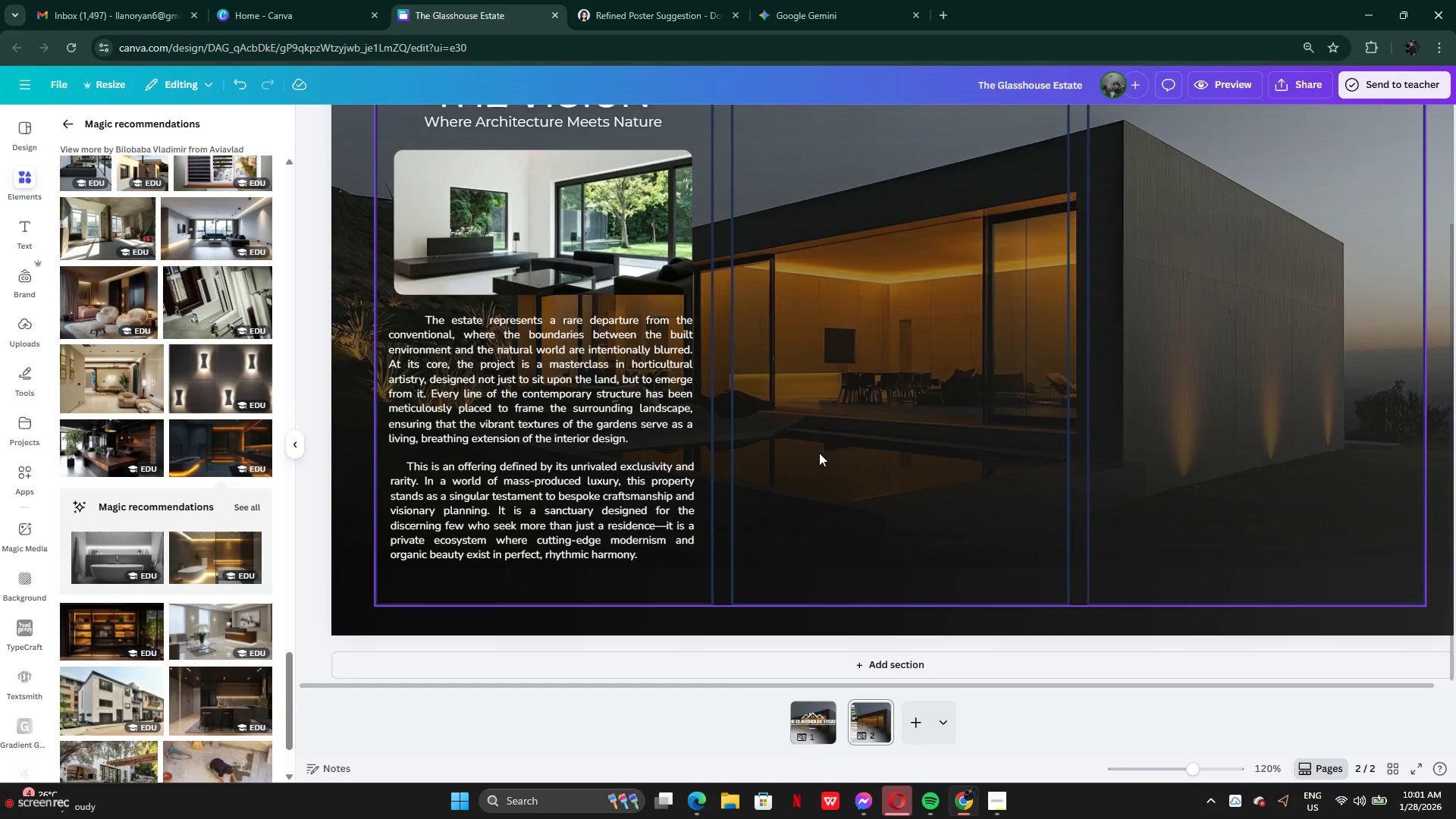 
scroll: coordinate [820, 443], scroll_direction: up, amount: 1.0
 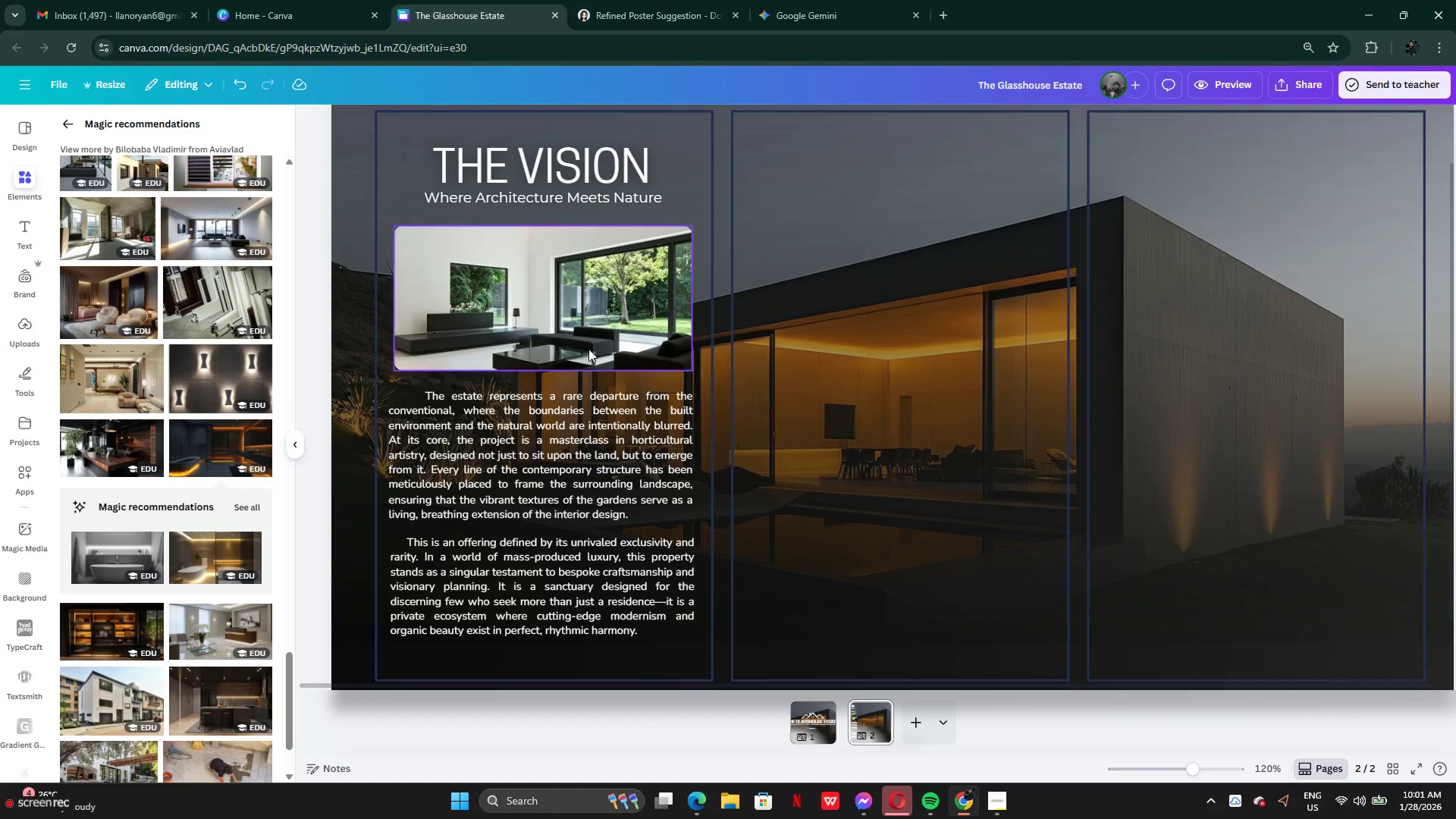 
left_click([585, 321])
 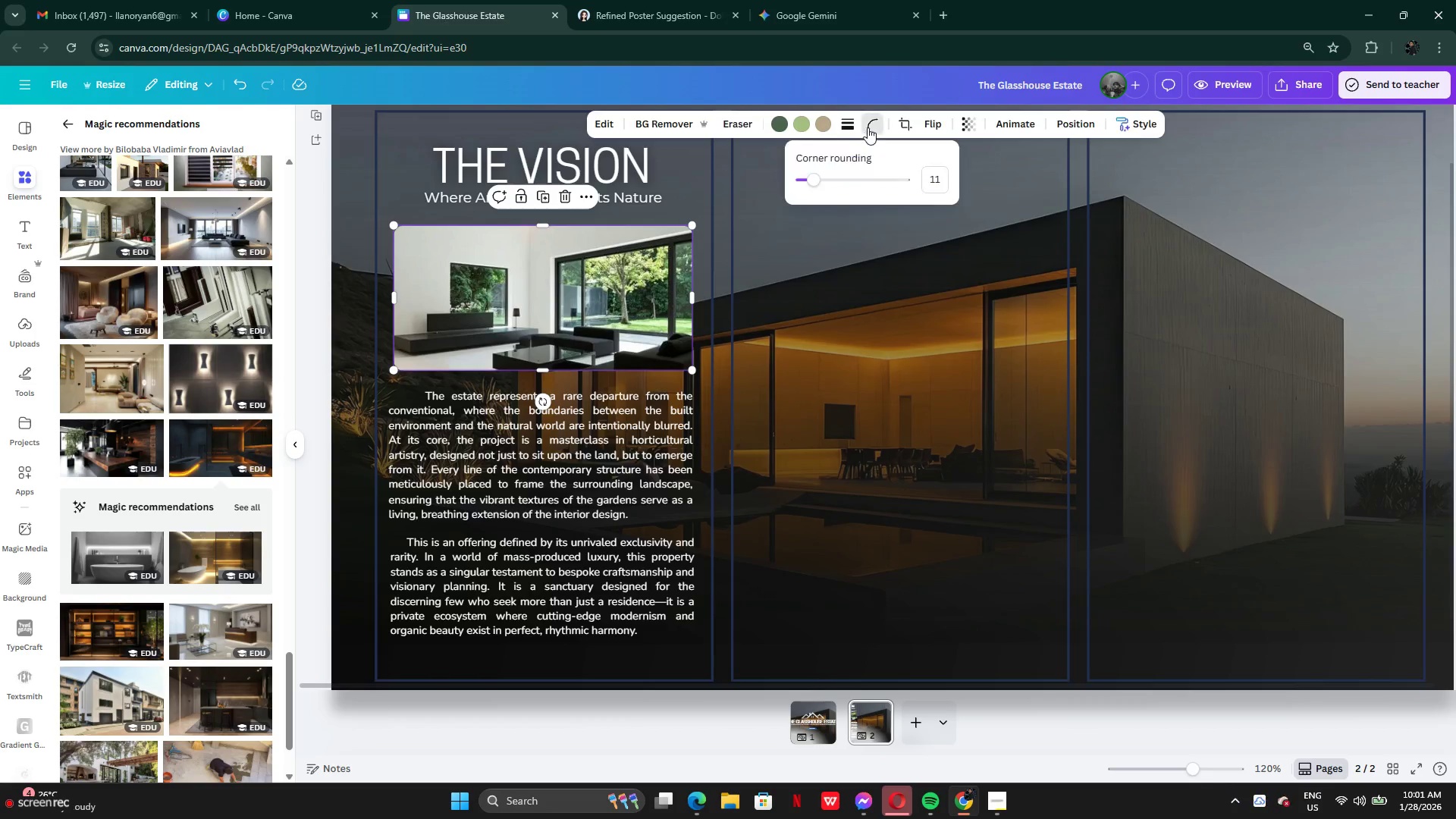 
left_click_drag(start_coordinate=[811, 177], to_coordinate=[805, 171])
 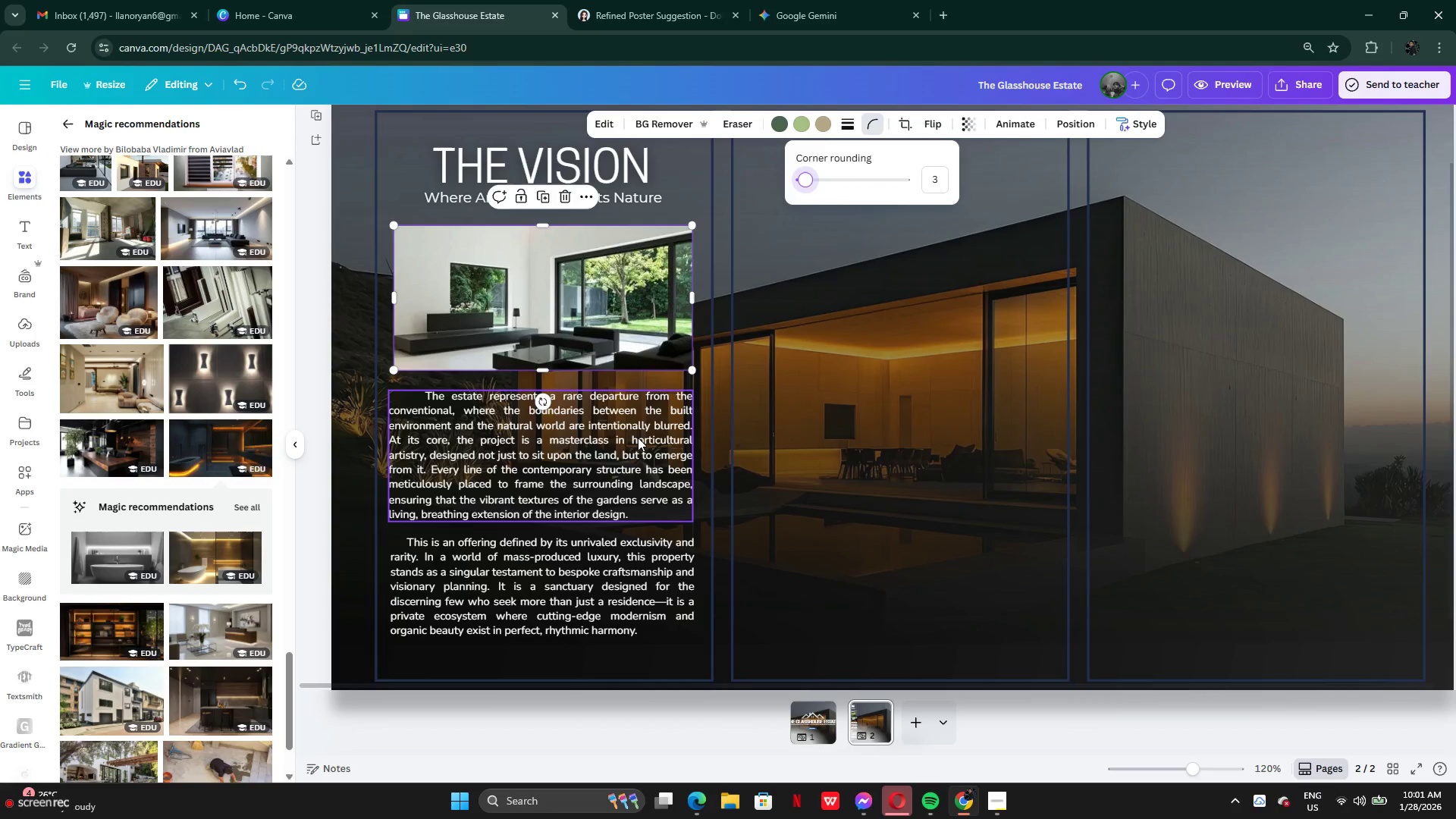 
left_click([638, 438])
 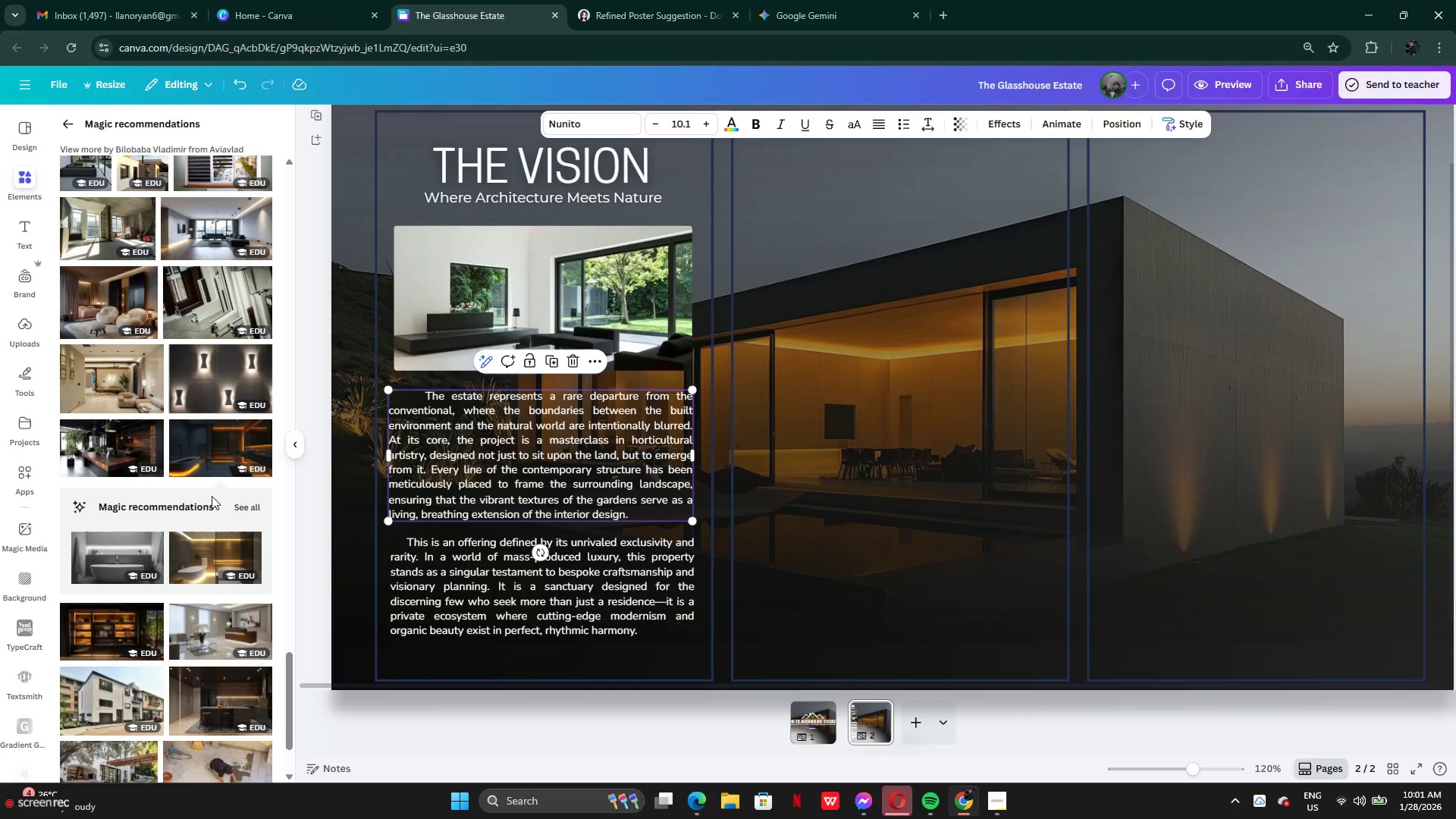 
scroll: coordinate [186, 479], scroll_direction: down, amount: 5.0
 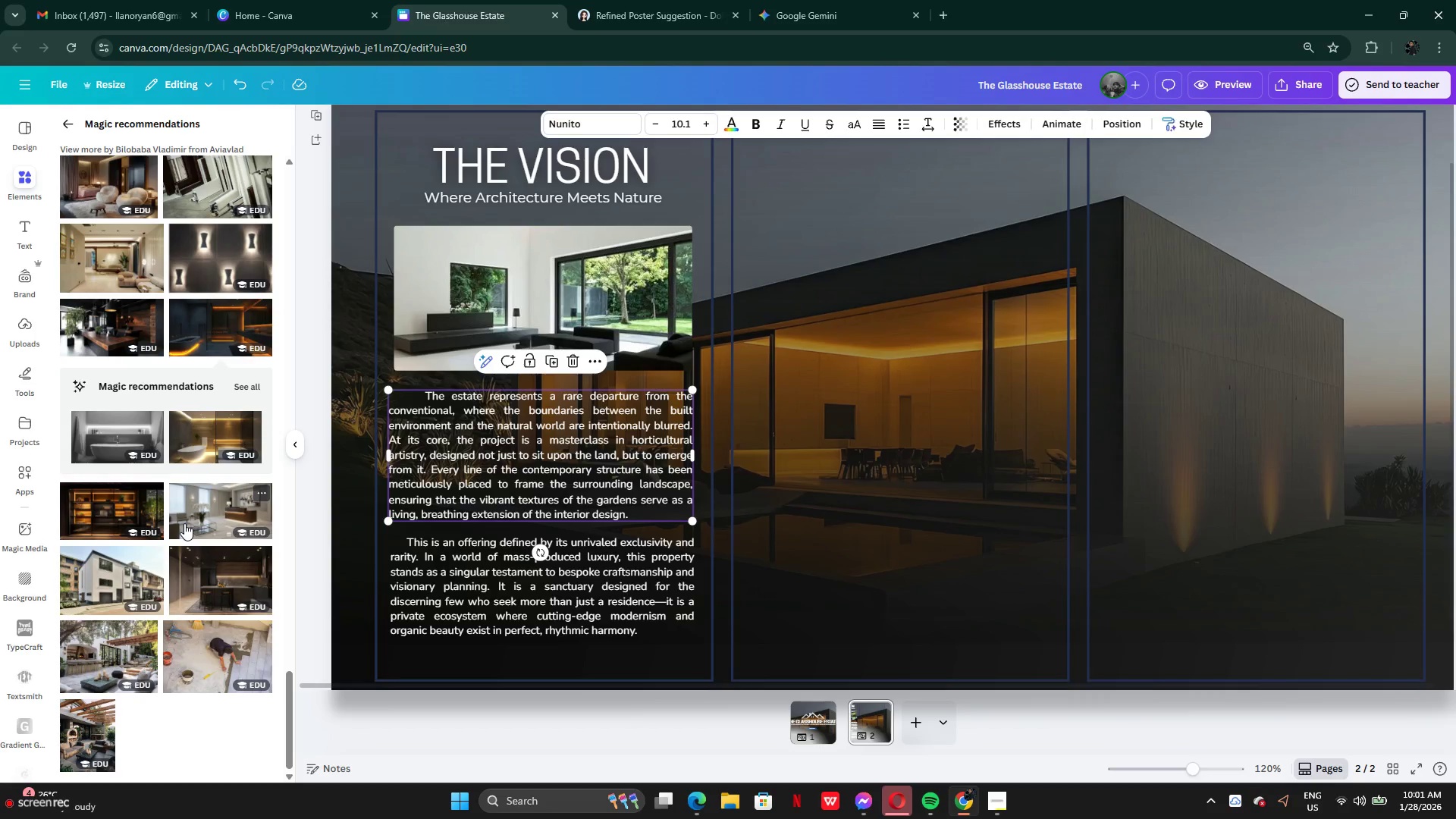 
scroll: coordinate [185, 522], scroll_direction: up, amount: 5.0
 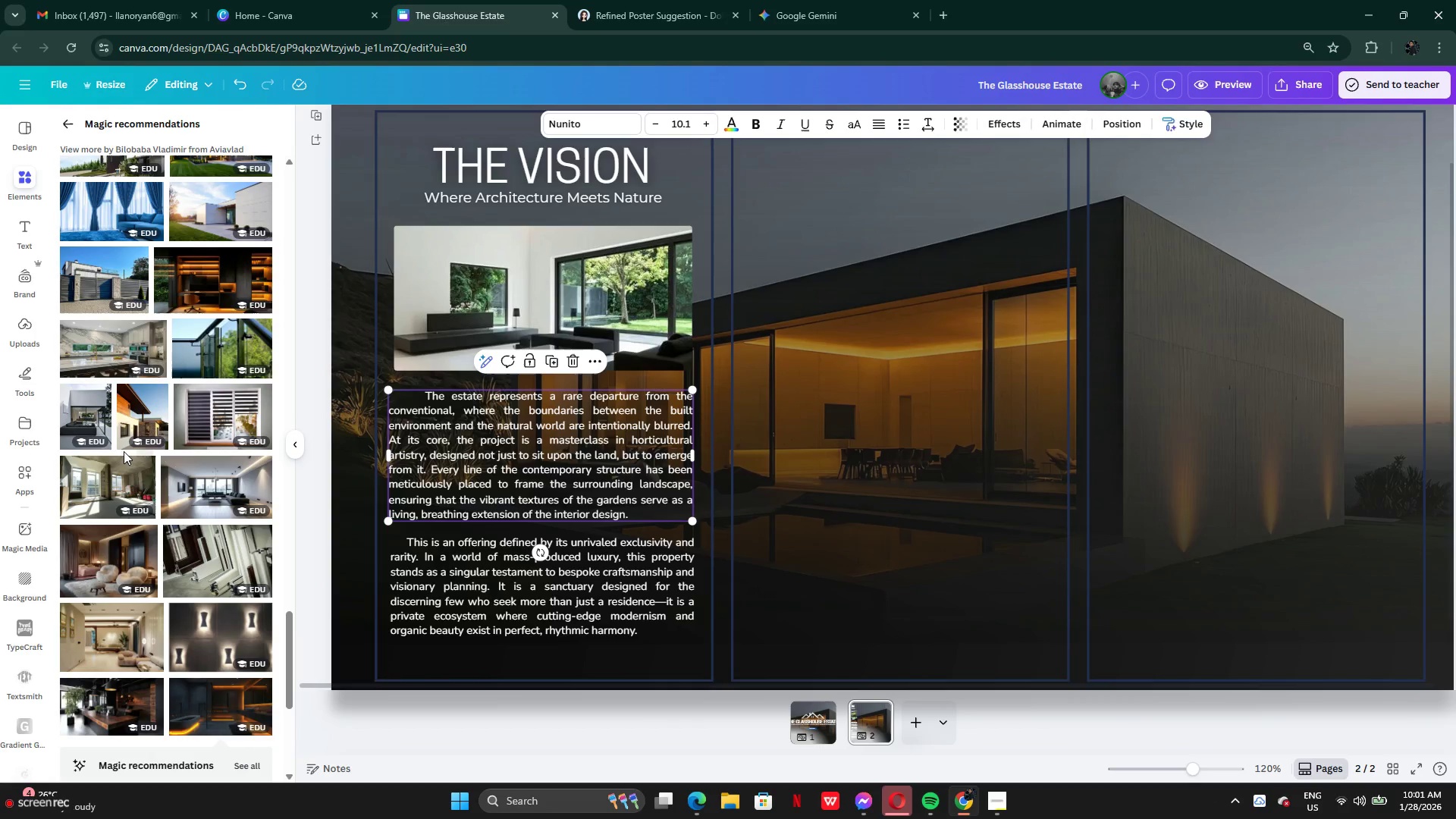 
left_click([89, 416])
 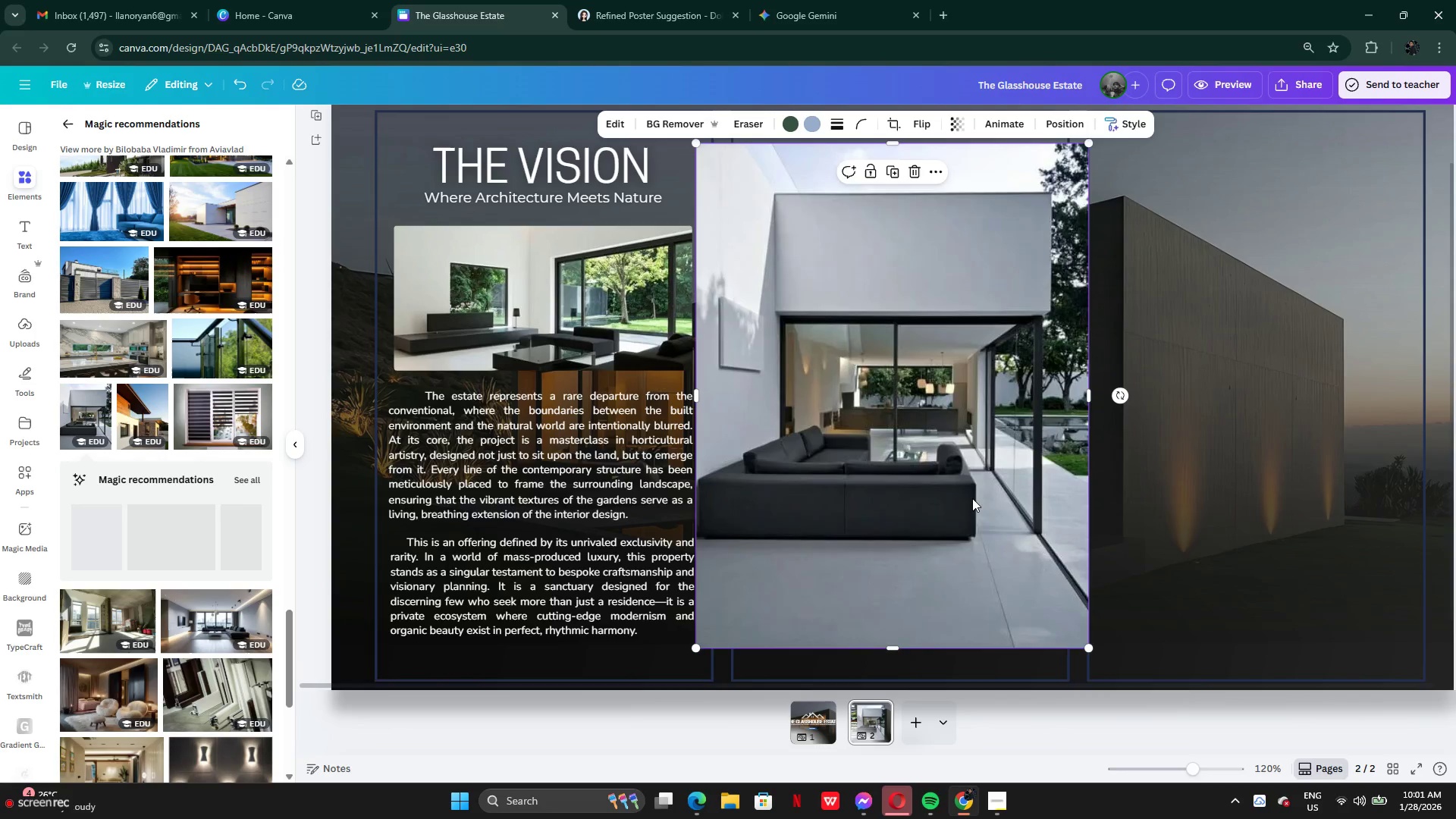 
left_click_drag(start_coordinate=[973, 496], to_coordinate=[960, 505])
 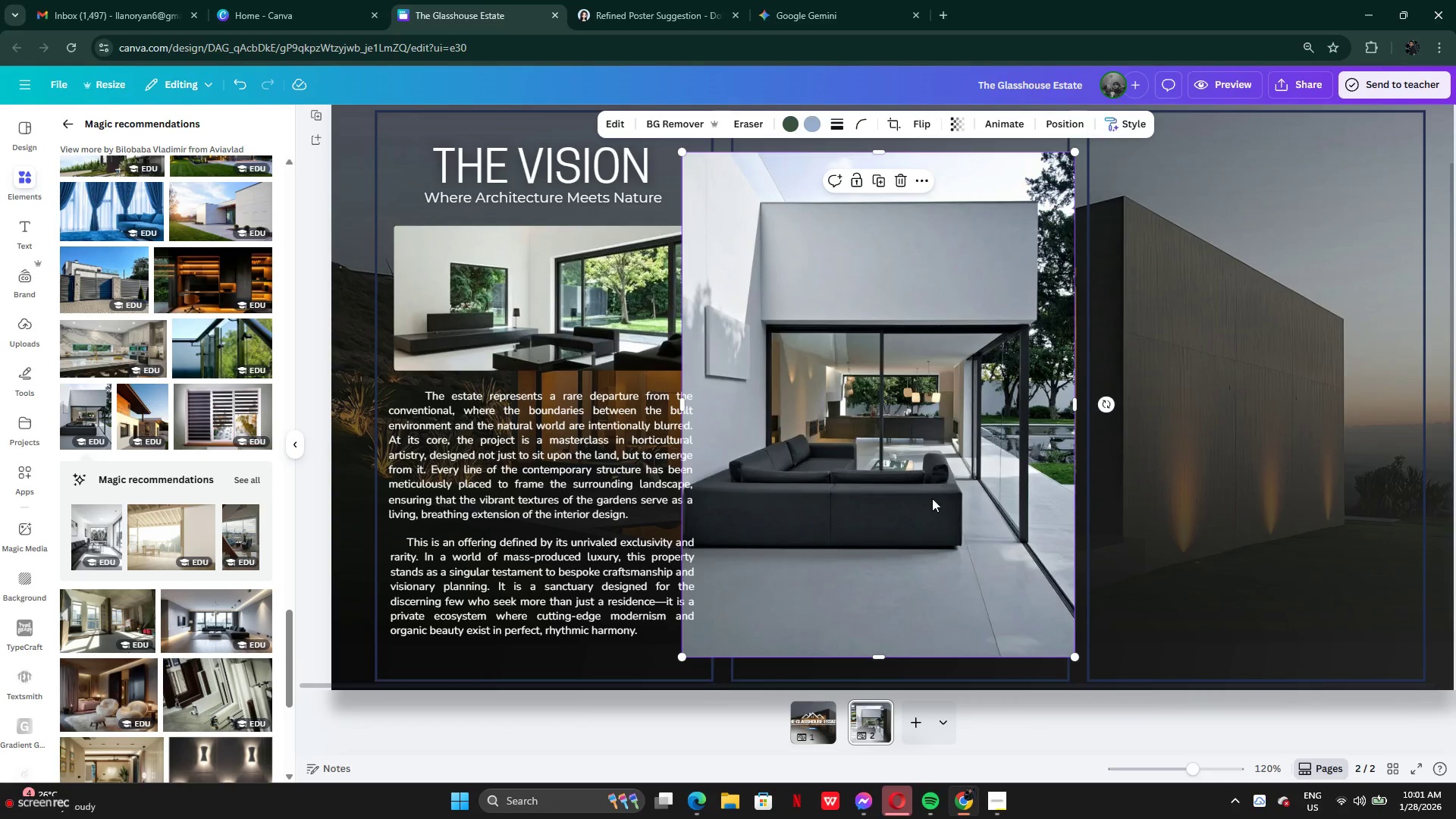 
left_click_drag(start_coordinate=[937, 452], to_coordinate=[957, 510])
 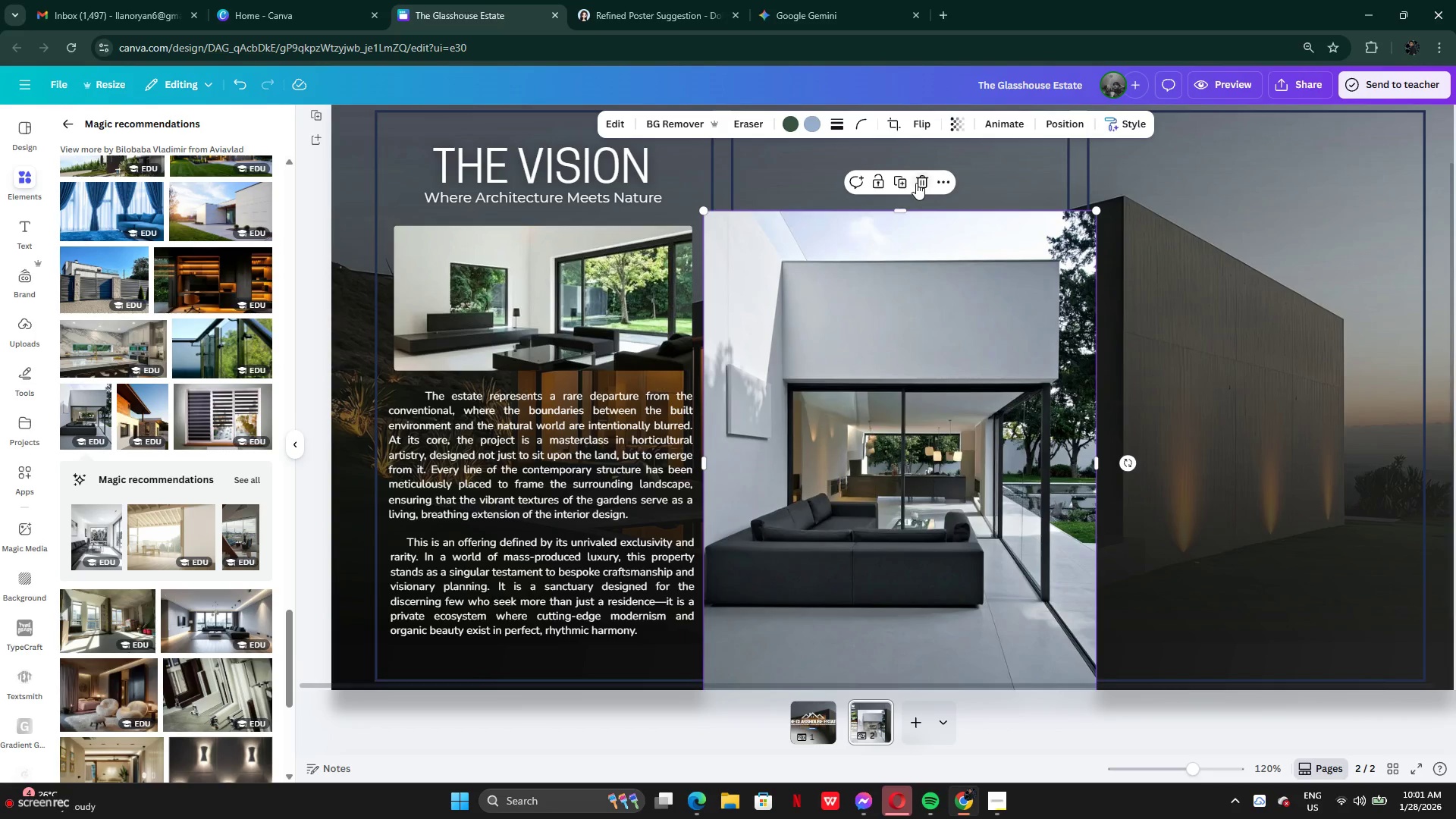 
left_click([919, 185])
 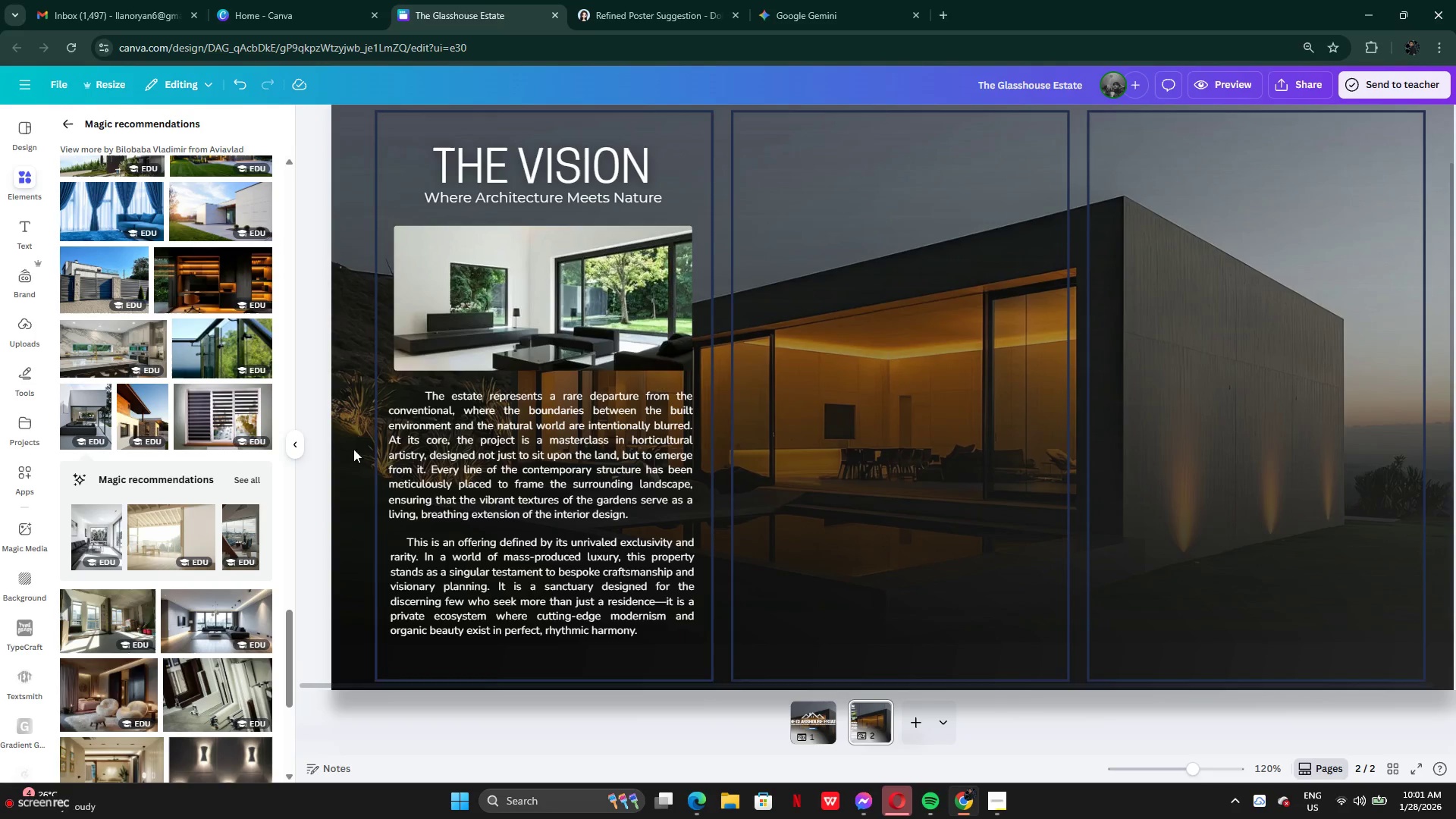 
left_click([444, 313])
 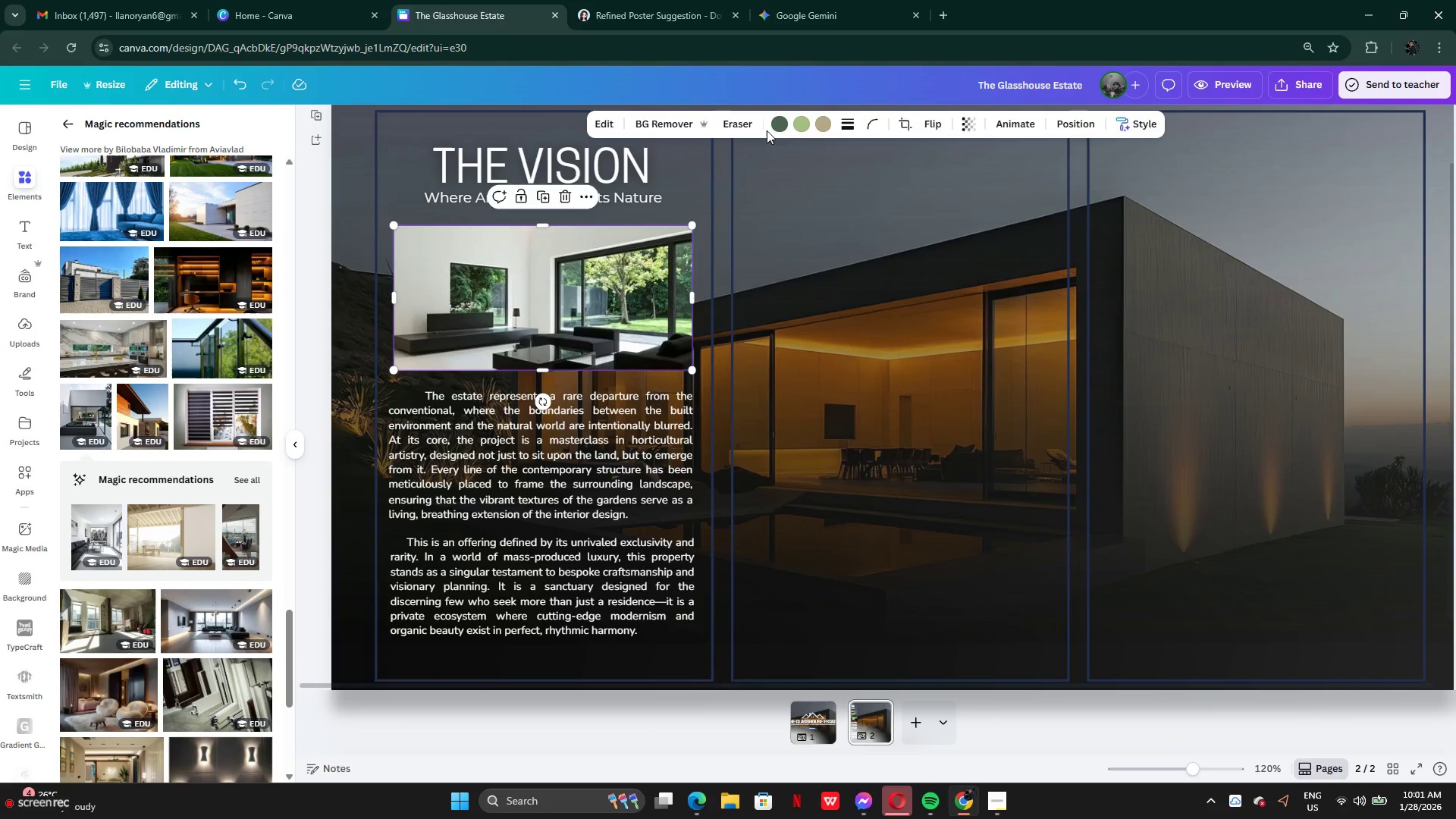 
left_click([868, 126])
 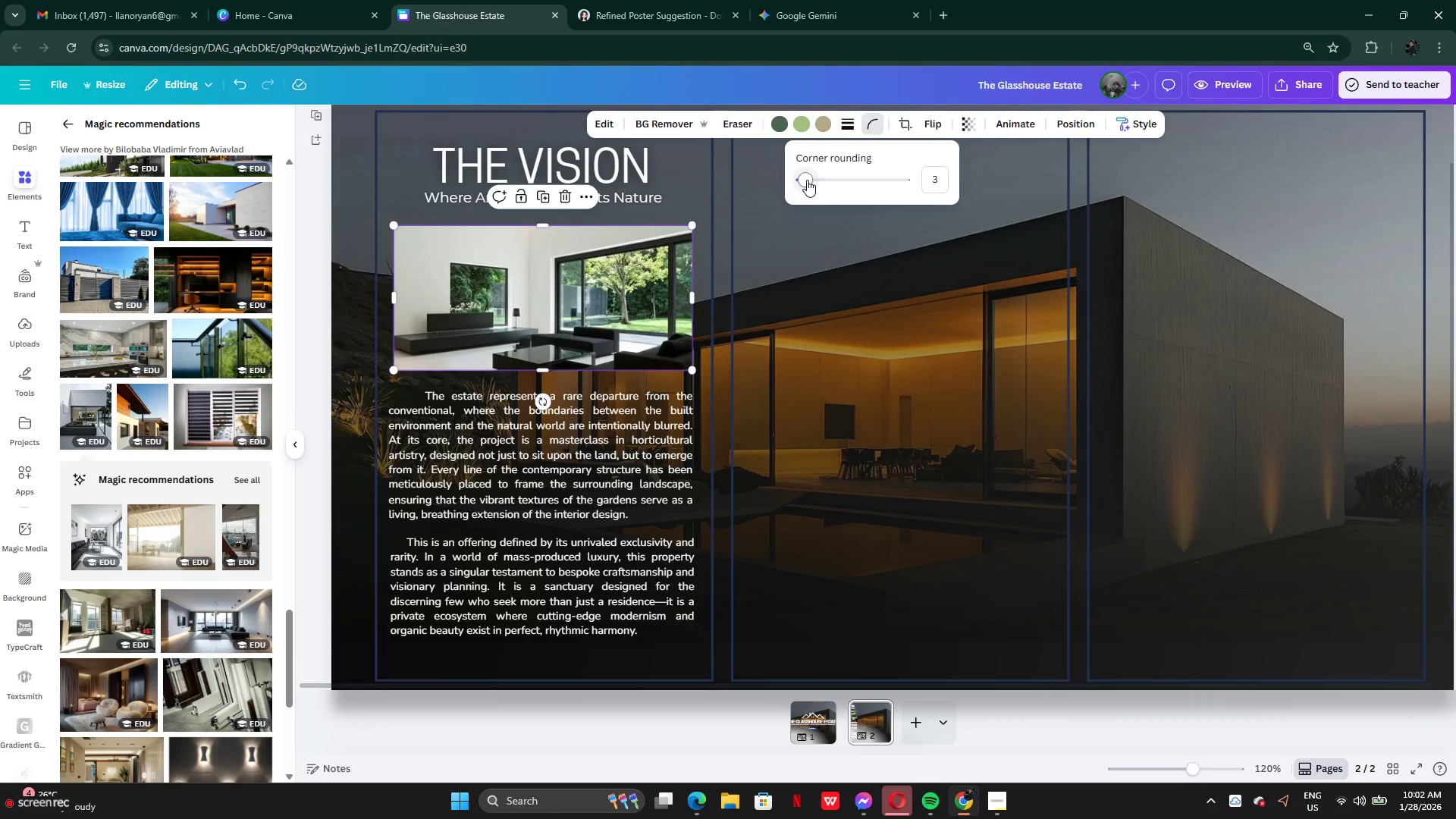 
left_click_drag(start_coordinate=[807, 180], to_coordinate=[801, 182])
 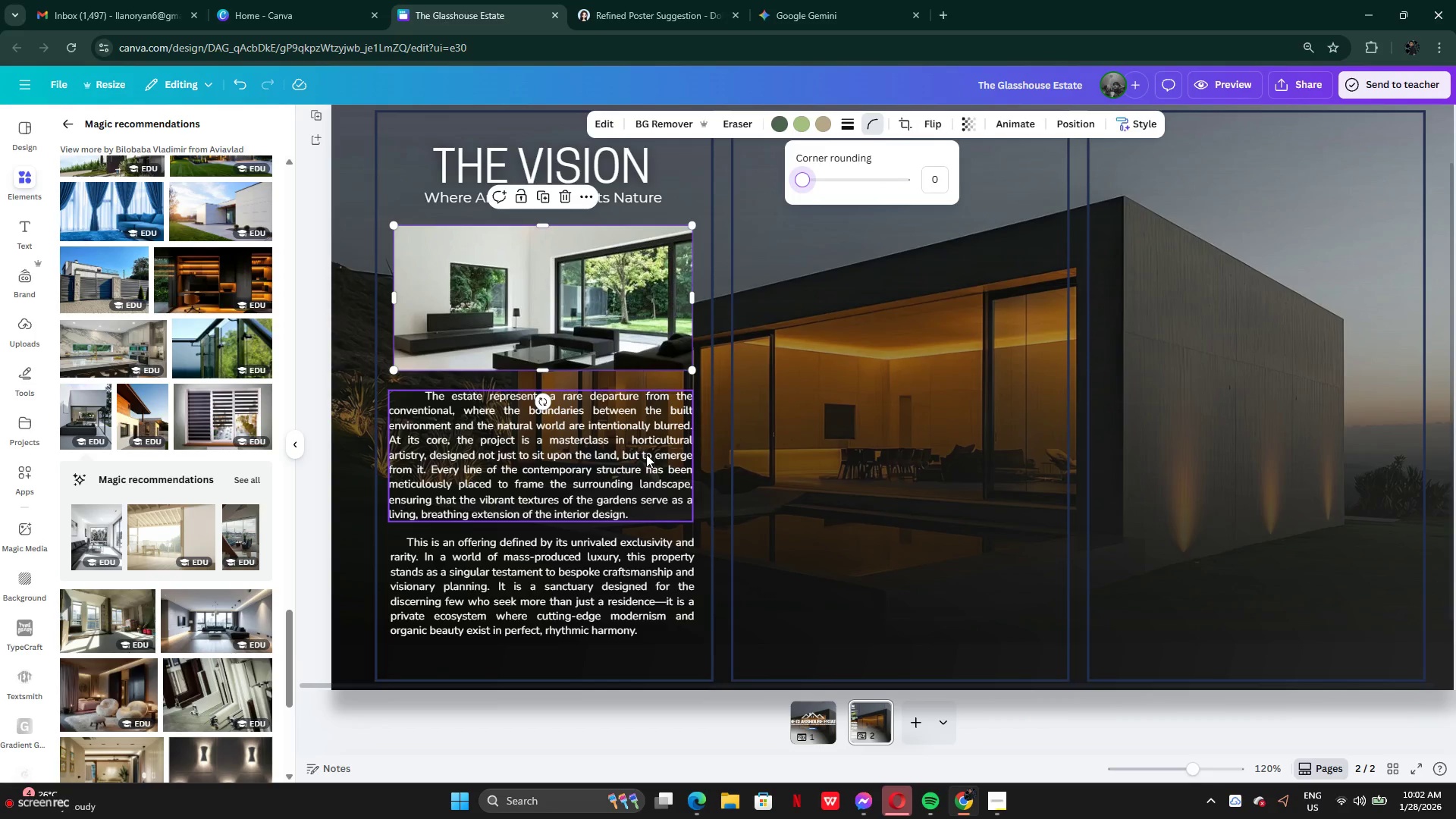 
left_click([646, 454])
 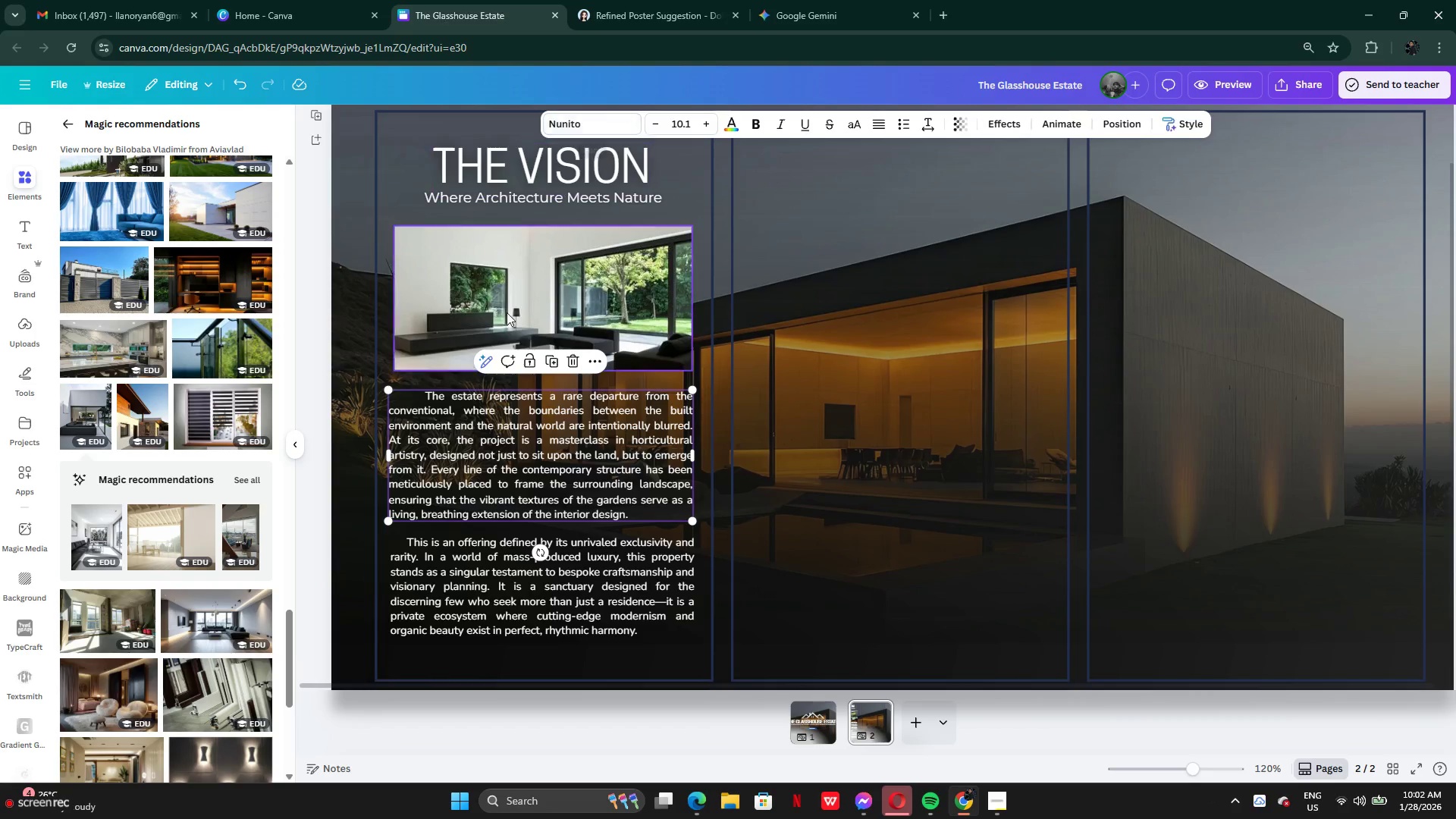 
left_click([367, 426])
 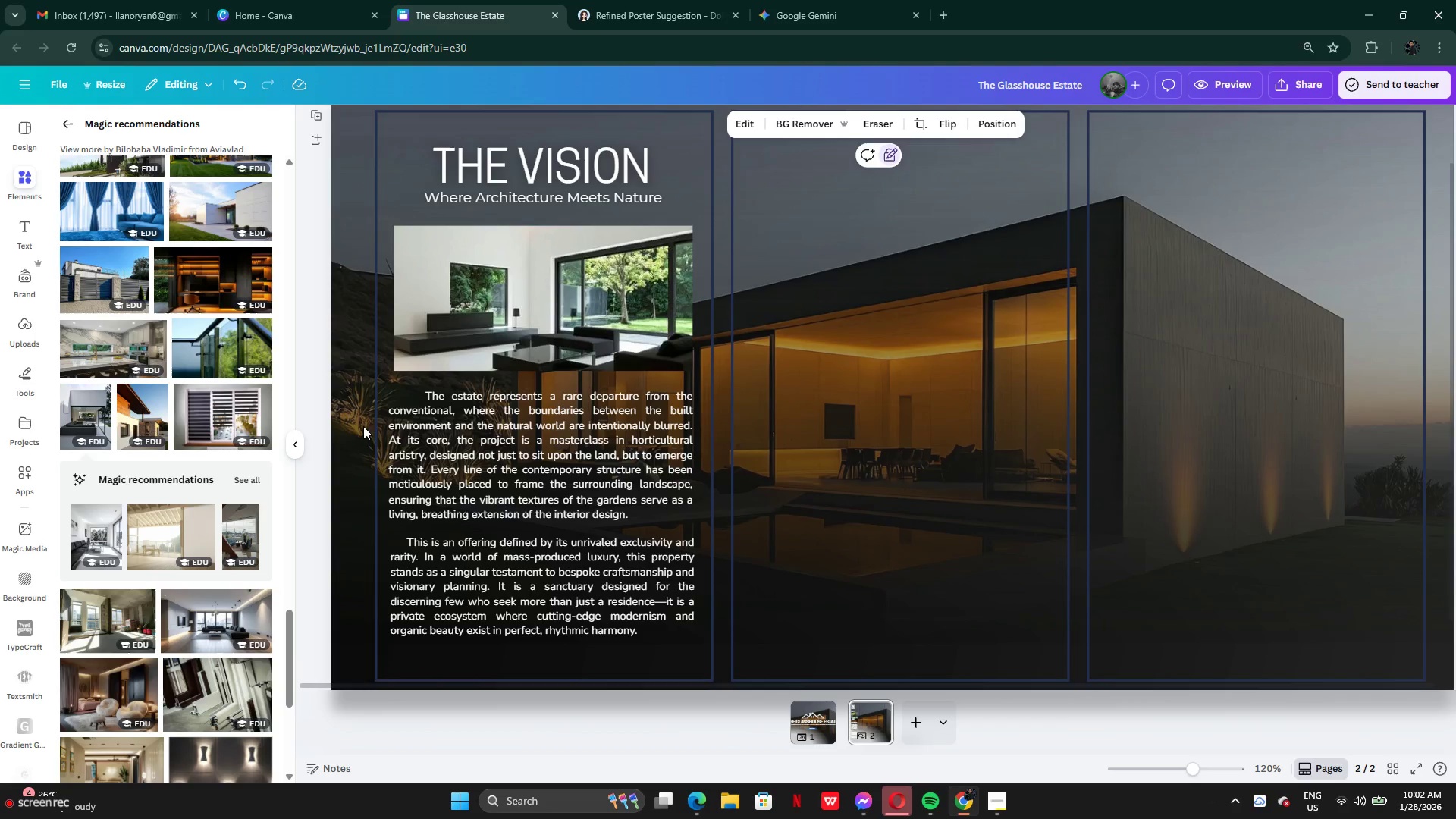 
left_click_drag(start_coordinate=[363, 426], to_coordinate=[468, 576])
 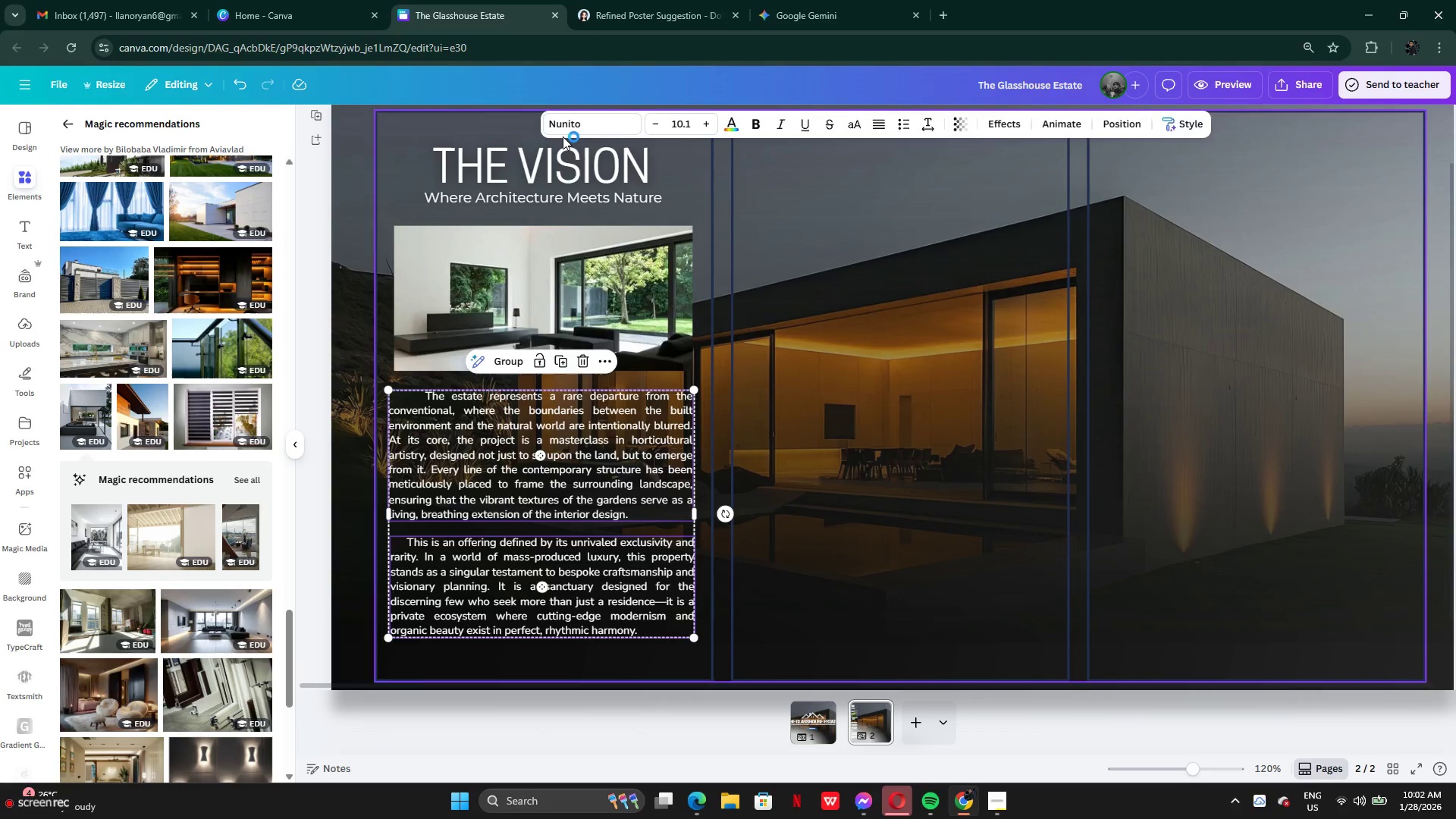 
left_click([563, 135])
 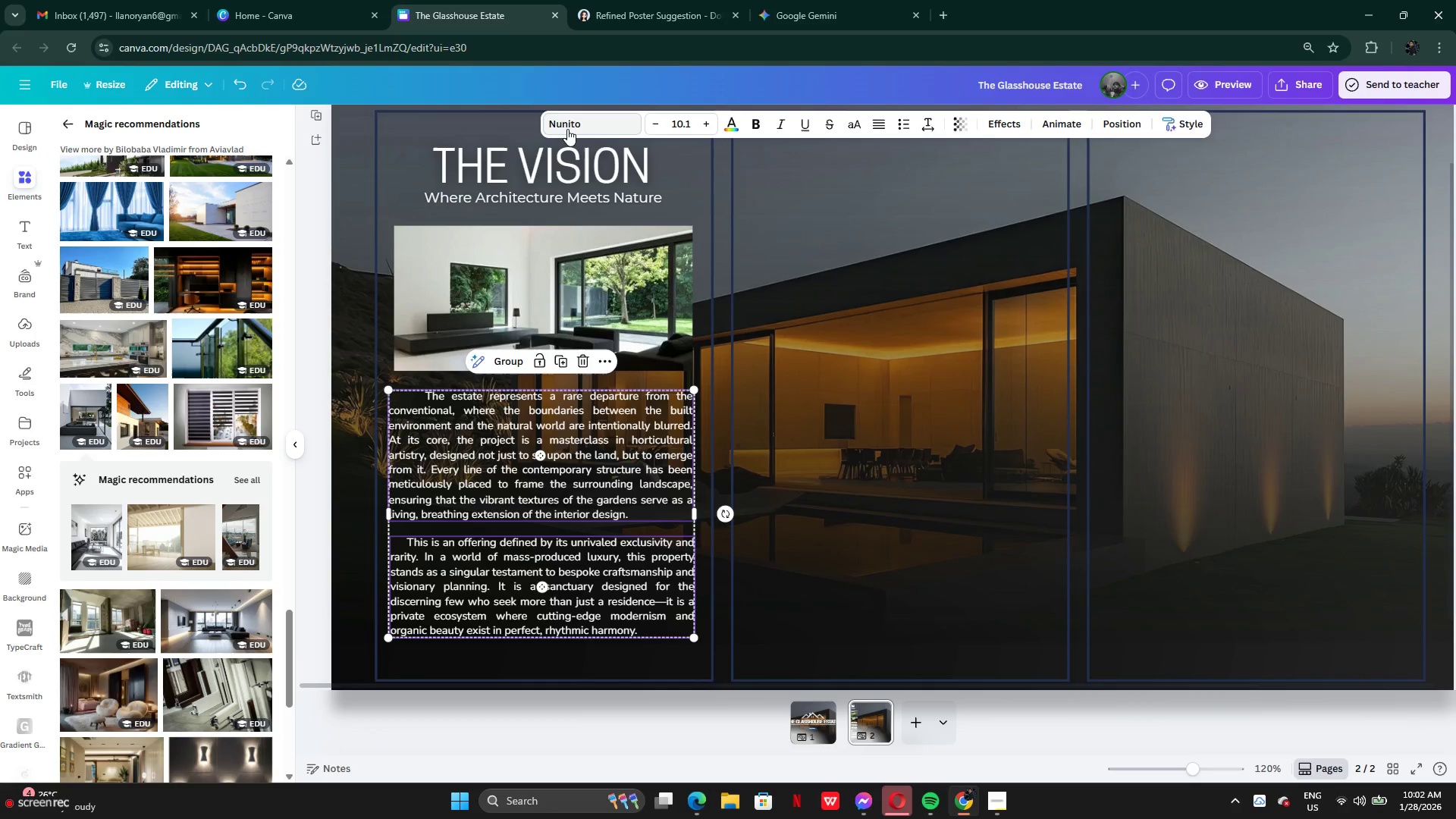 
left_click([568, 129])
 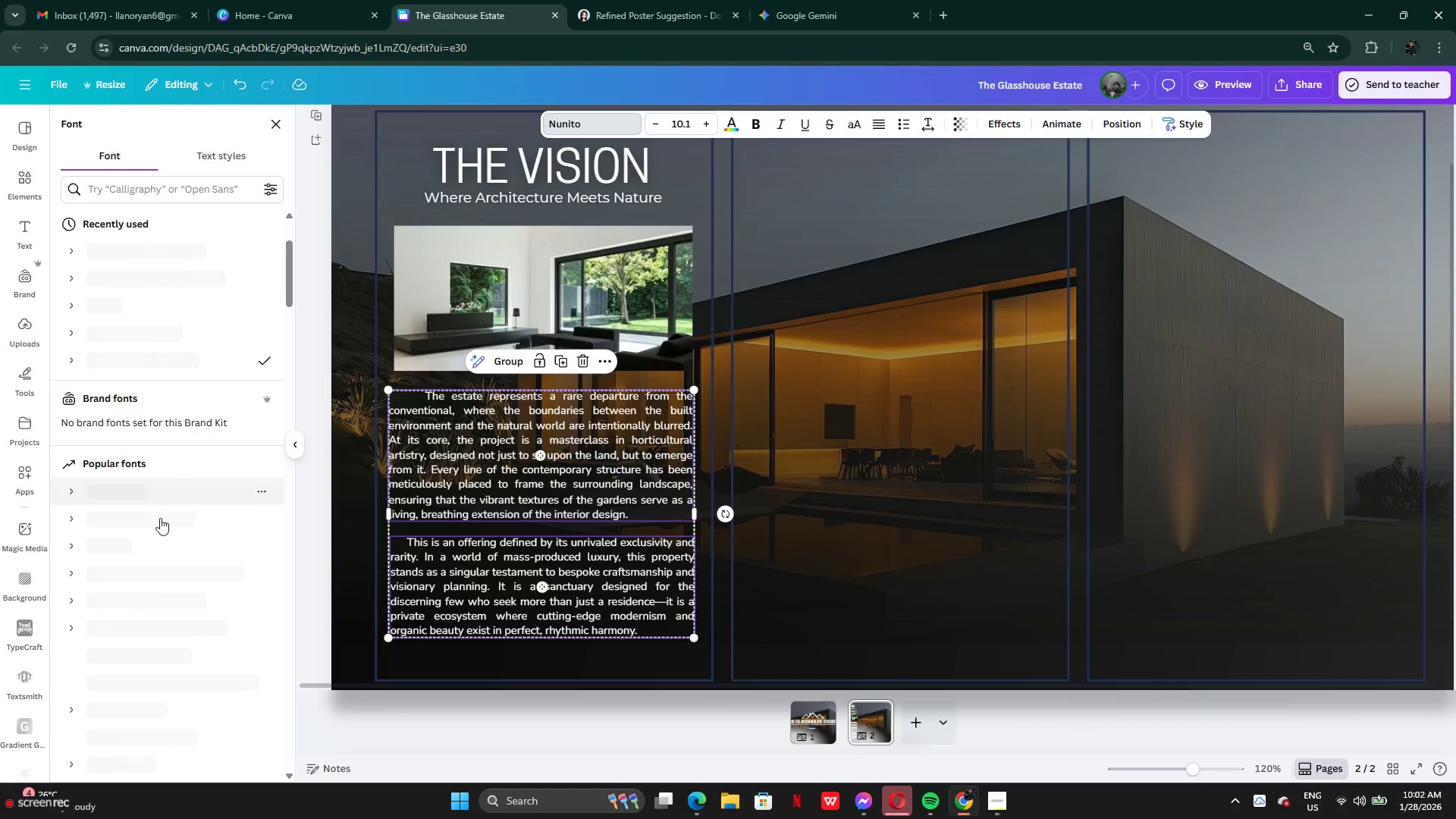 
scroll: coordinate [157, 567], scroll_direction: down, amount: 26.0
 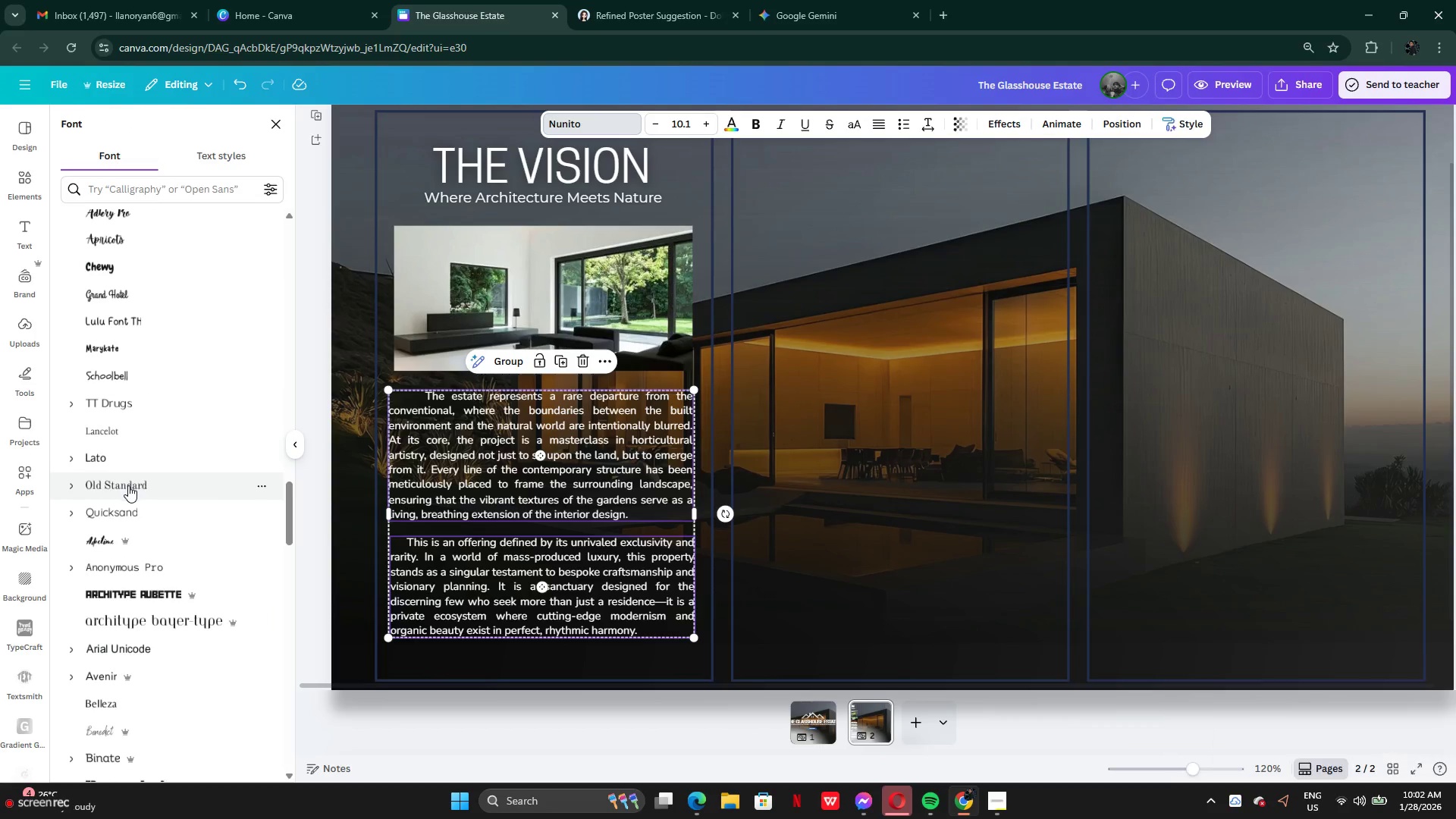 
left_click([128, 485])
 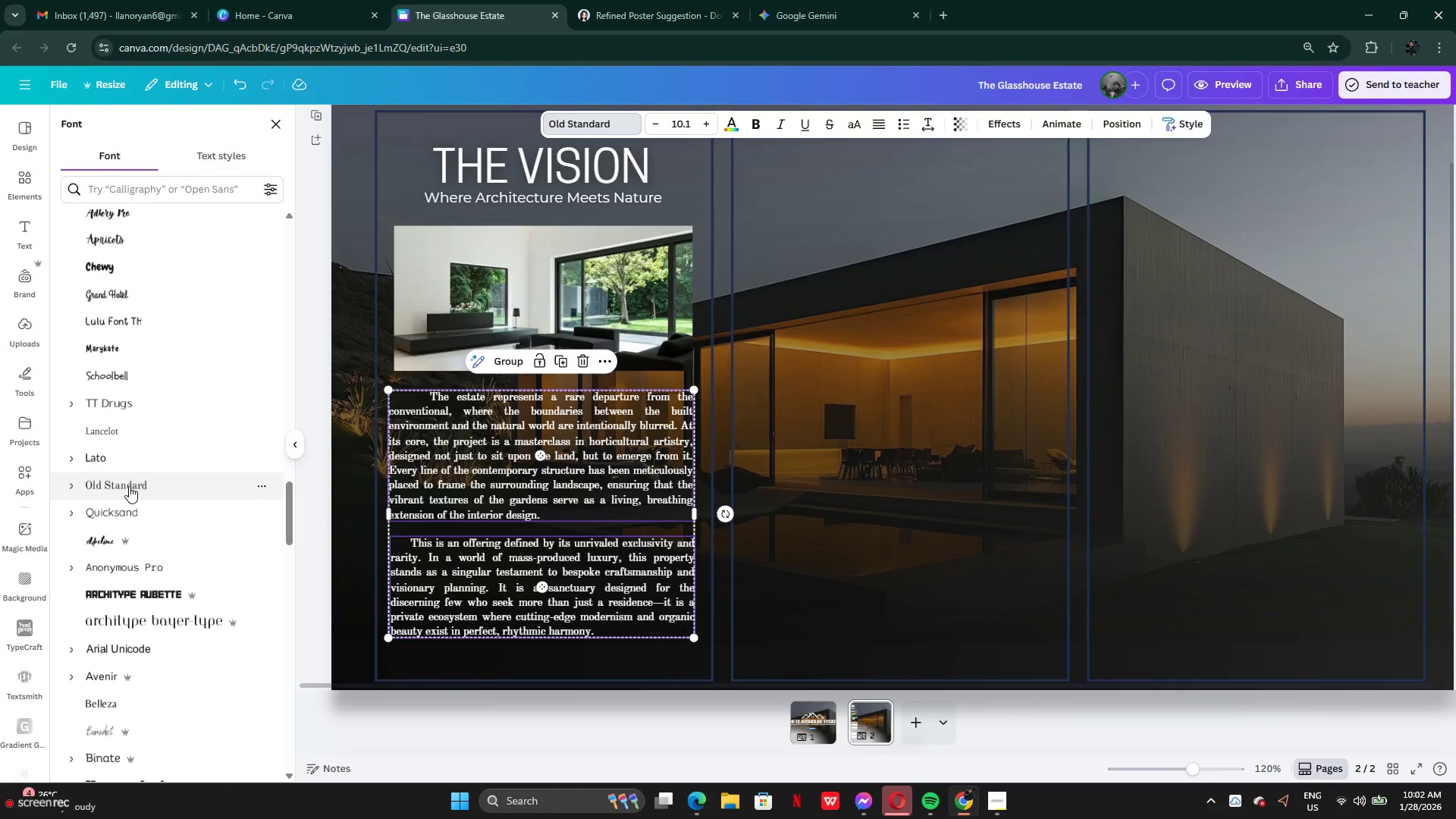 
left_click([122, 507])
 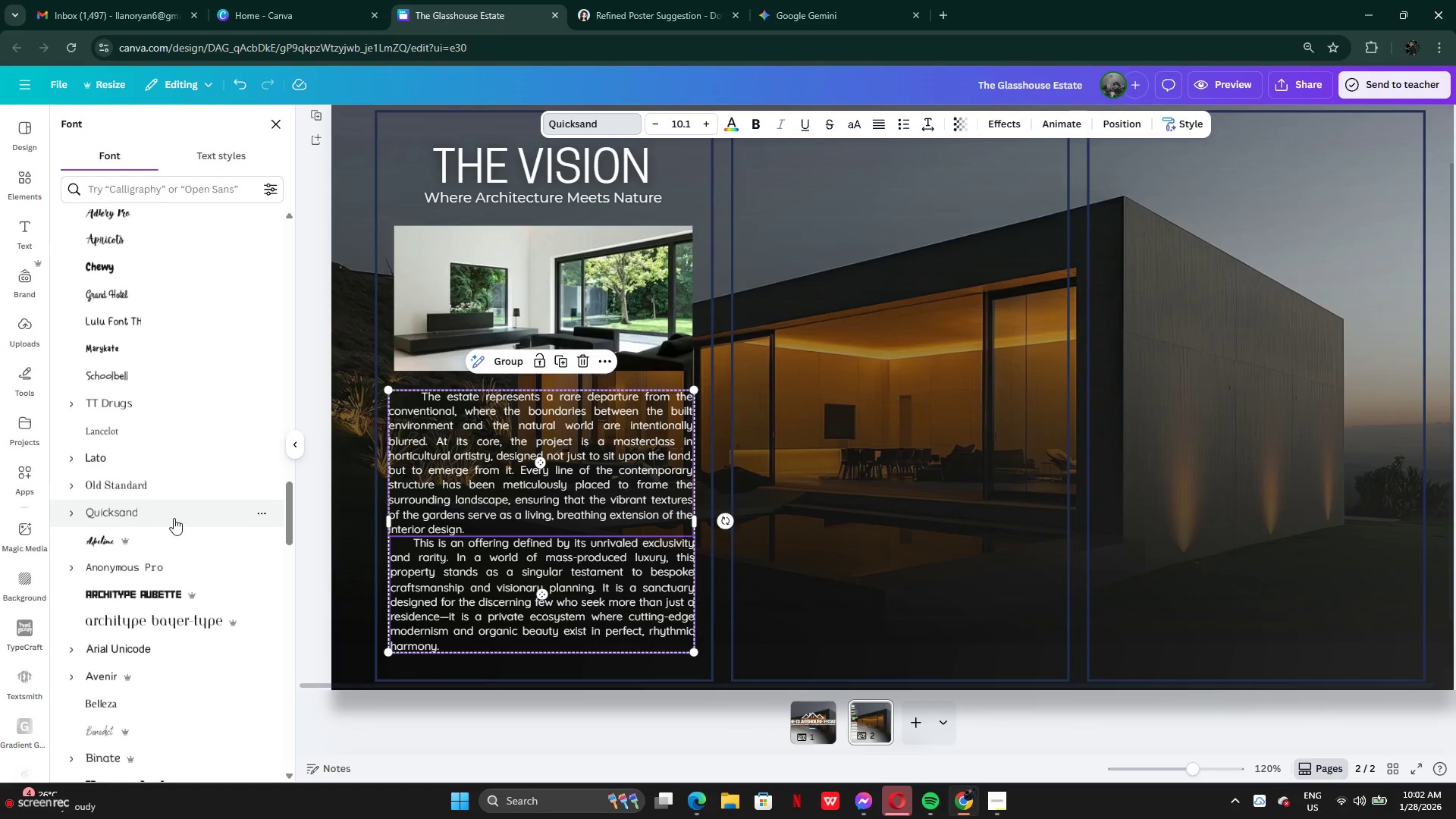 
left_click([330, 574])
 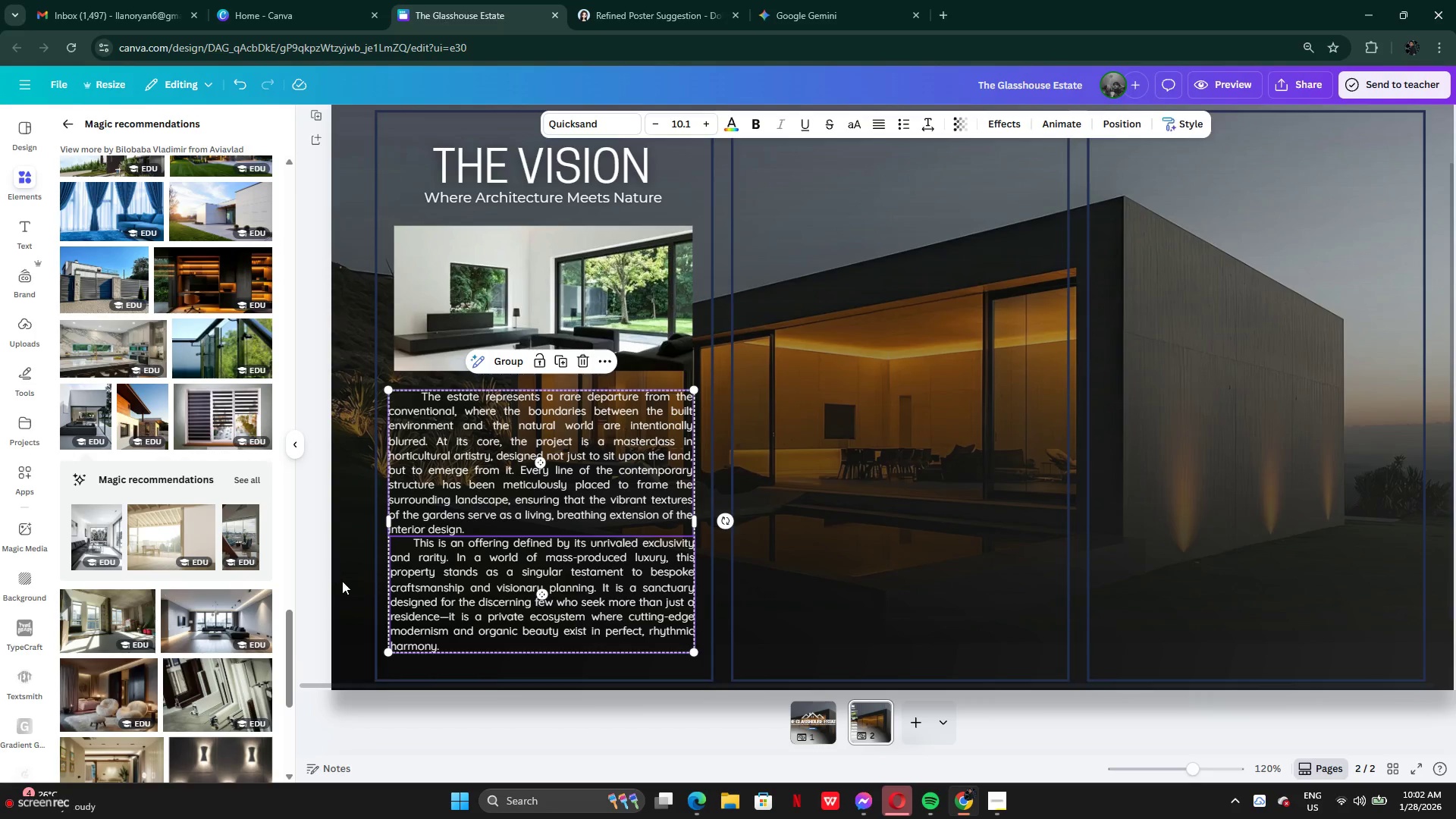 
left_click([347, 581])
 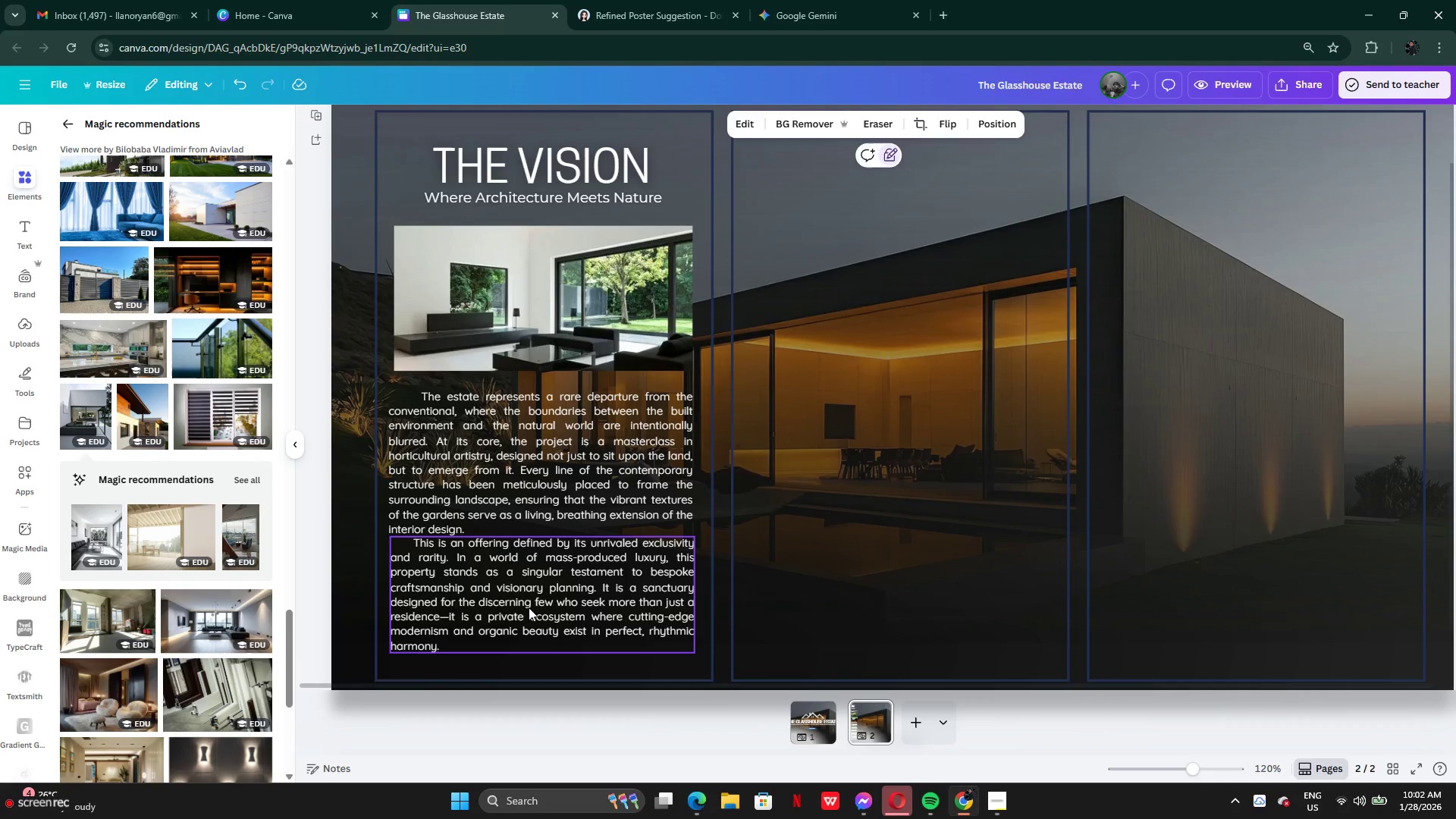 
left_click_drag(start_coordinate=[535, 607], to_coordinate=[532, 620])
 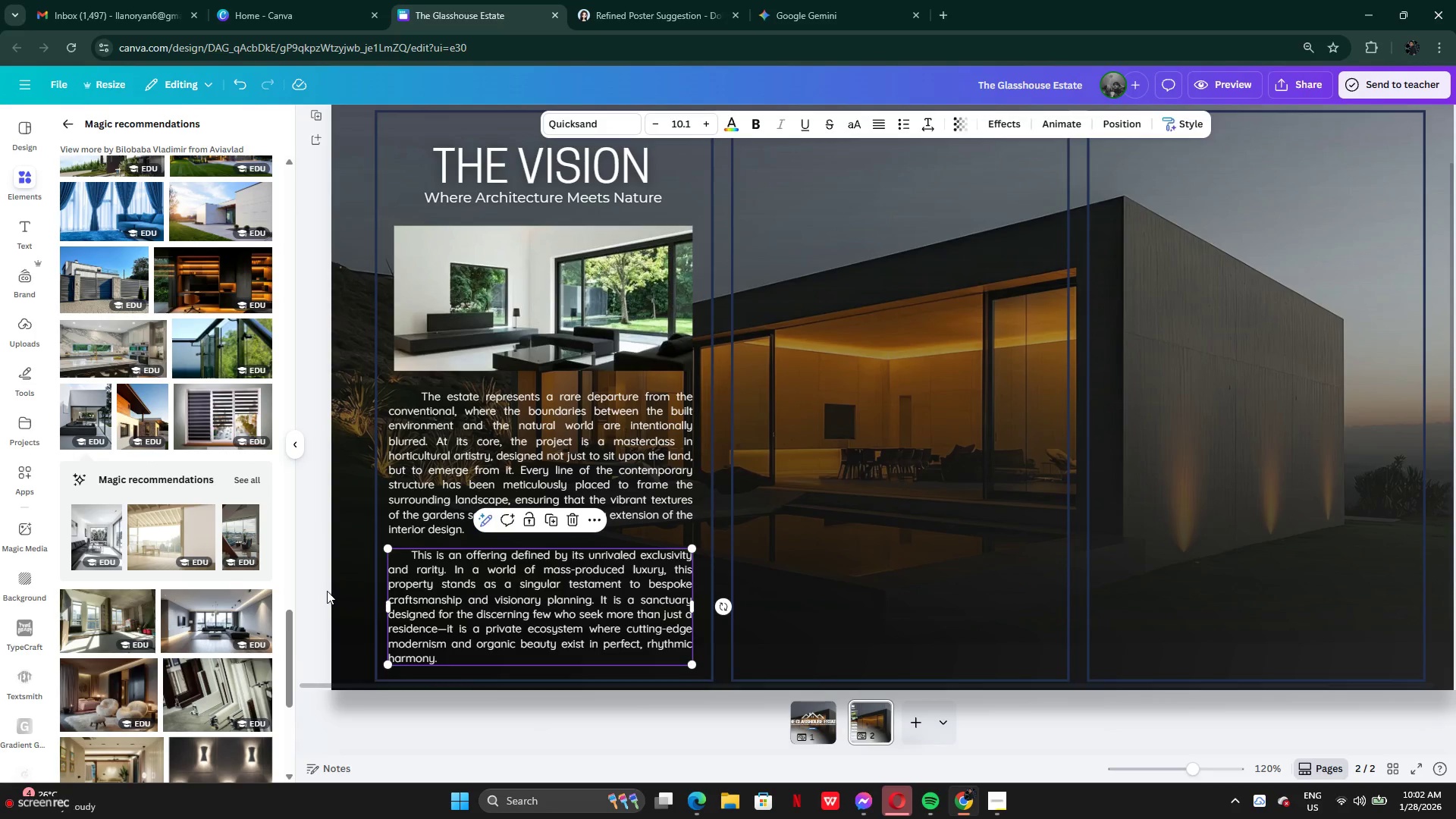 
left_click([327, 591])
 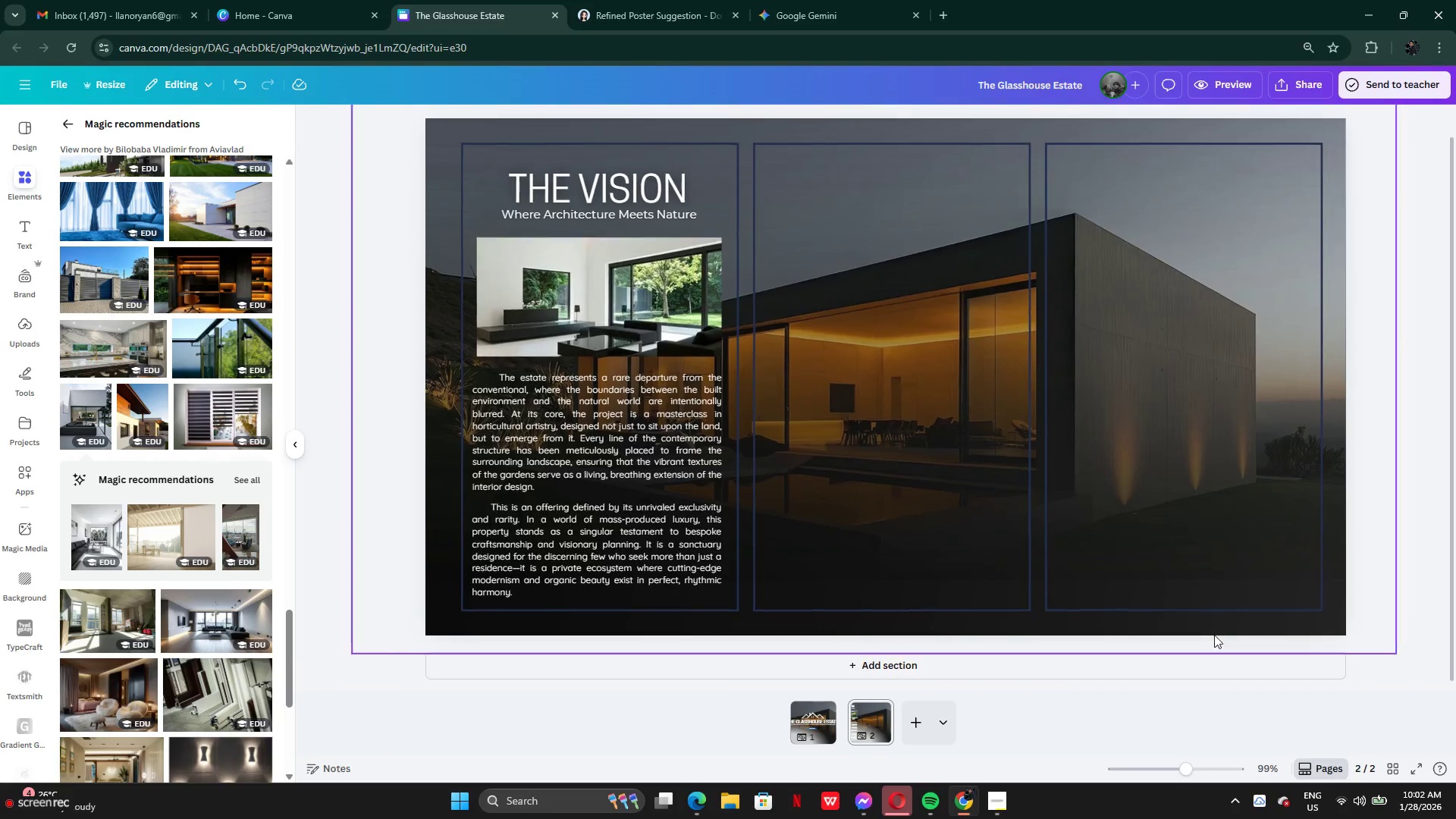 
left_click([1210, 94])
 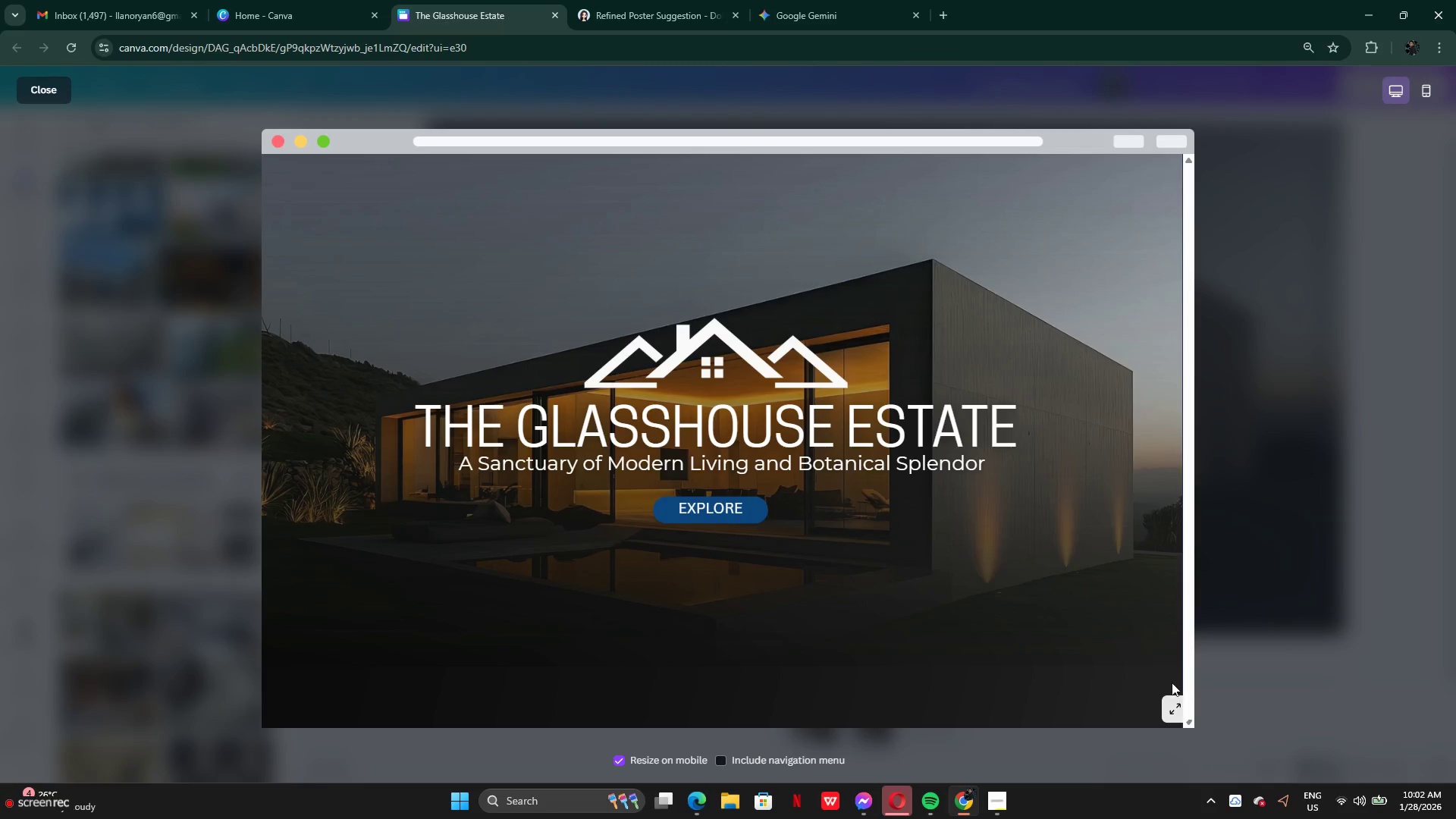 
left_click([1169, 710])
 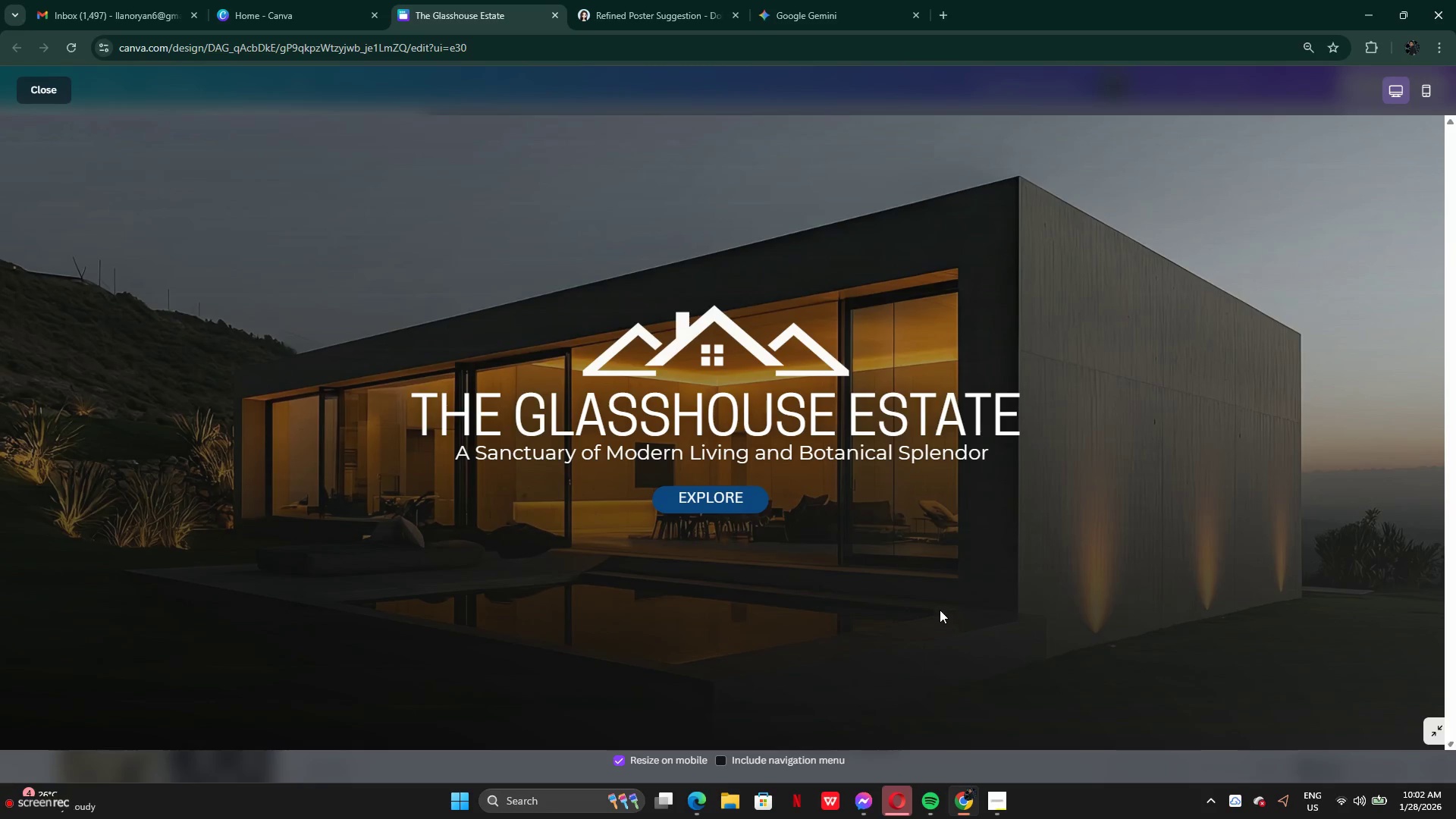 
scroll: coordinate [940, 610], scroll_direction: down, amount: 4.0
 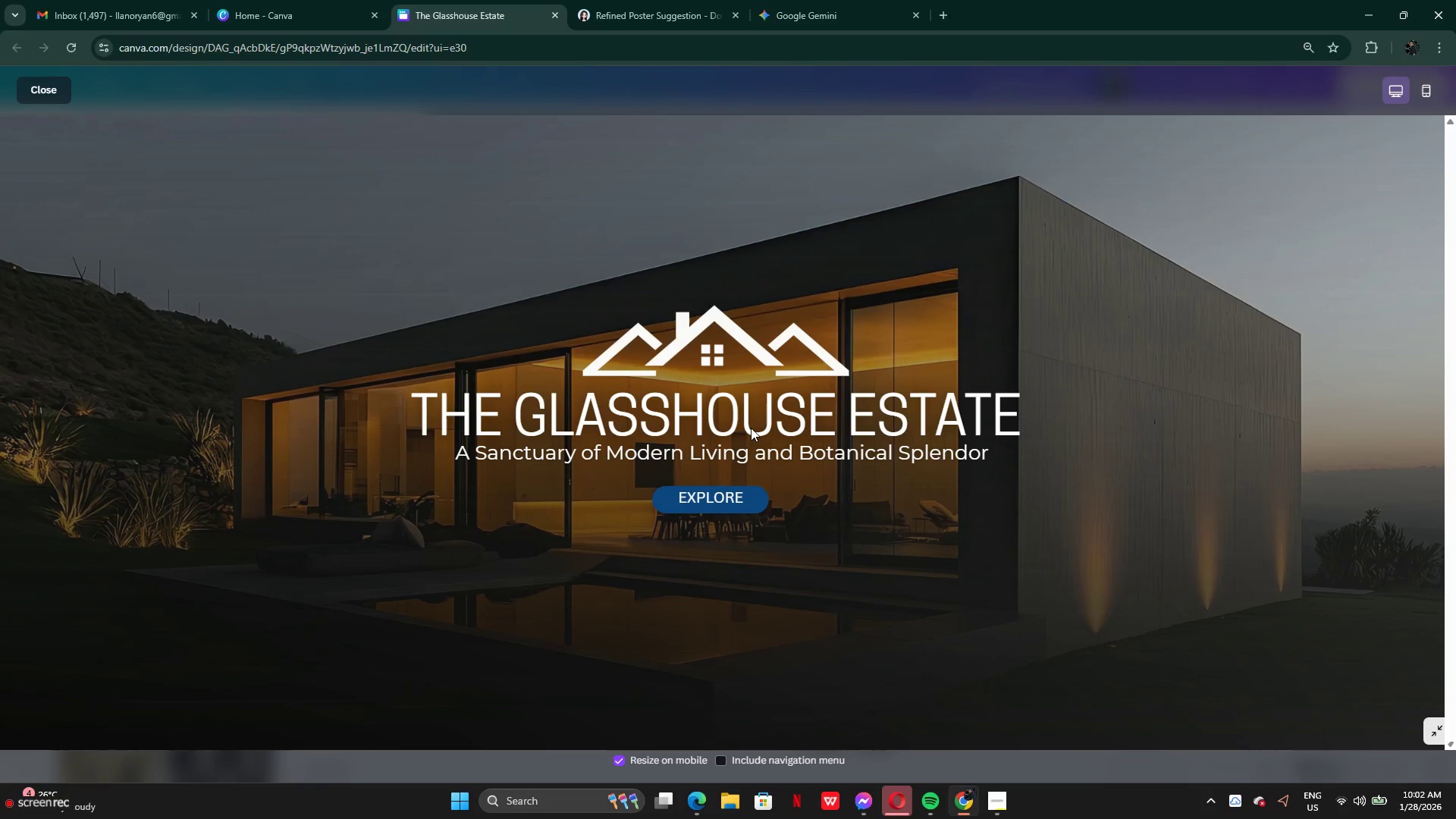 
key(ArrowRight)
 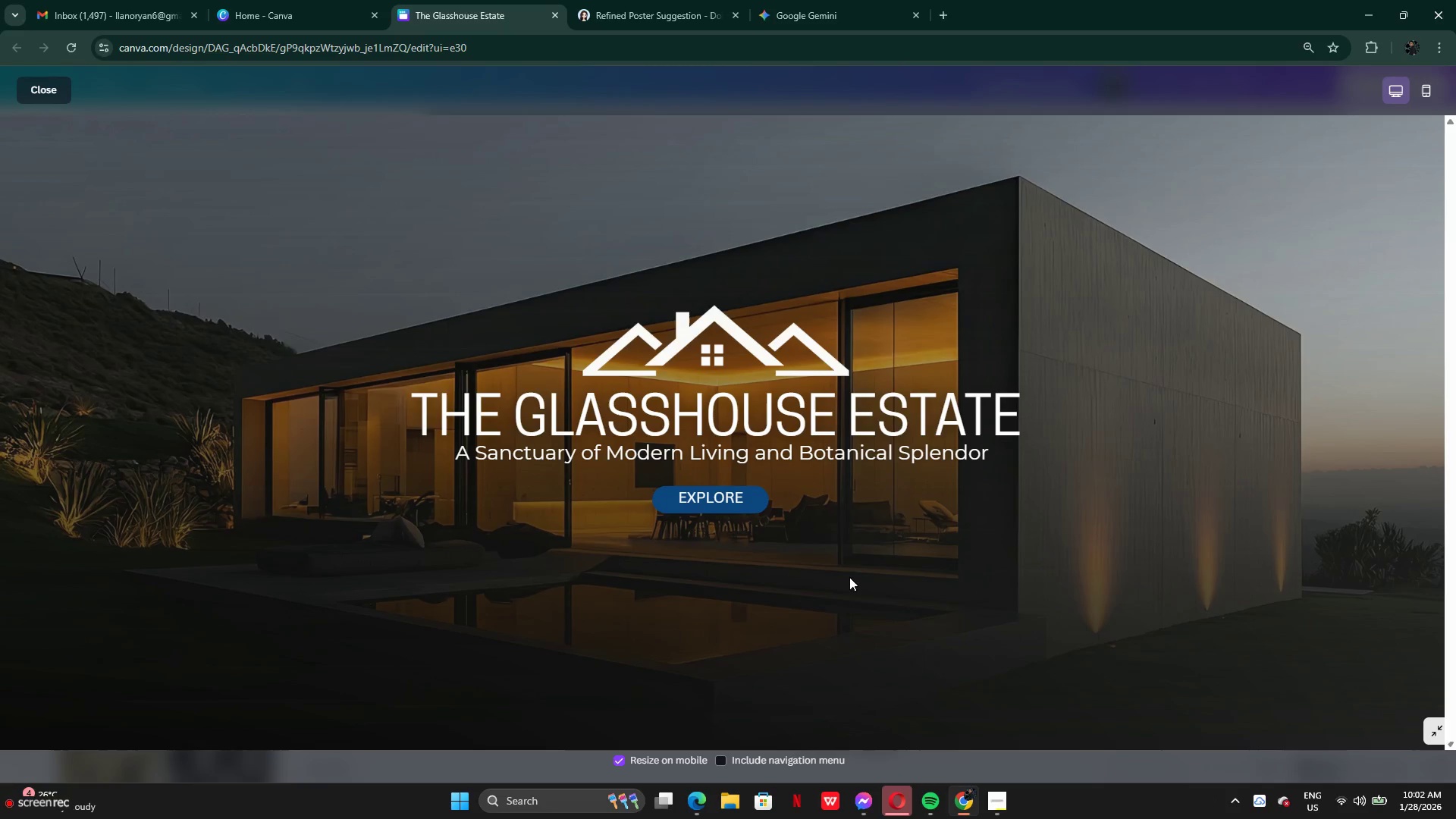 
key(ArrowRight)
 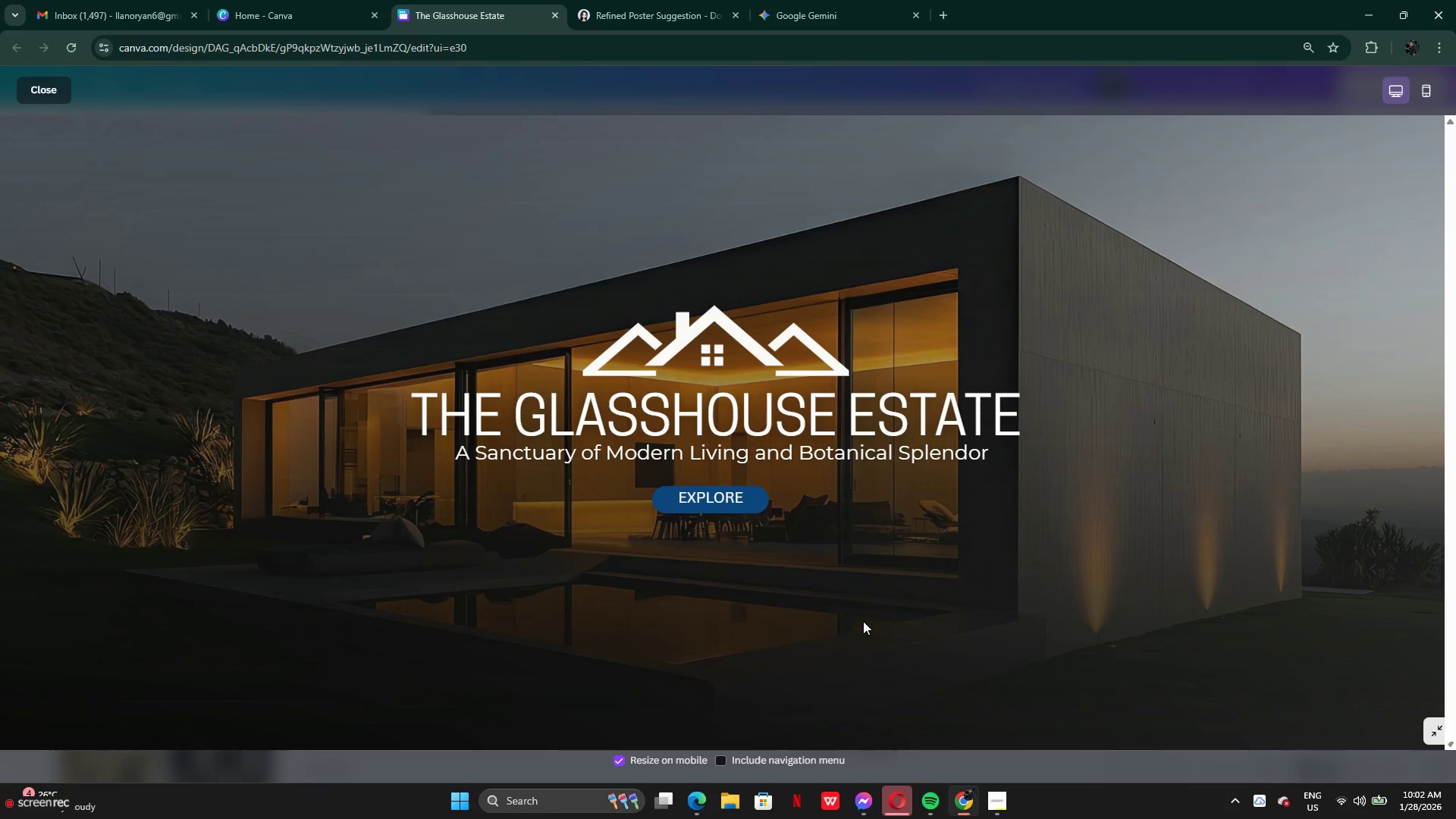 
key(ArrowRight)
 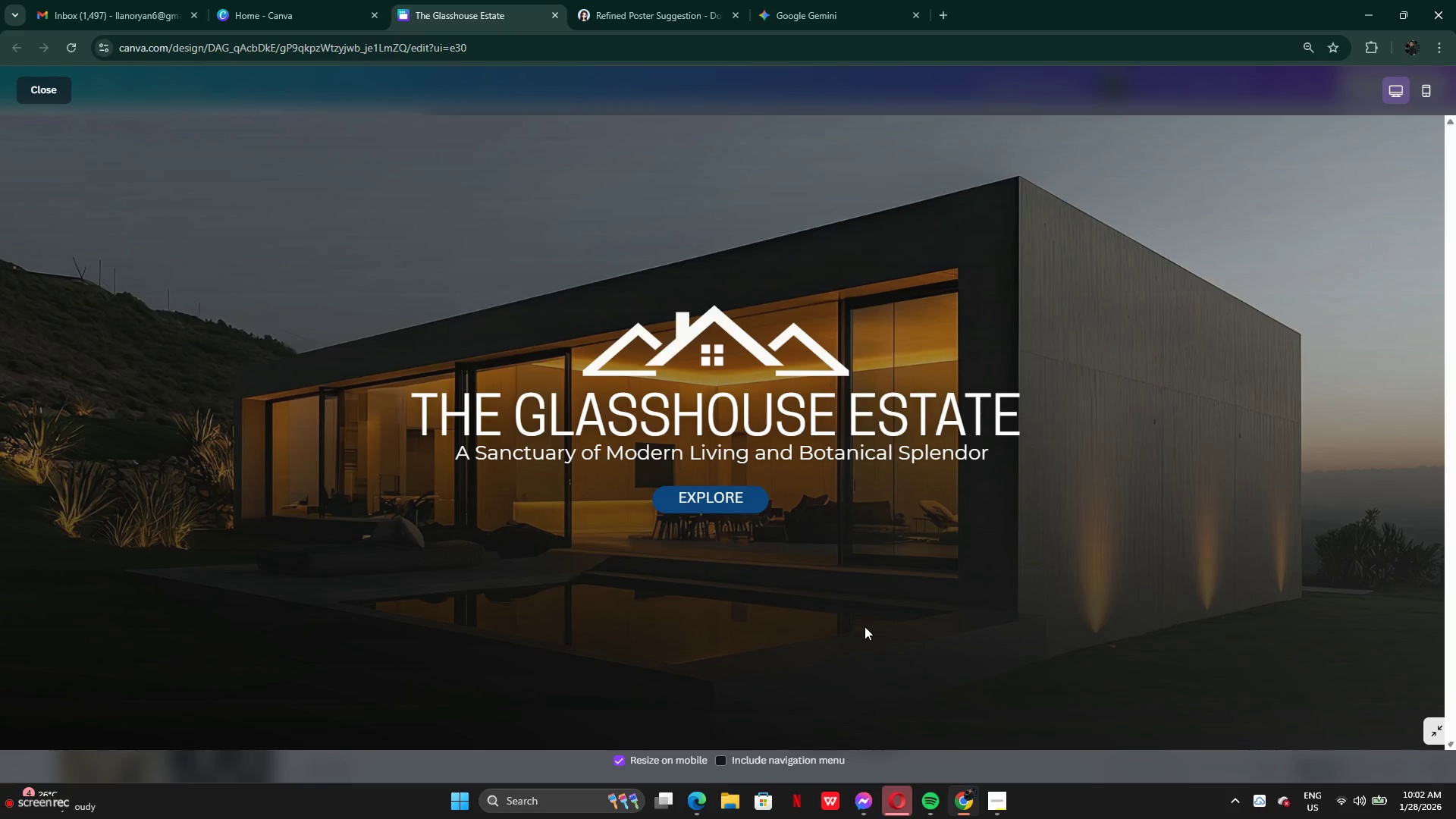 
key(ArrowRight)
 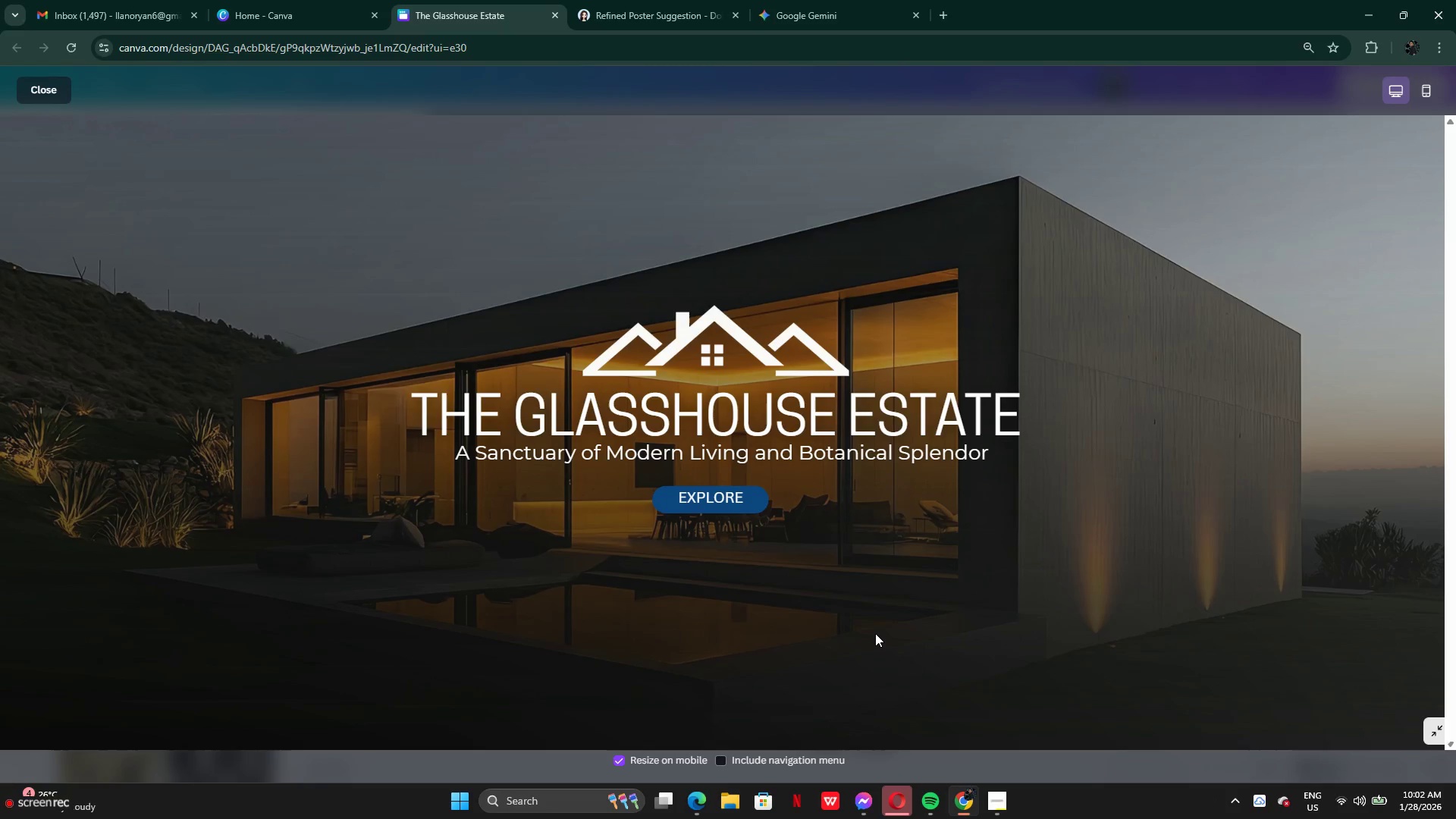 
key(ArrowRight)
 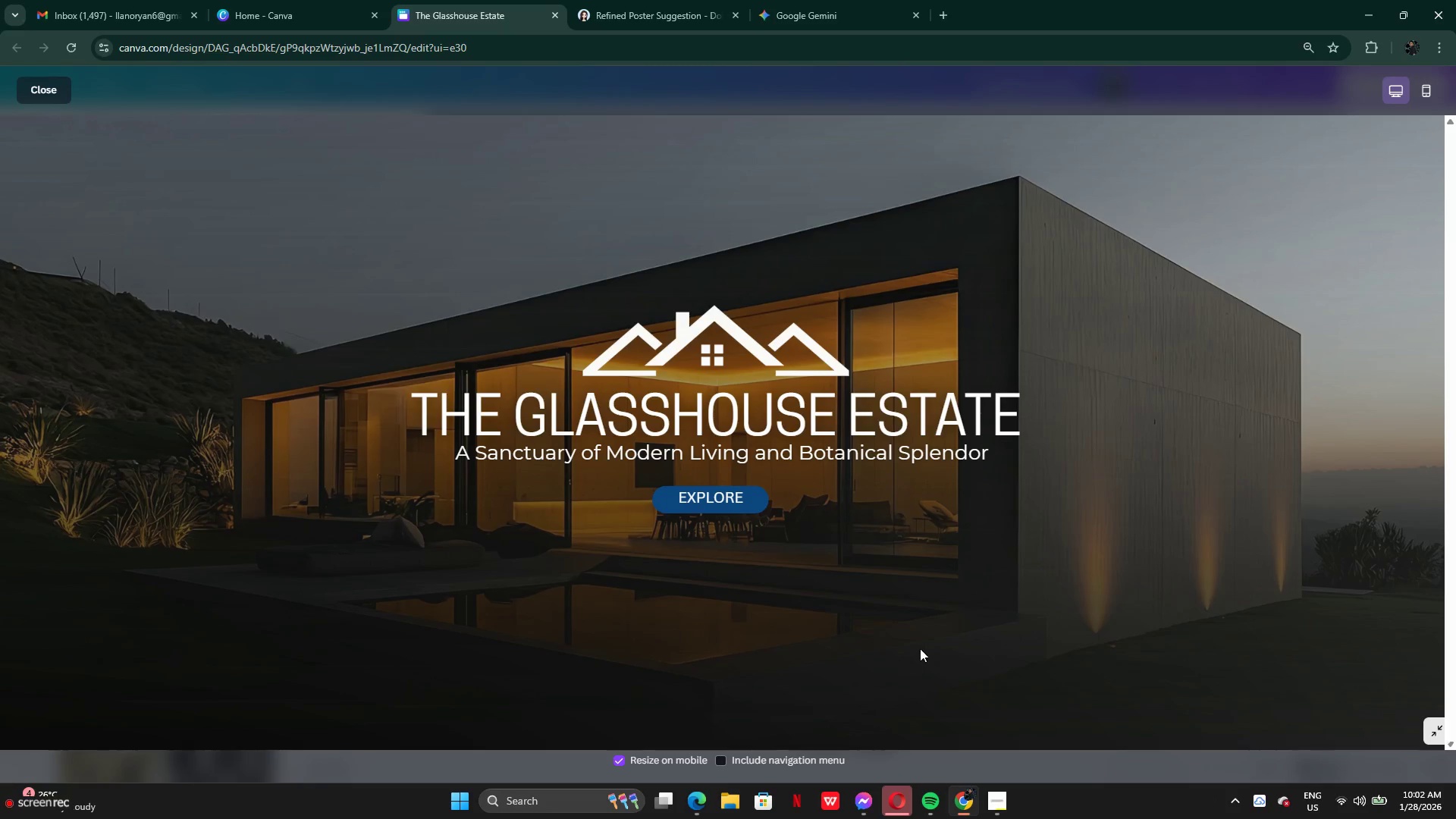 
key(ArrowRight)
 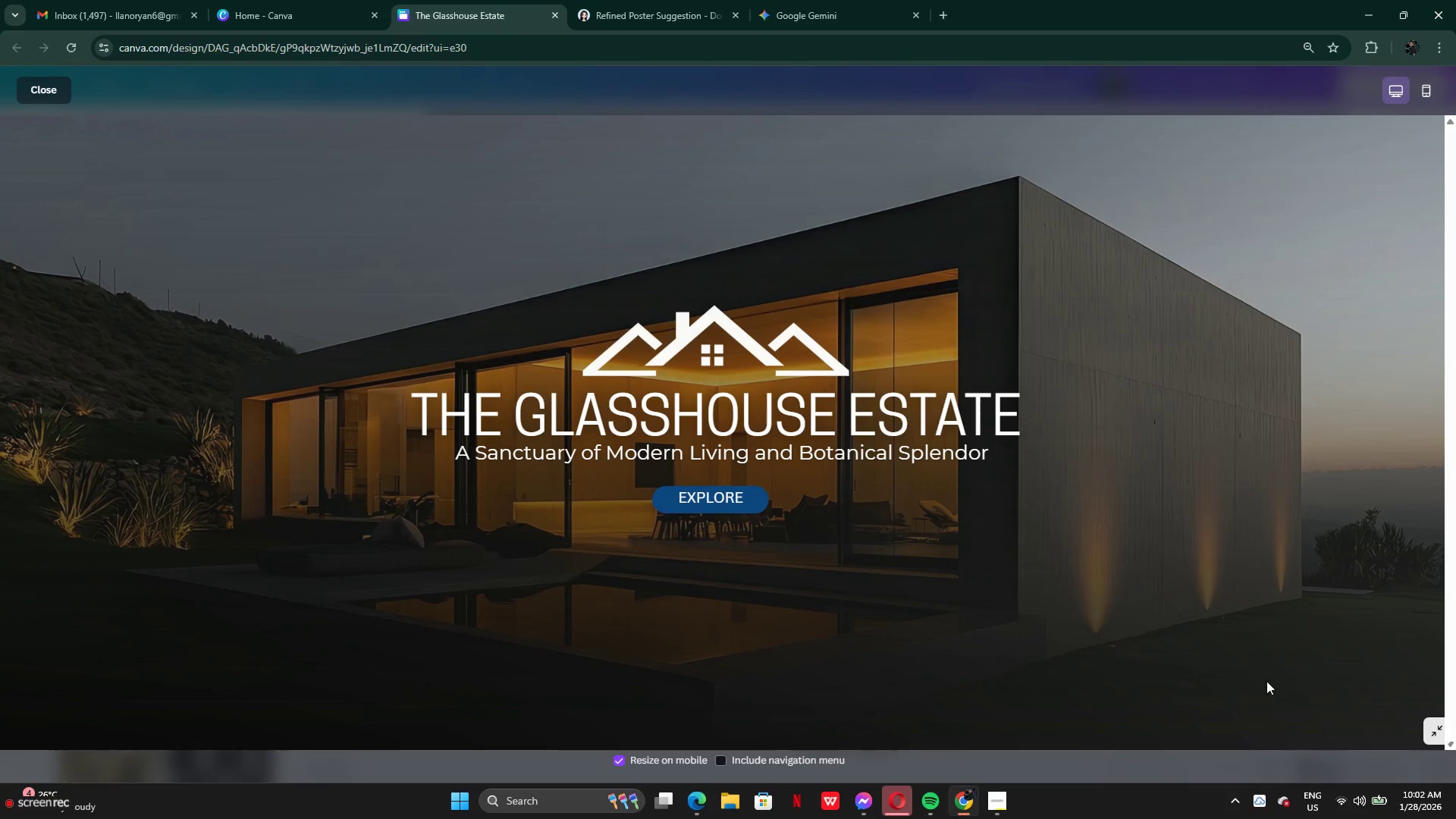 
key(ArrowRight)
 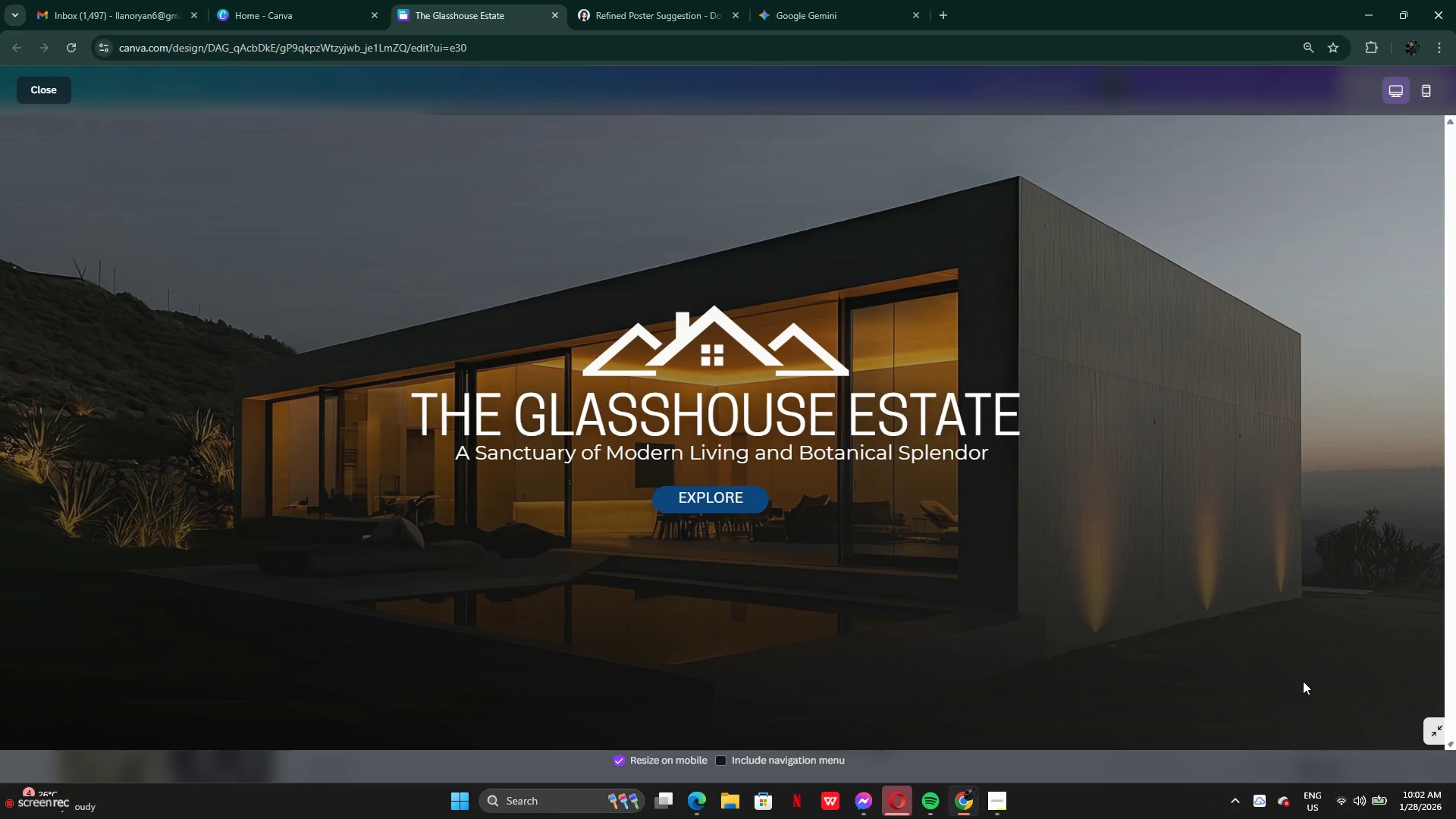 
key(ArrowRight)
 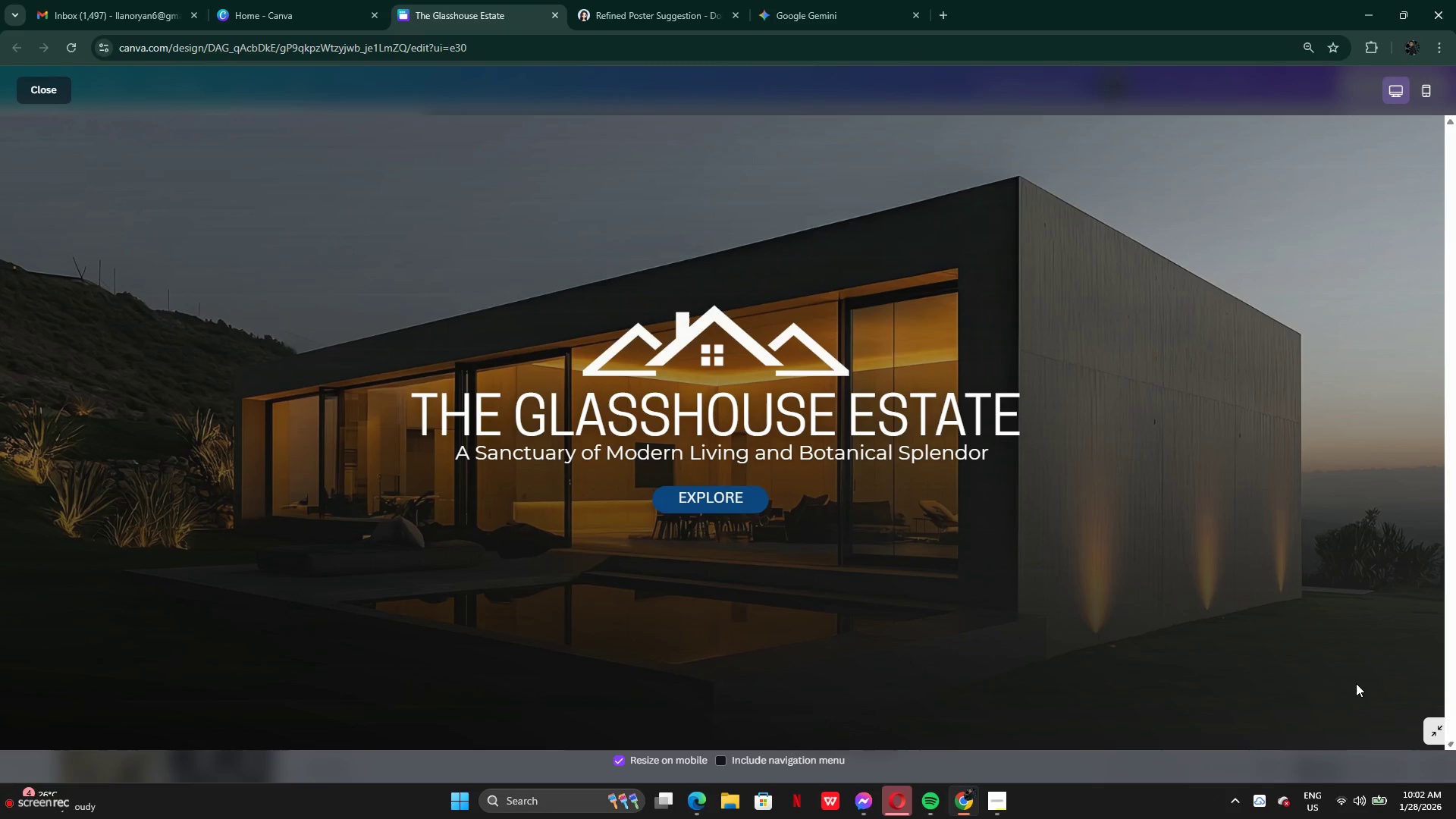 
key(ArrowRight)
 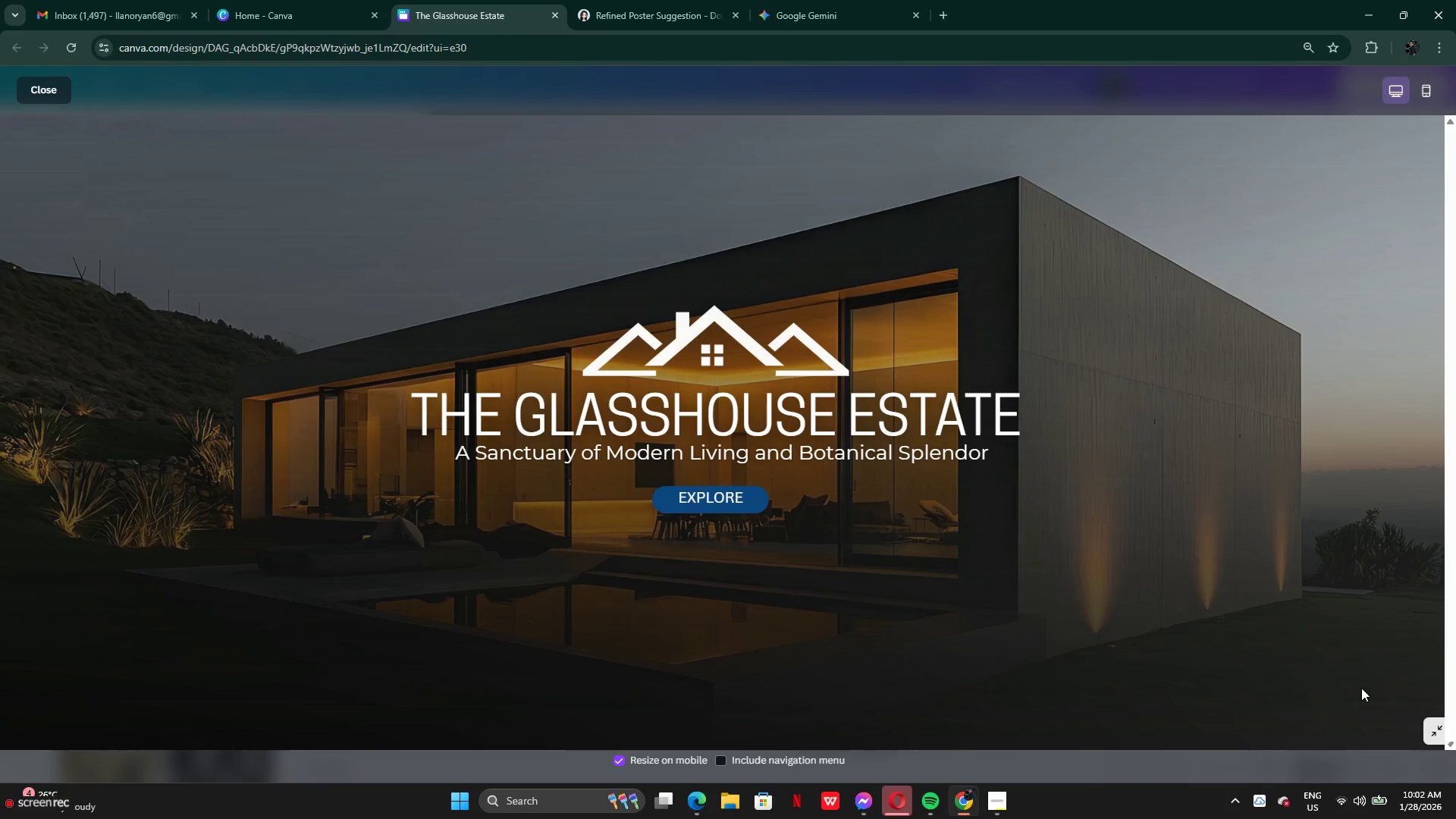 
key(ArrowRight)
 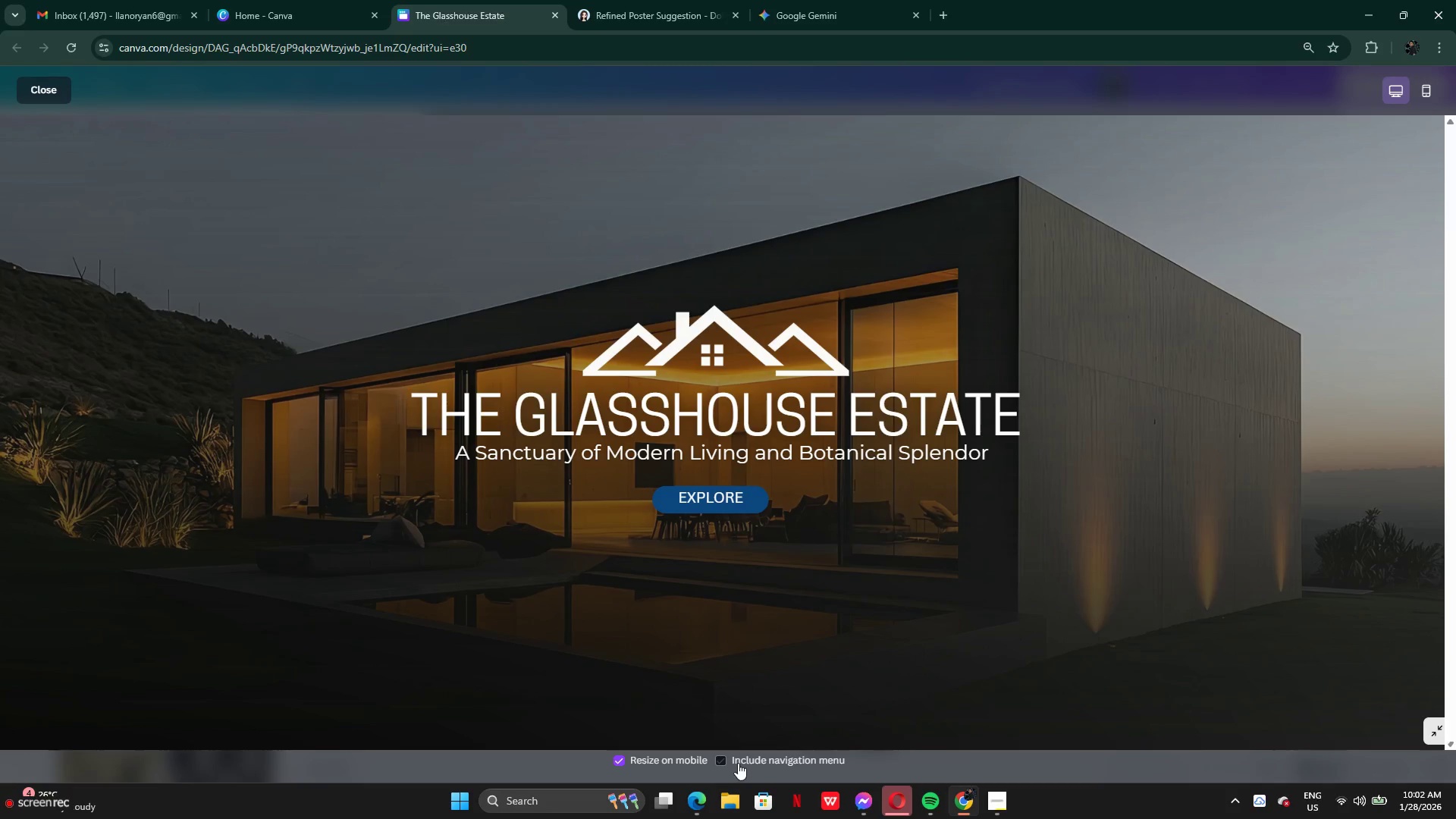 
left_click([728, 763])
 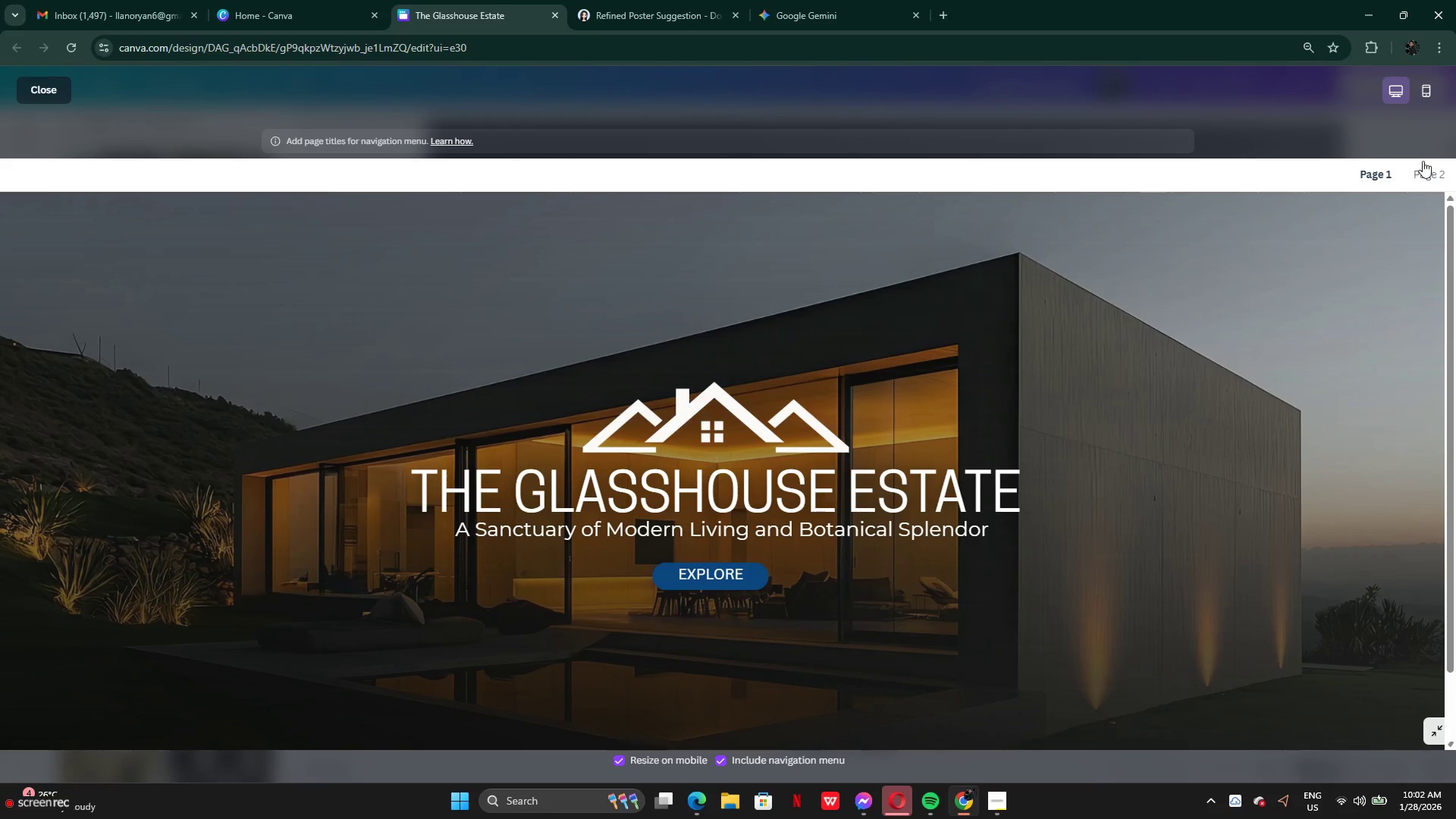 
left_click([1423, 173])
 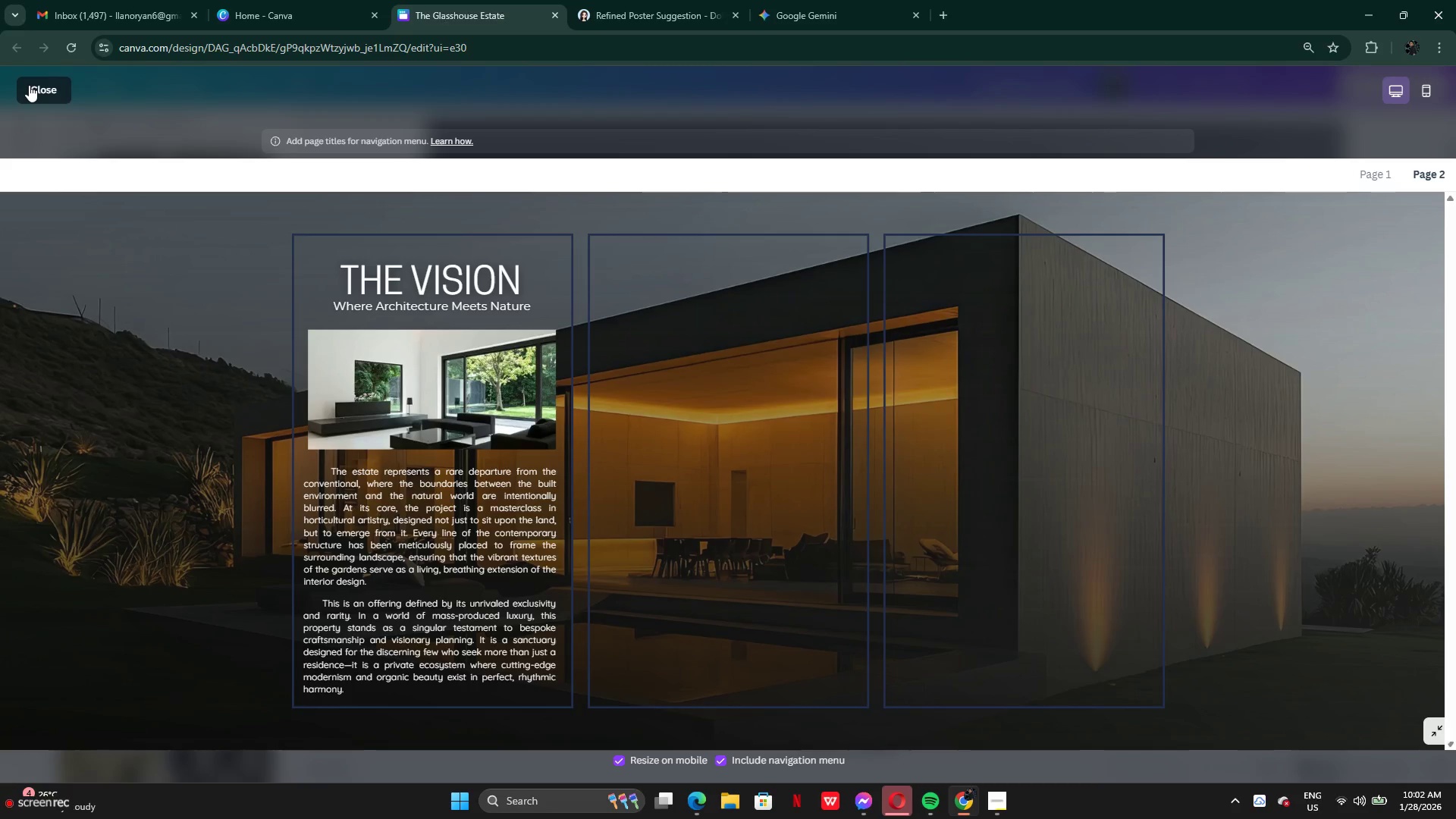 
wait(13.39)
 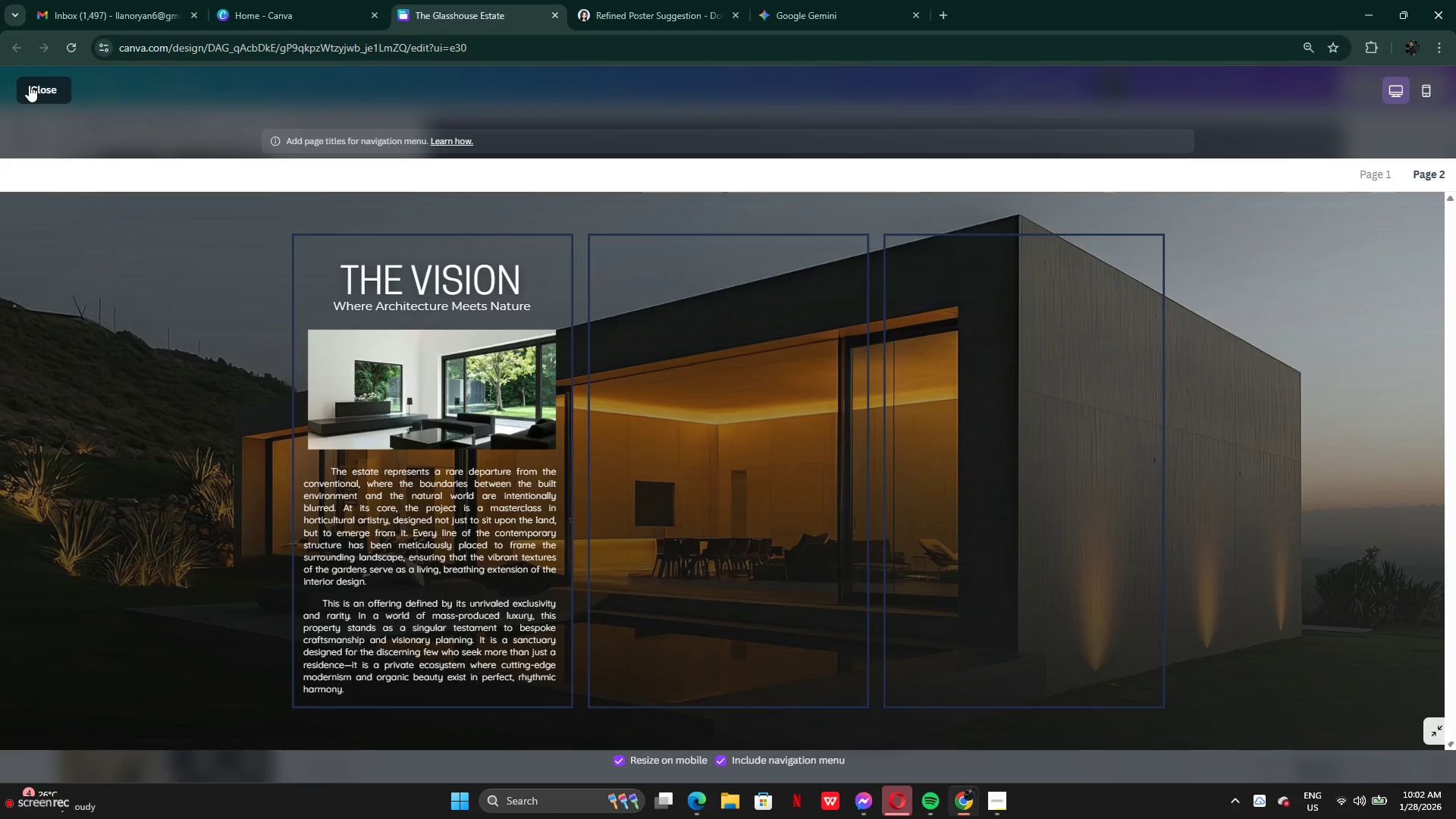 
left_click([25, 86])
 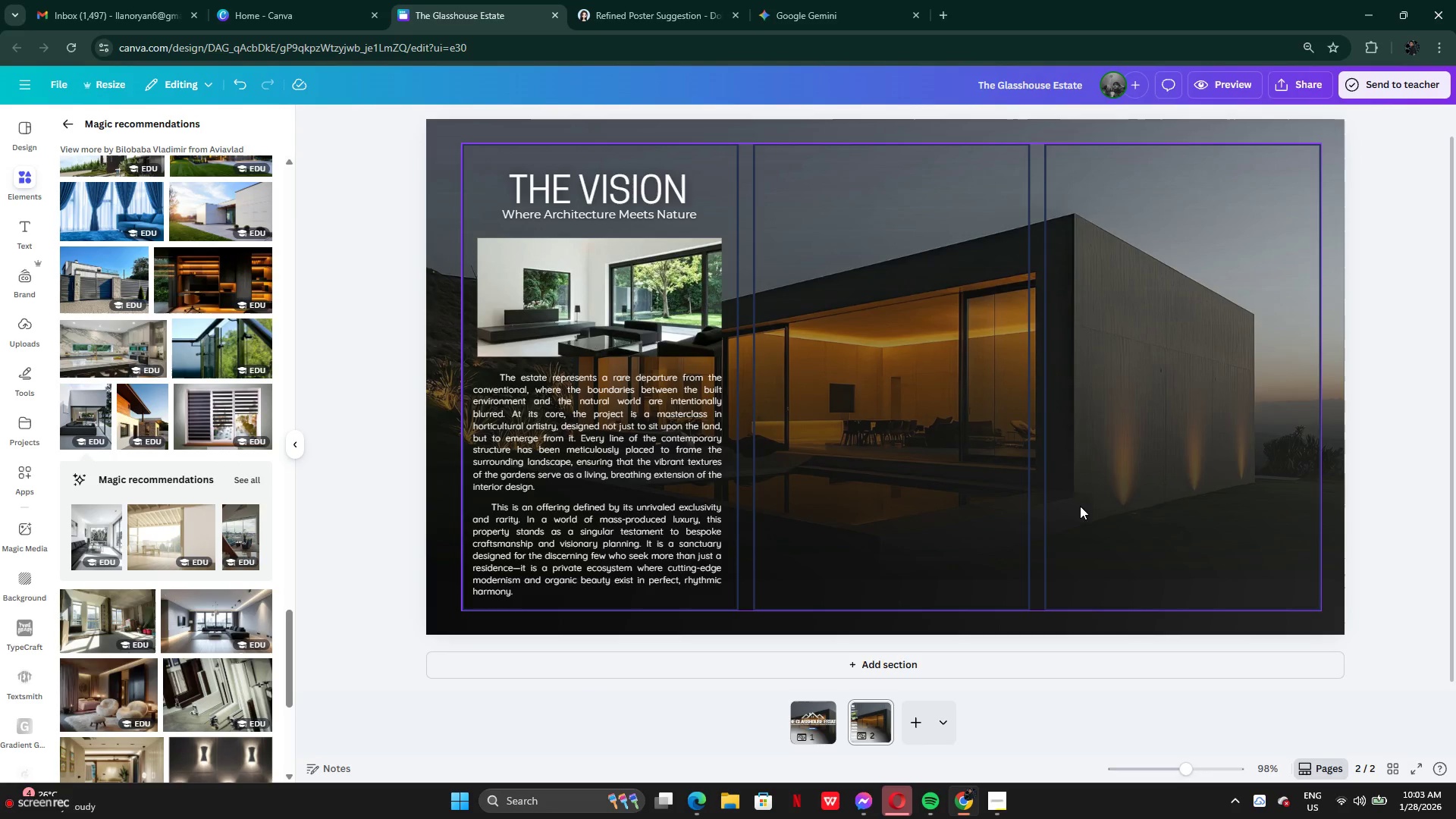 
wait(5.55)
 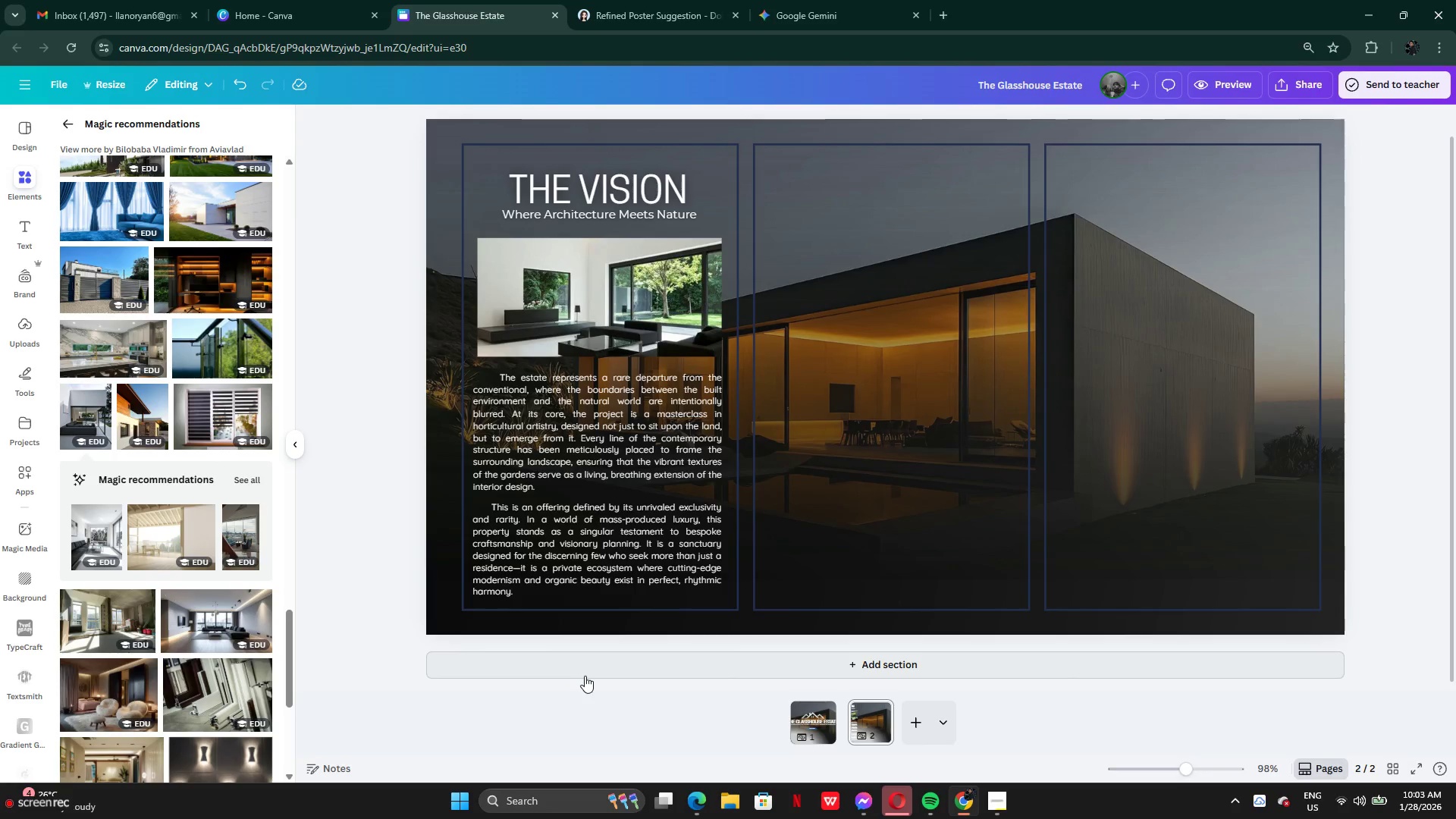 
left_click([994, 798])